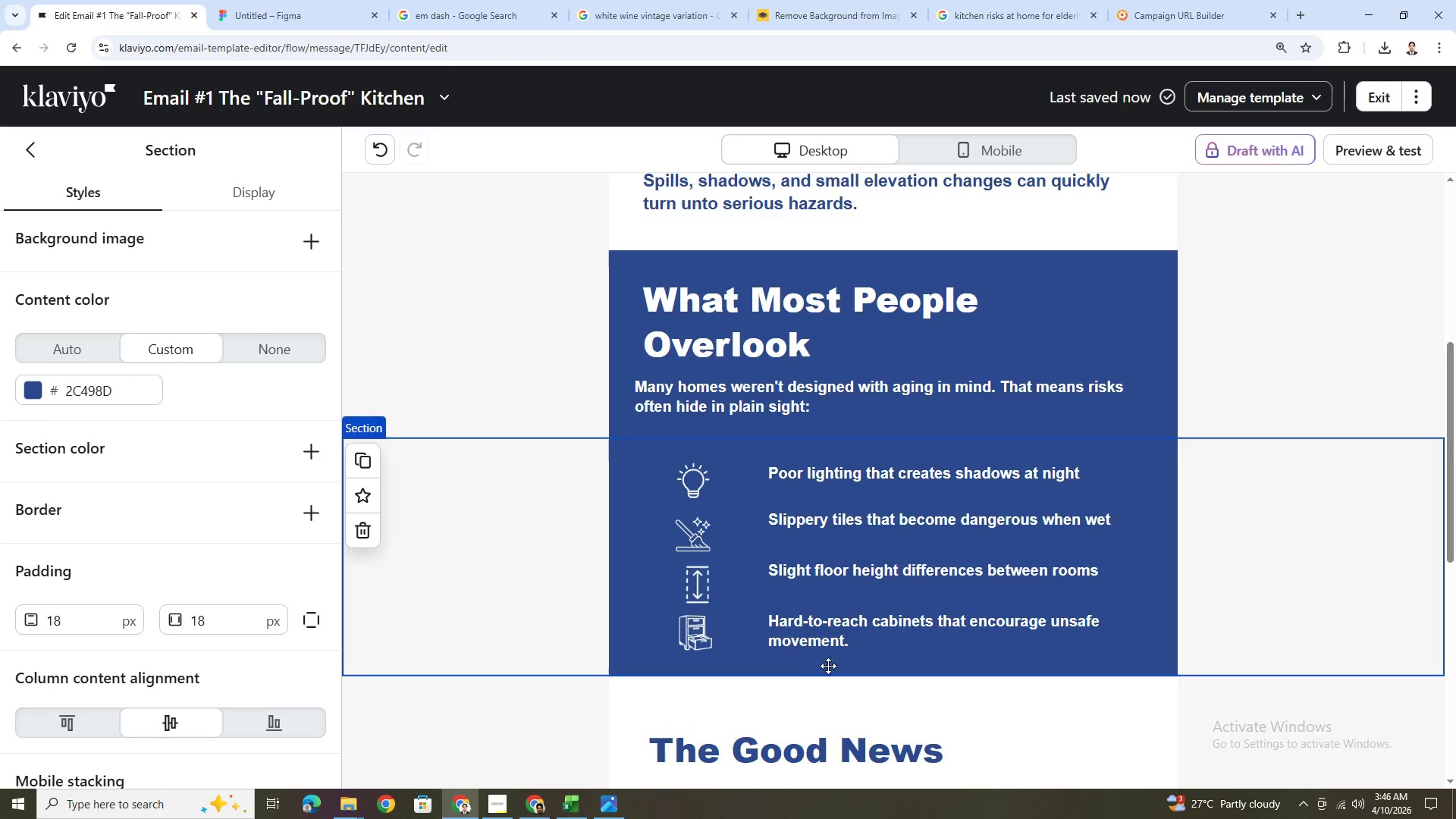 
left_click([724, 635])
 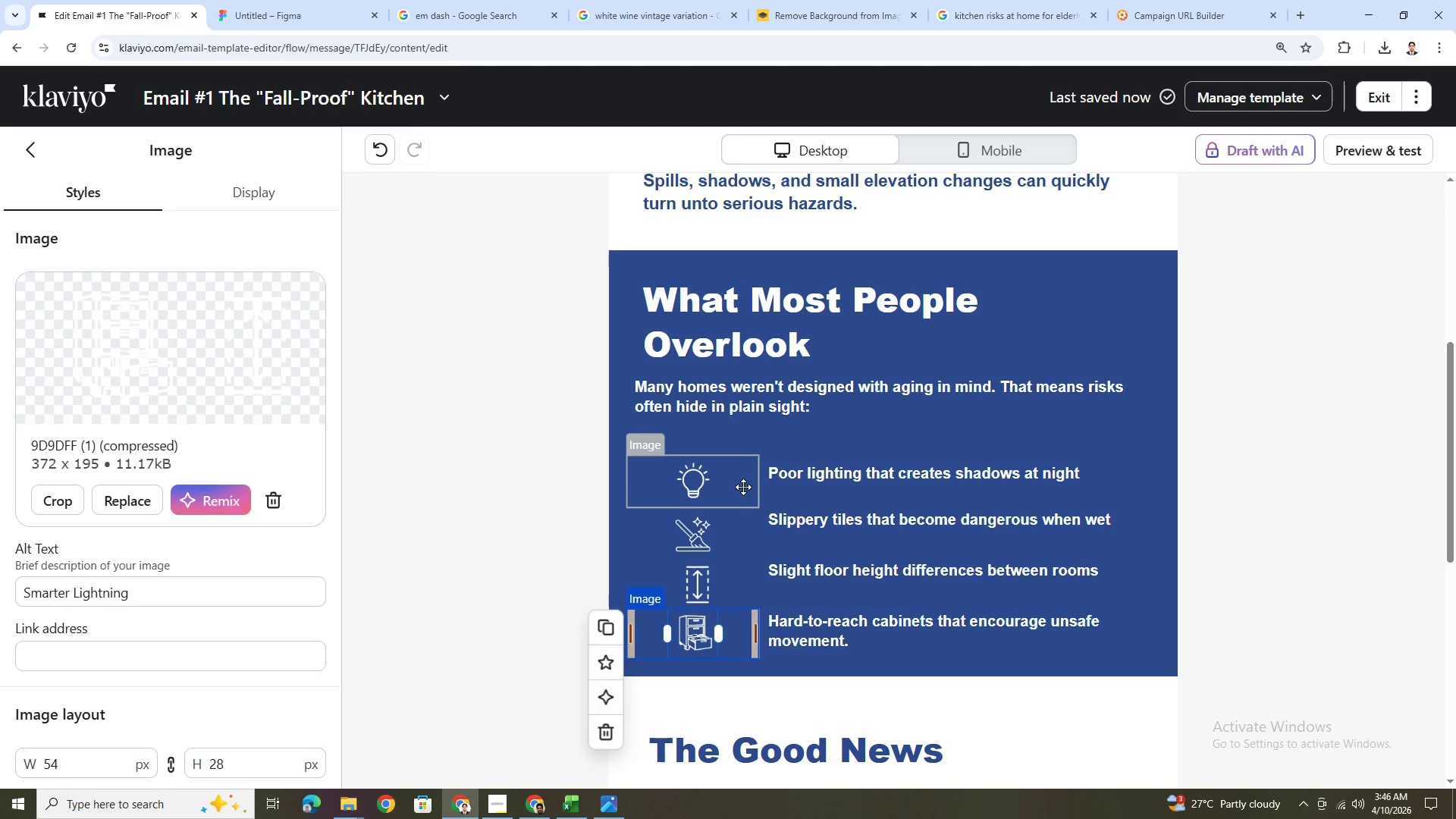 
wait(5.06)
 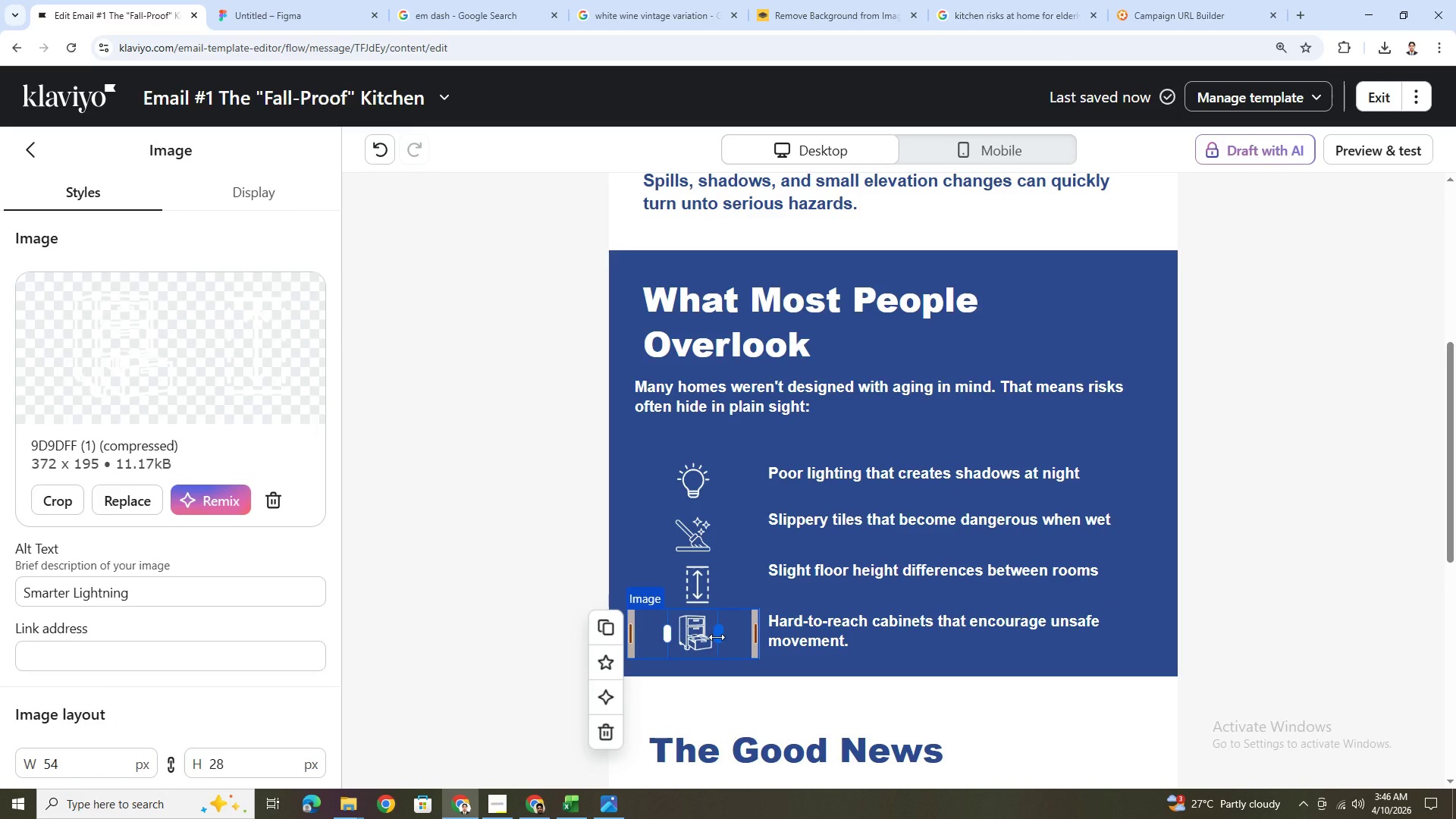 
left_click([1236, 582])
 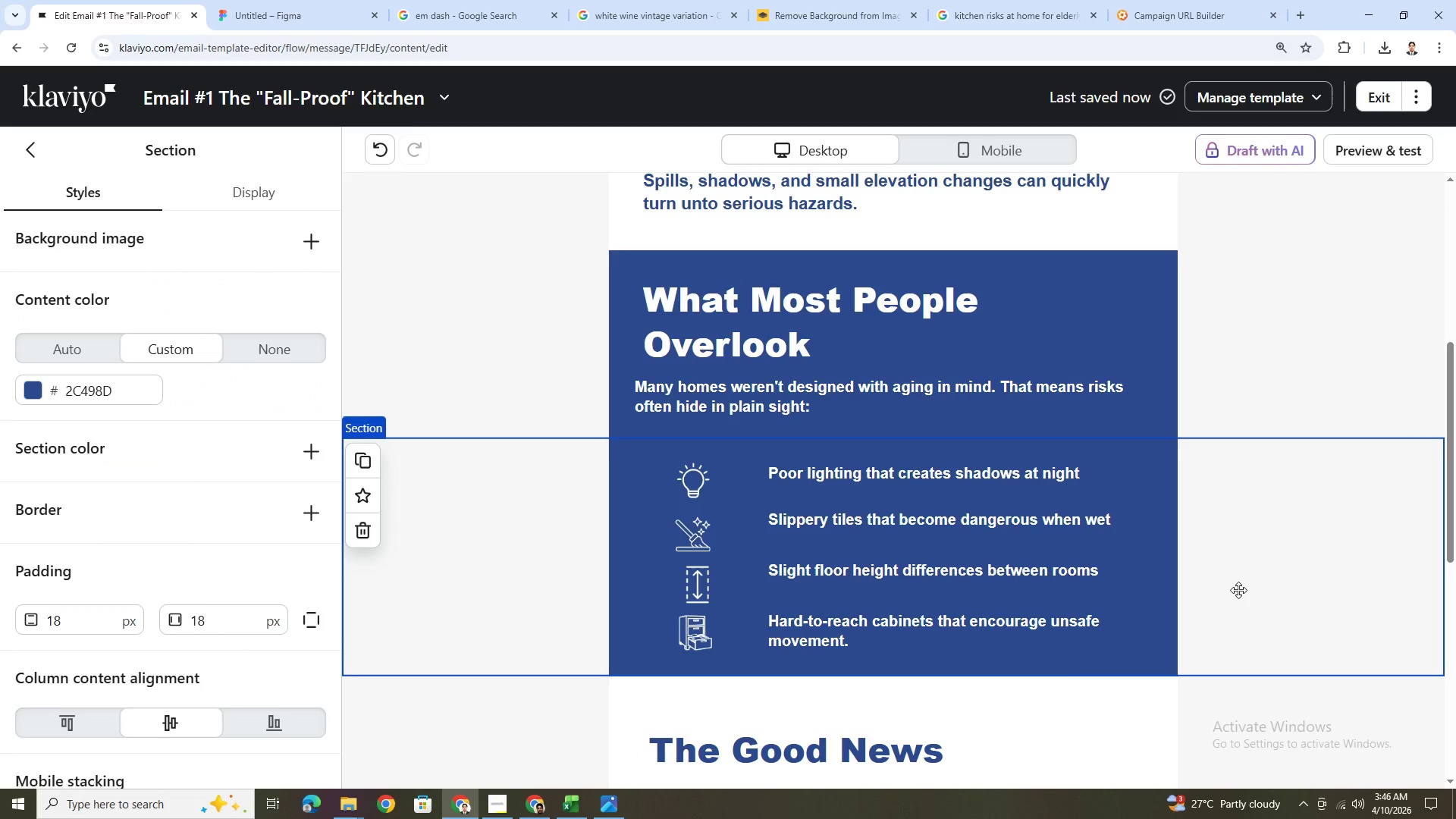 
hold_key(key=ControlLeft, duration=0.78)
scroll: coordinate [1237, 596], scroll_direction: down, amount: 4.0
 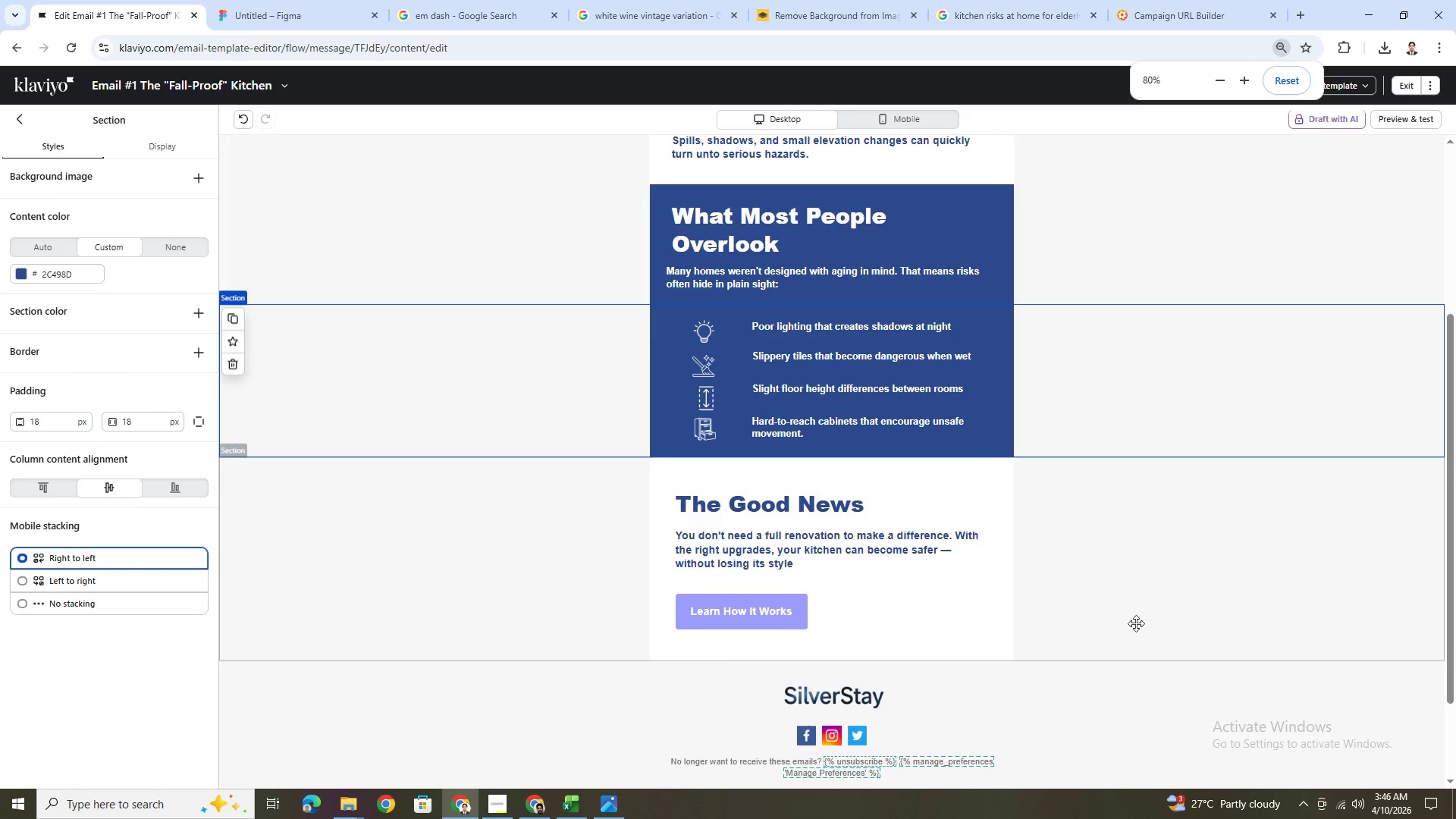 
hold_key(key=ControlLeft, duration=1.5)
scroll: coordinate [1096, 614], scroll_direction: down, amount: 3.0
 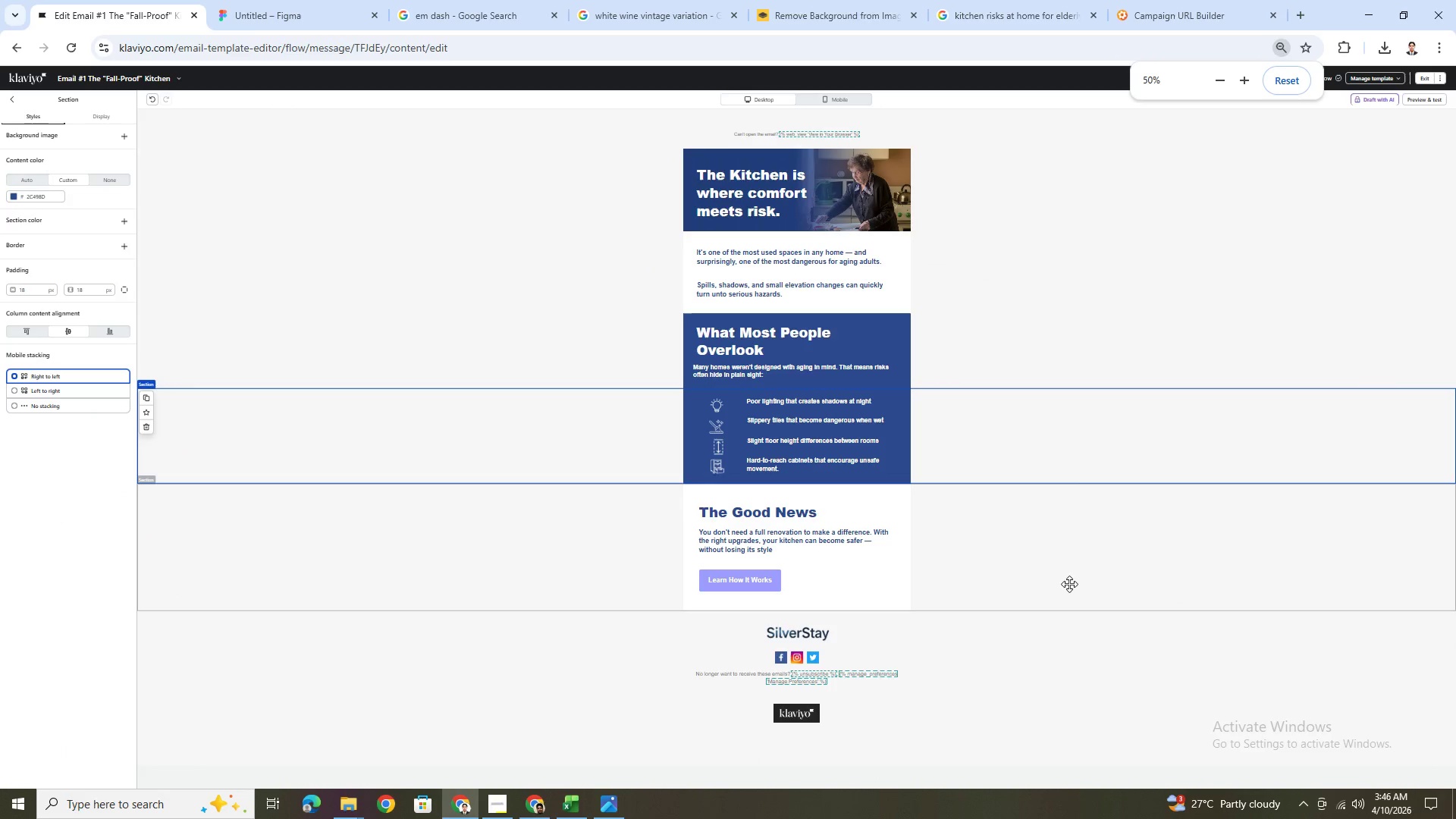 
key(Control+ControlLeft)
 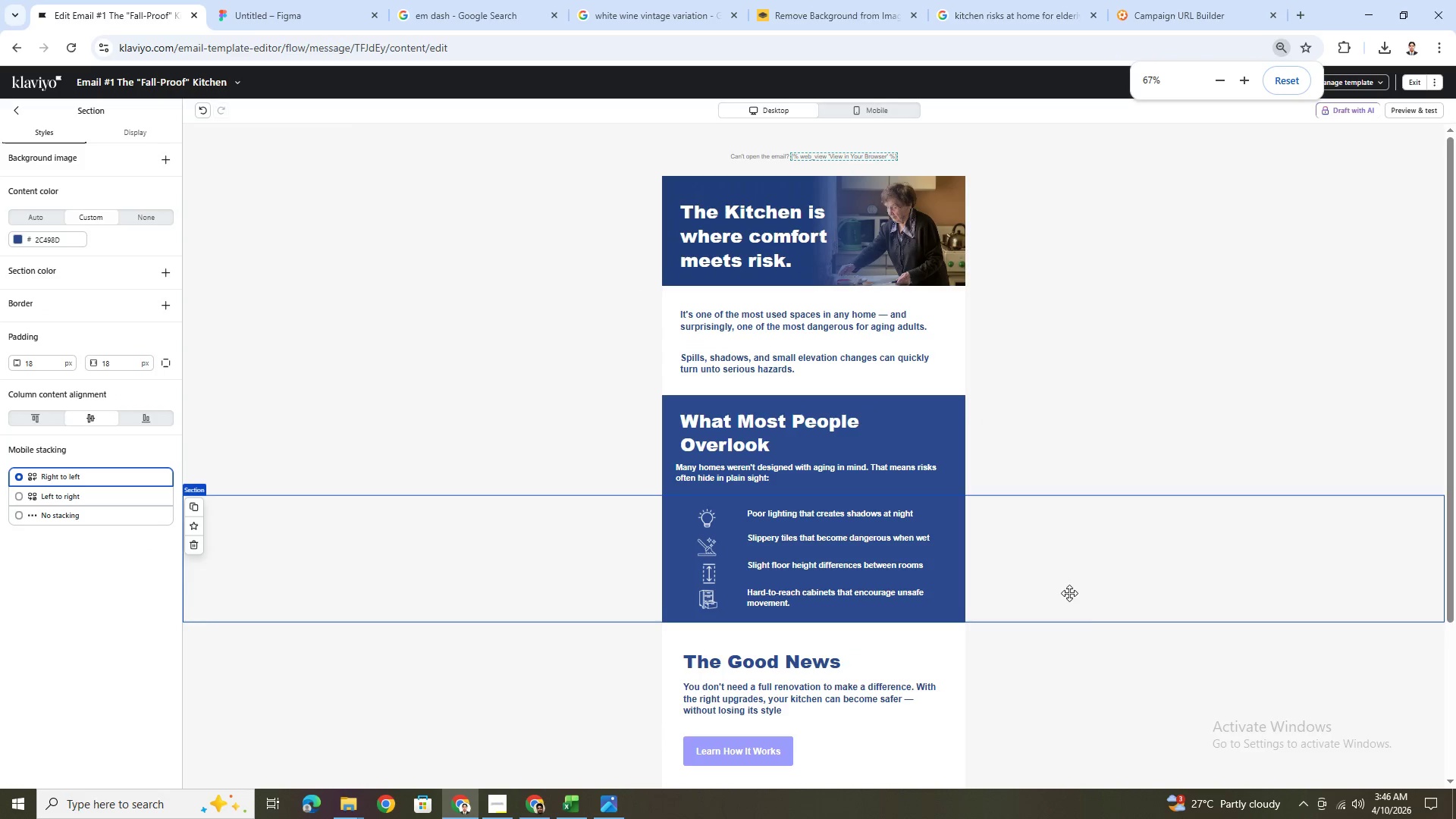 
key(Control+ControlLeft)
 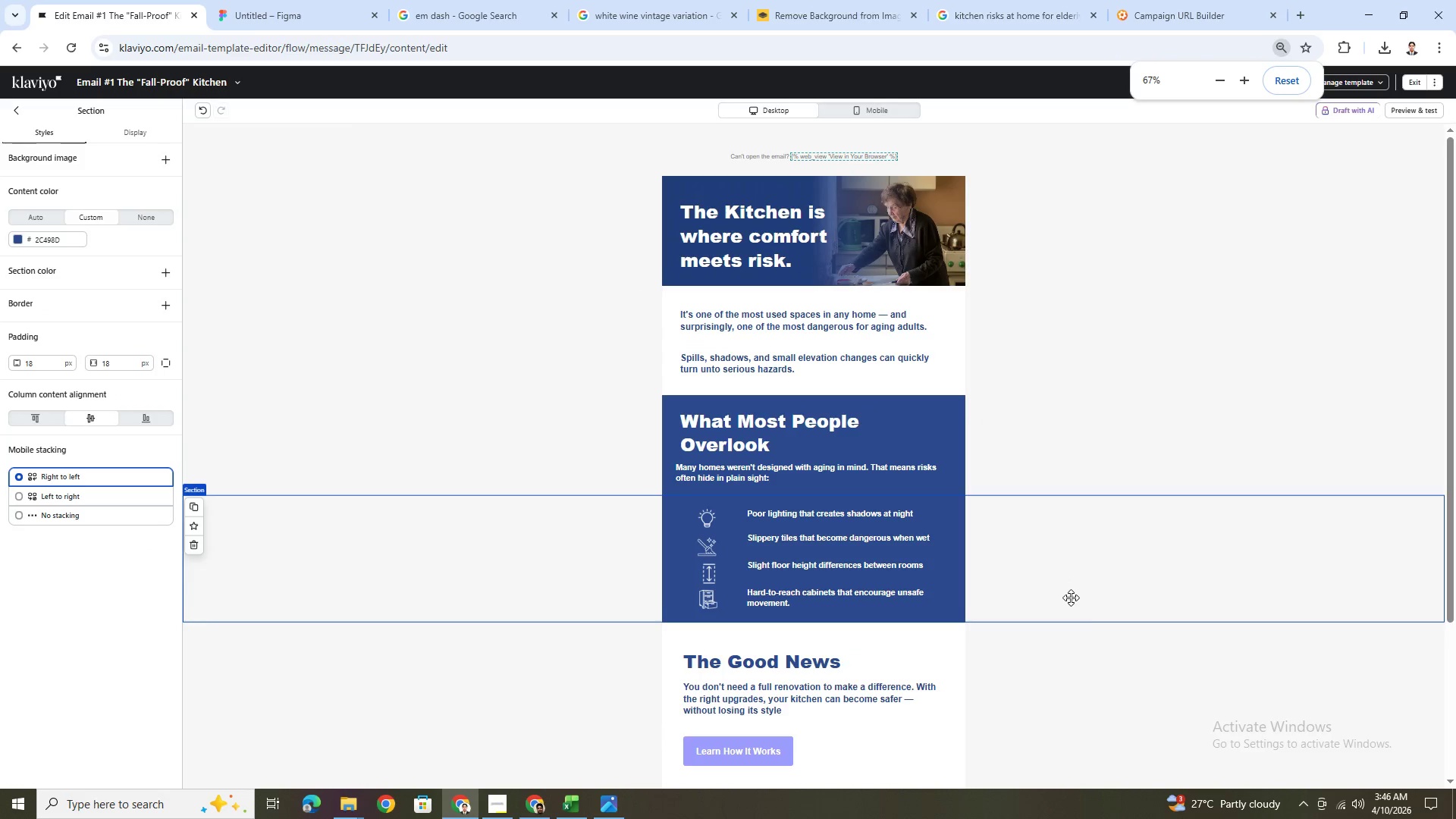 
key(Control+ControlLeft)
 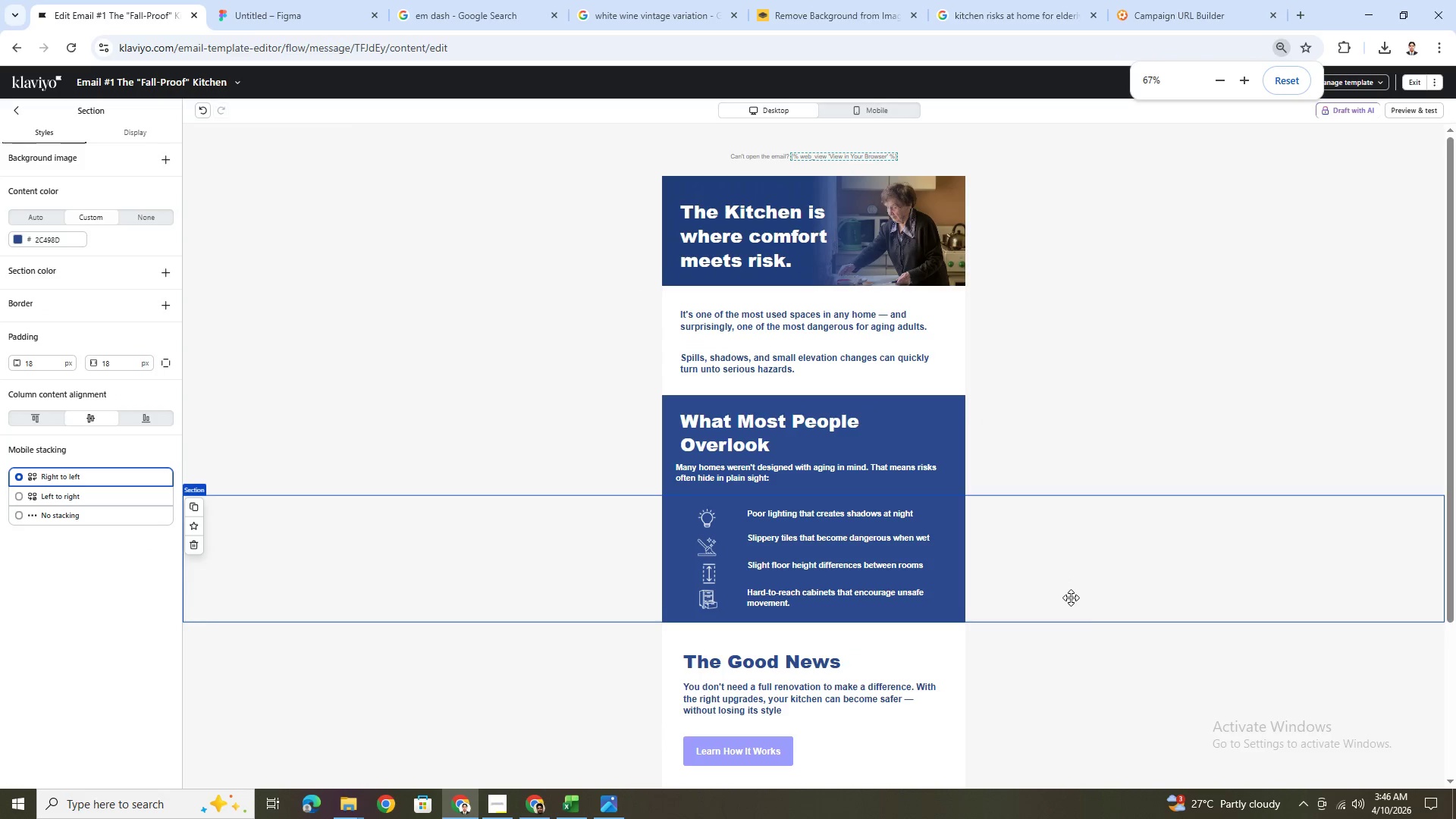 
hold_key(key=ControlLeft, duration=10.89)
 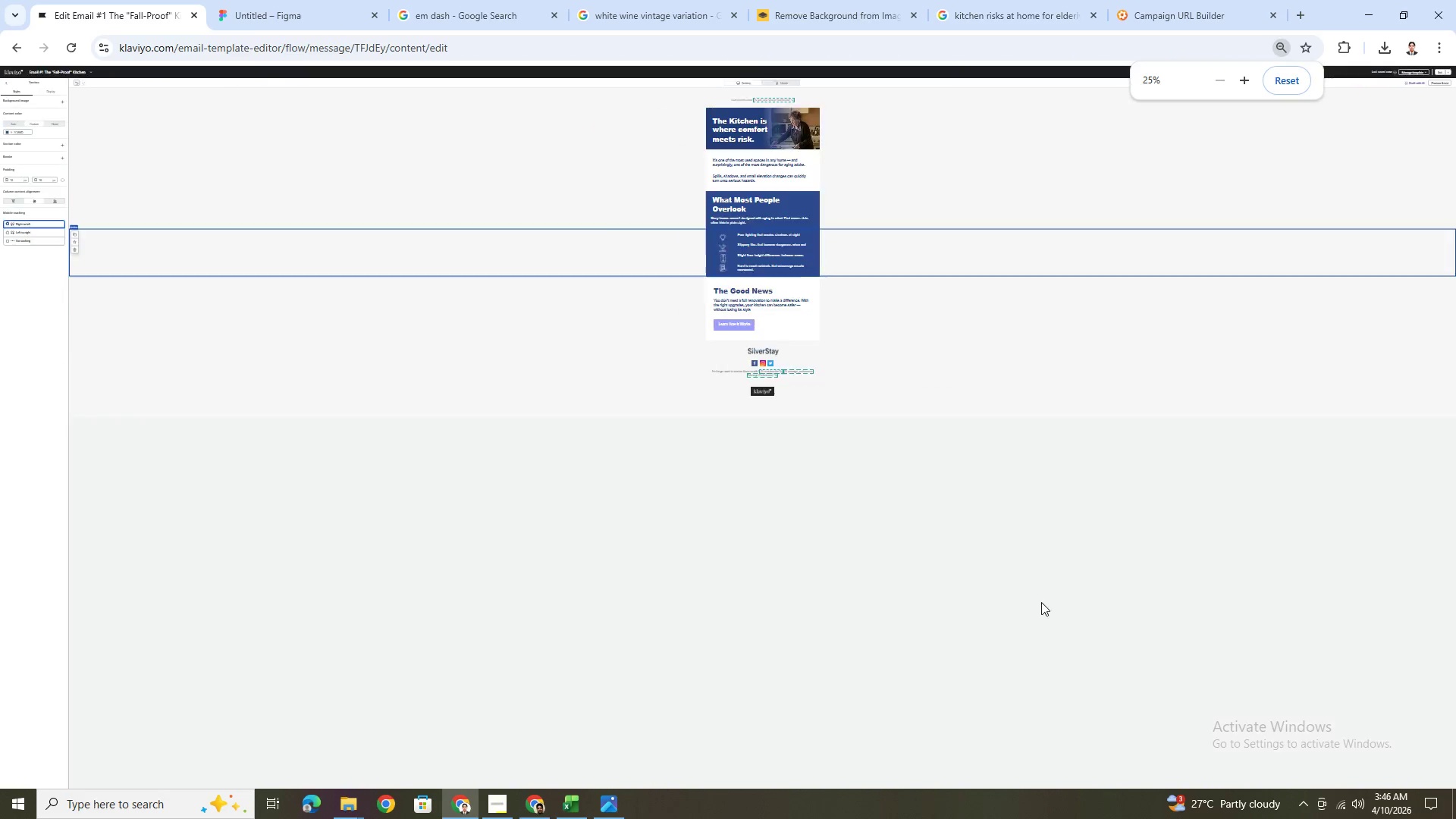 
scroll: coordinate [1069, 591], scroll_direction: up, amount: 1.0
 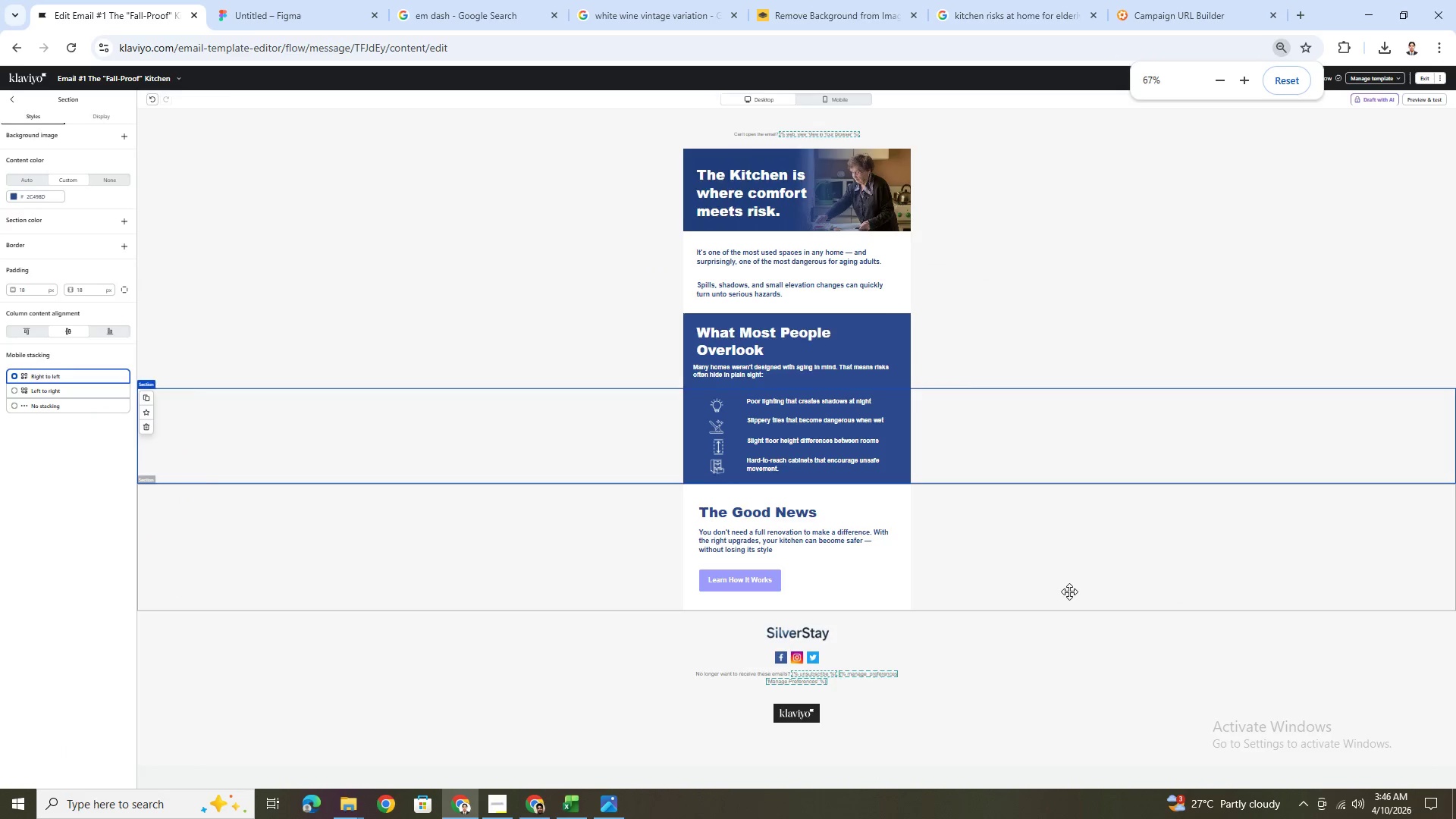 
left_click([1423, 115])
 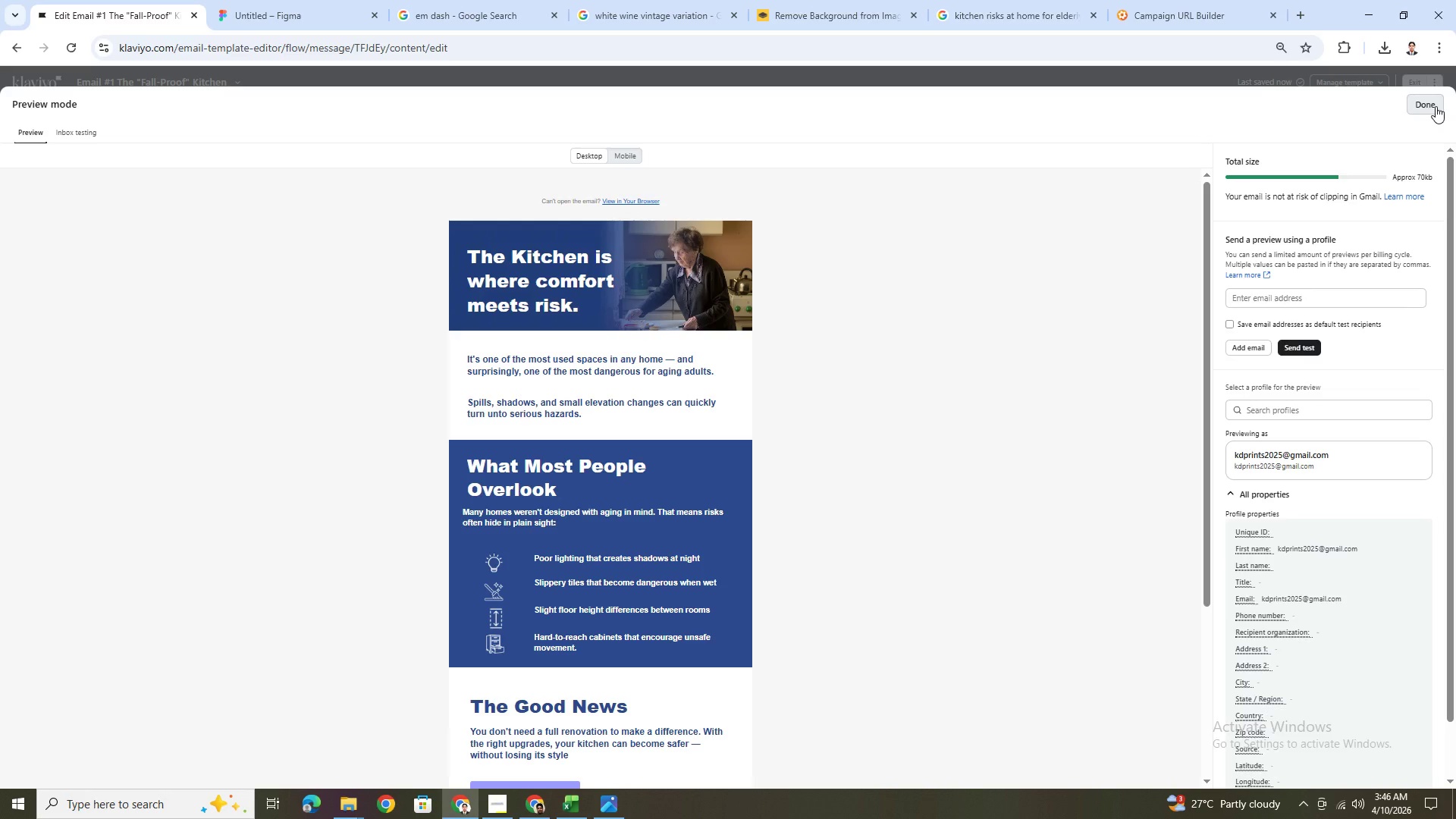 
left_click([1436, 106])
 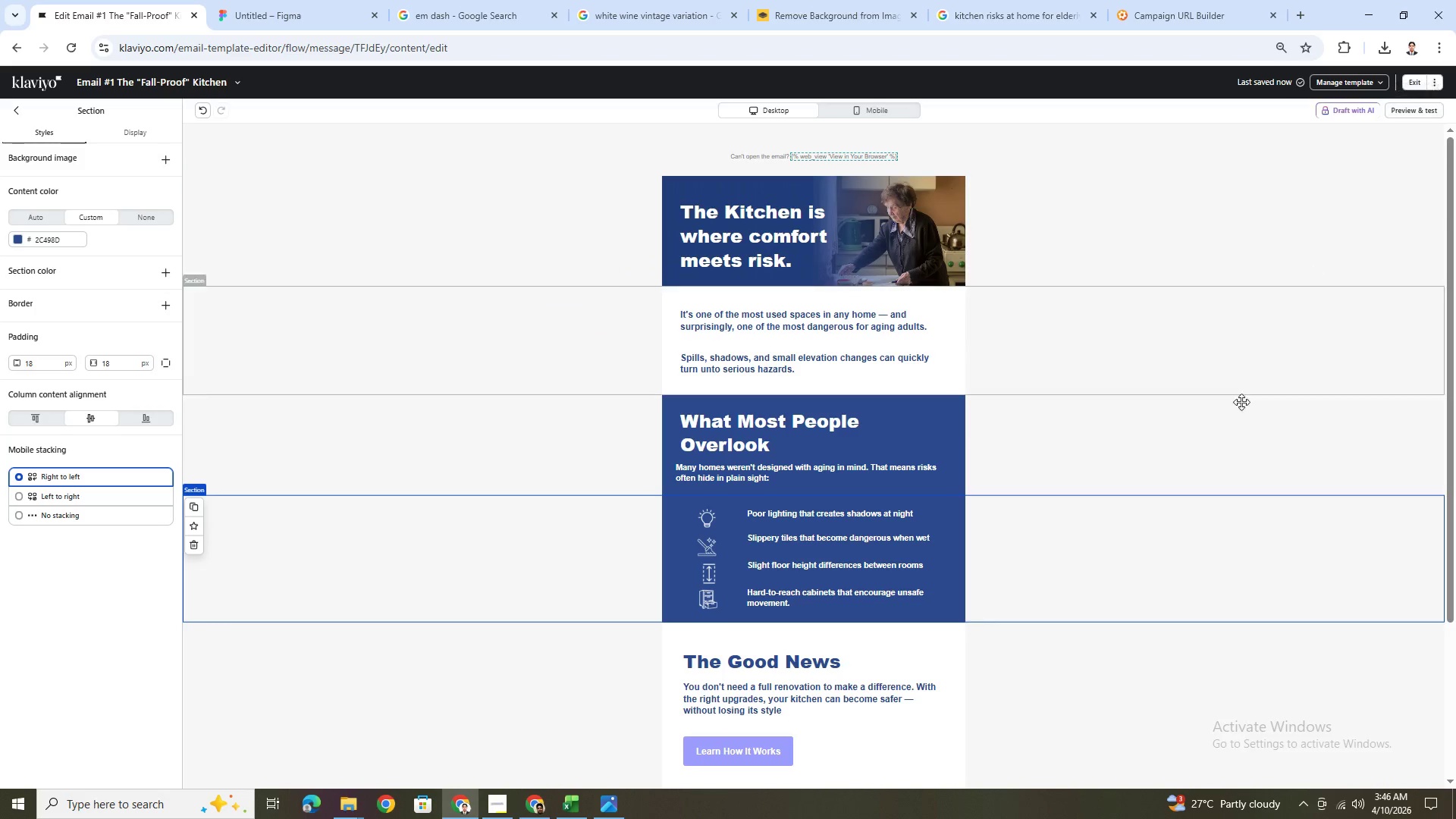 
scroll: coordinate [1224, 450], scroll_direction: down, amount: 5.0
 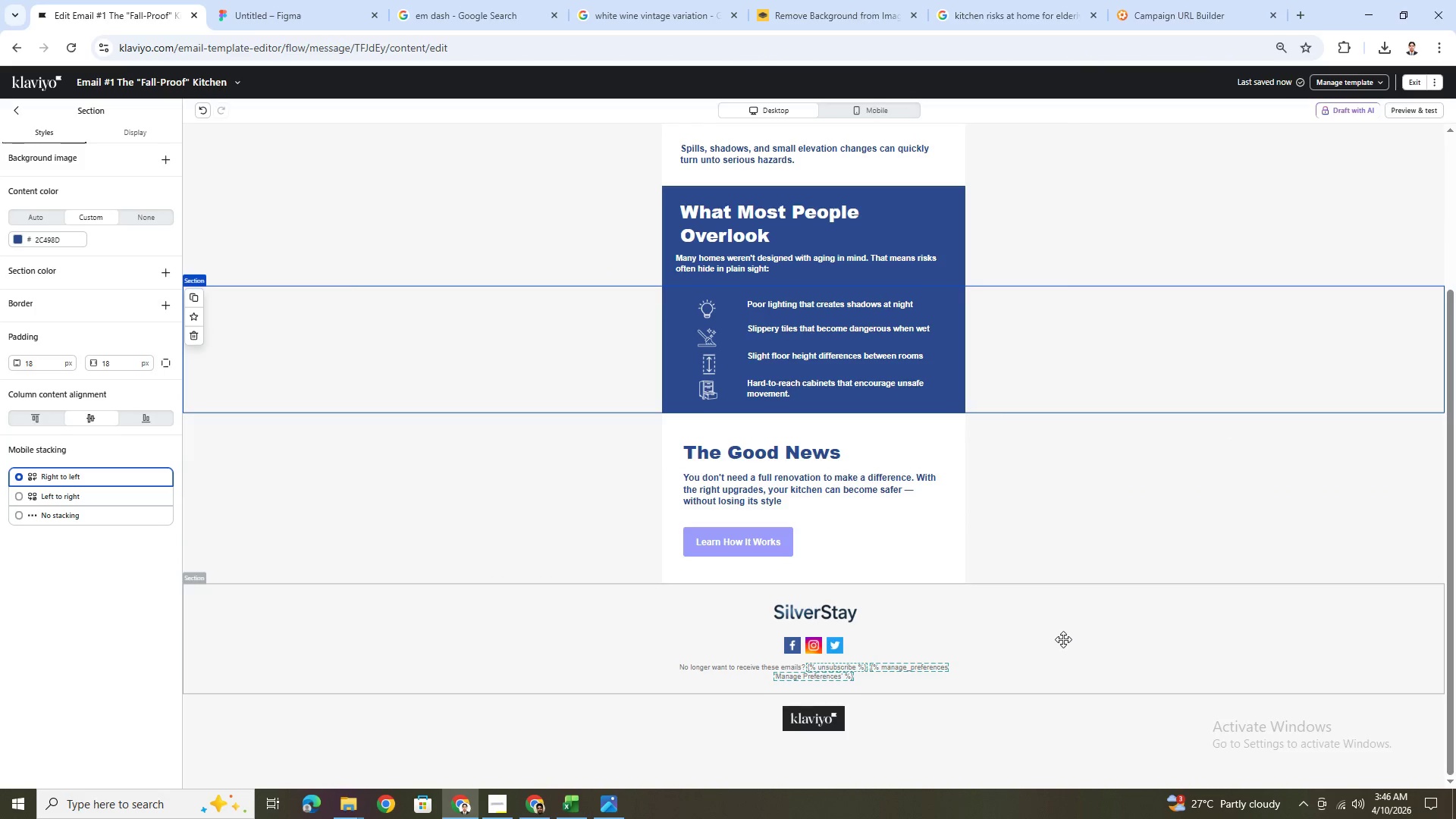 
scroll: coordinate [1070, 637], scroll_direction: up, amount: 3.0
 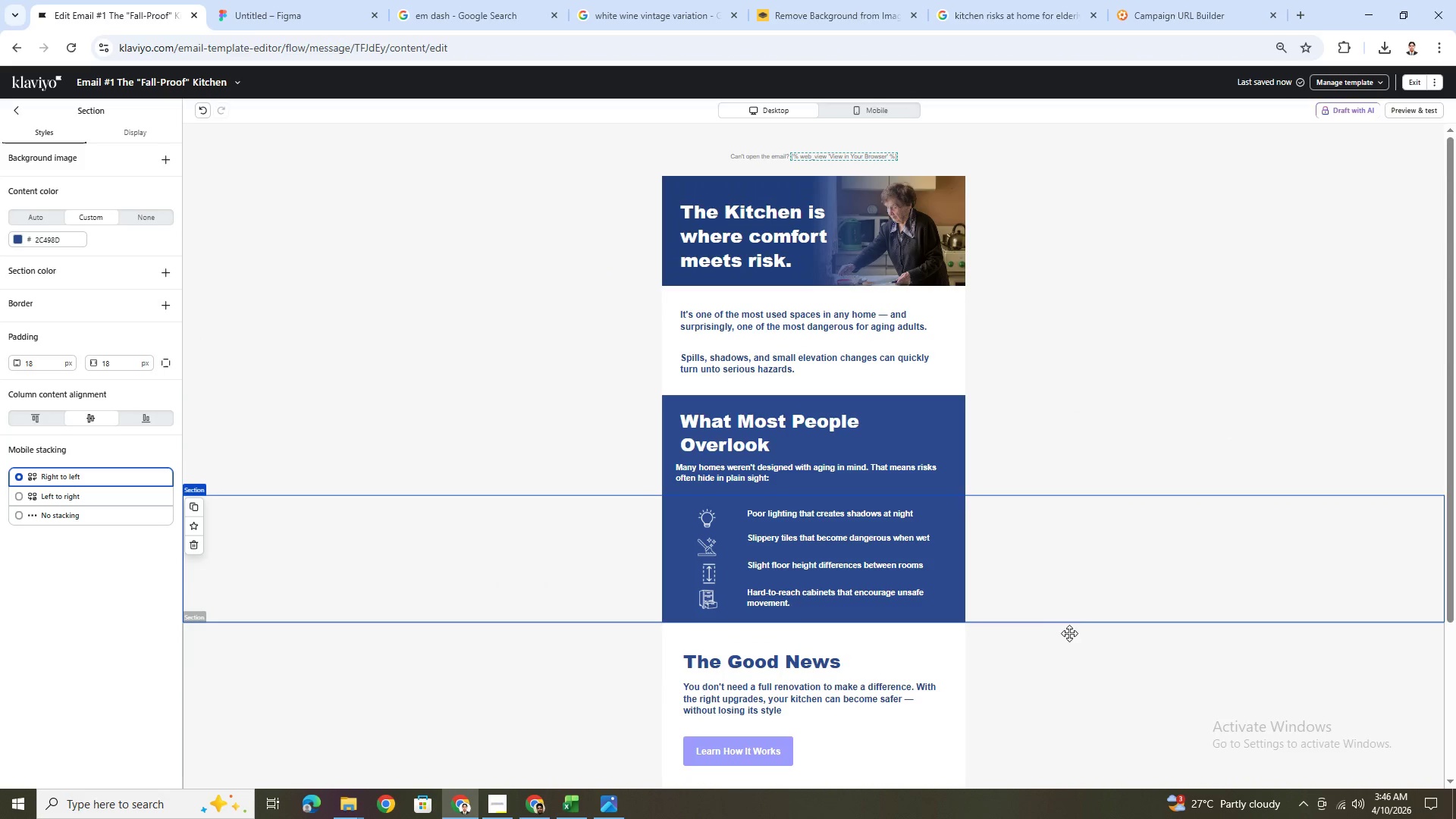 
hold_key(key=ControlLeft, duration=1.22)
scroll: coordinate [1070, 631], scroll_direction: down, amount: 4.0
 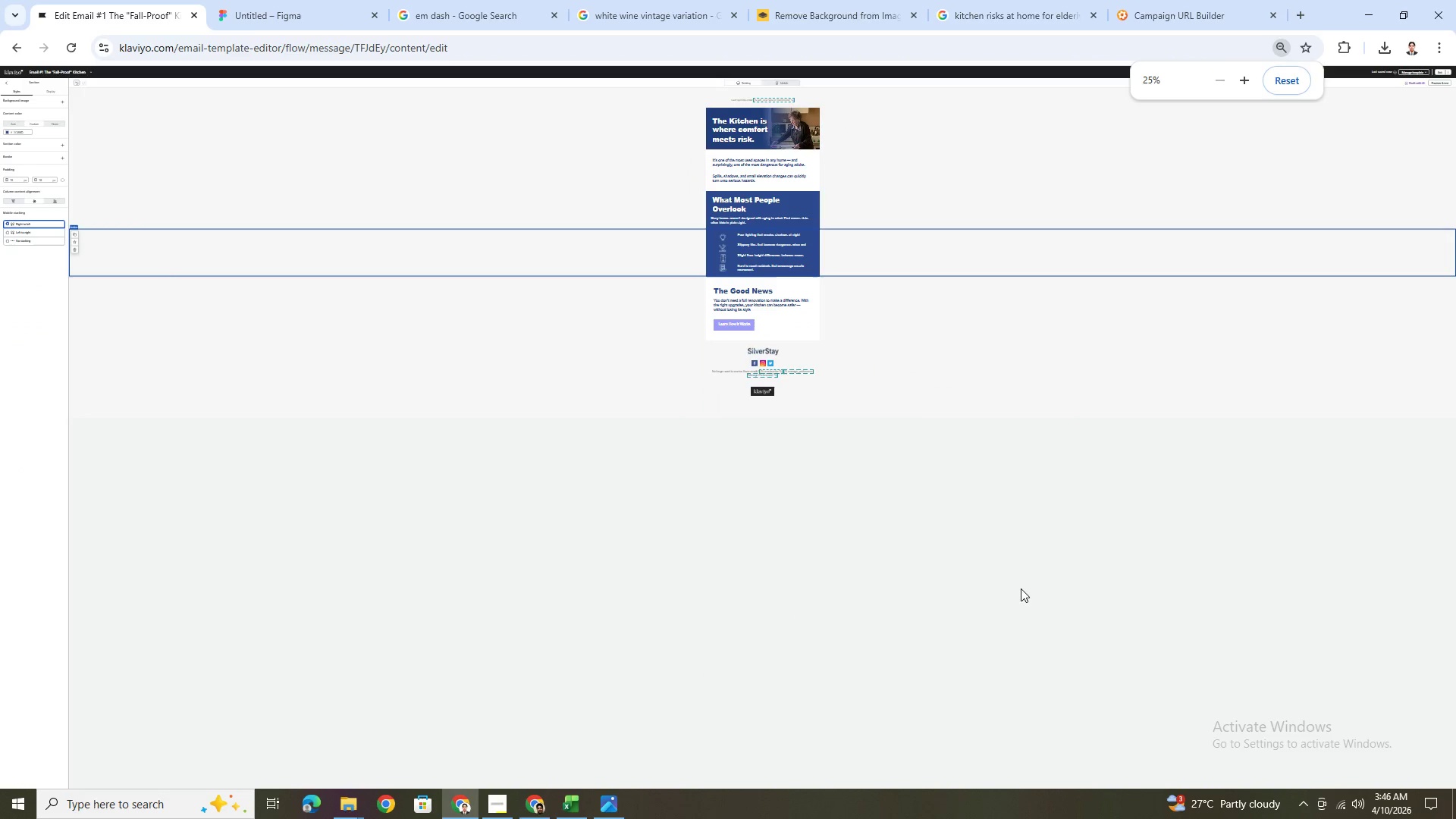 
scroll: coordinate [1019, 585], scroll_direction: up, amount: 3.0
 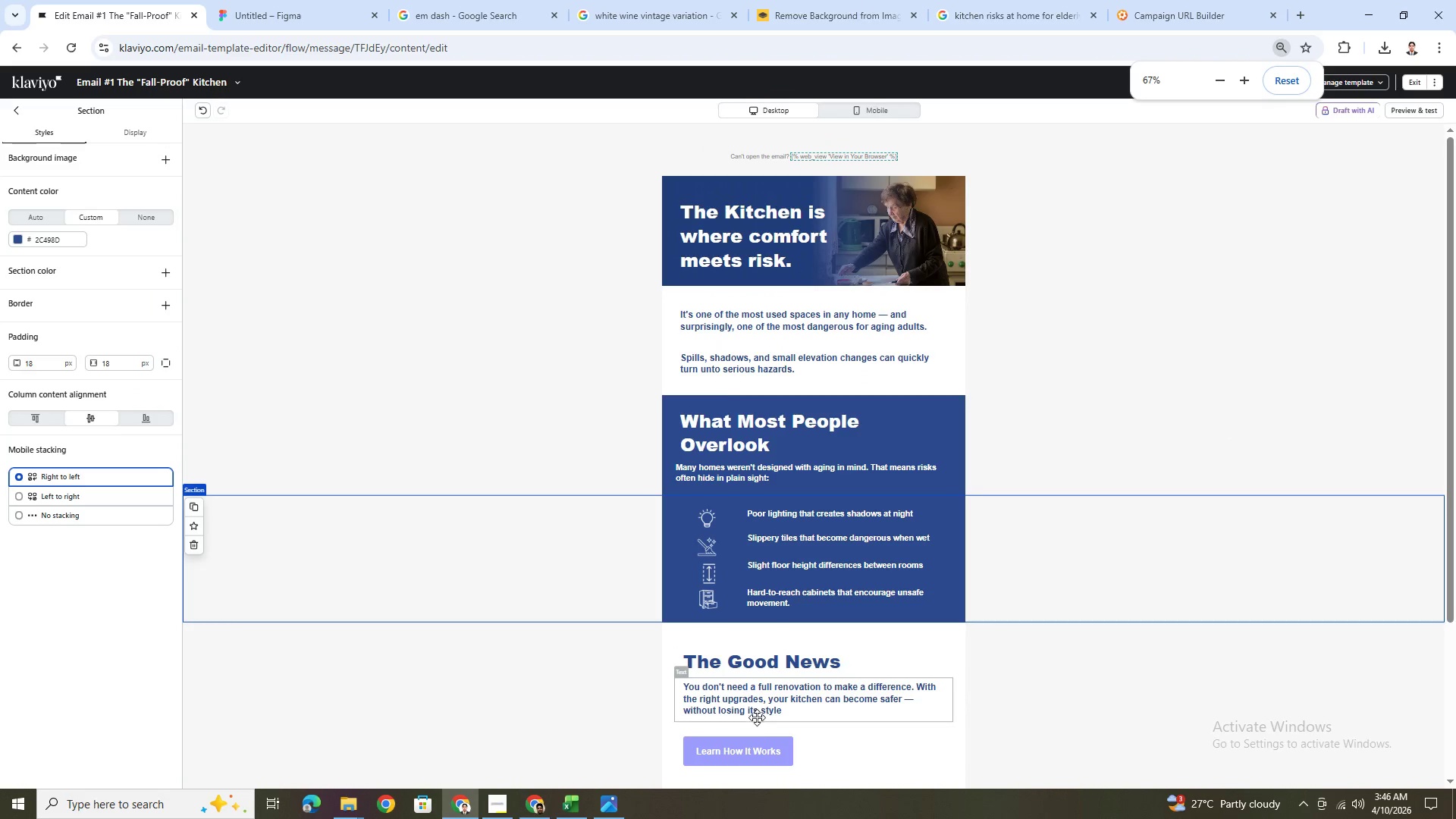 
left_click([772, 740])
 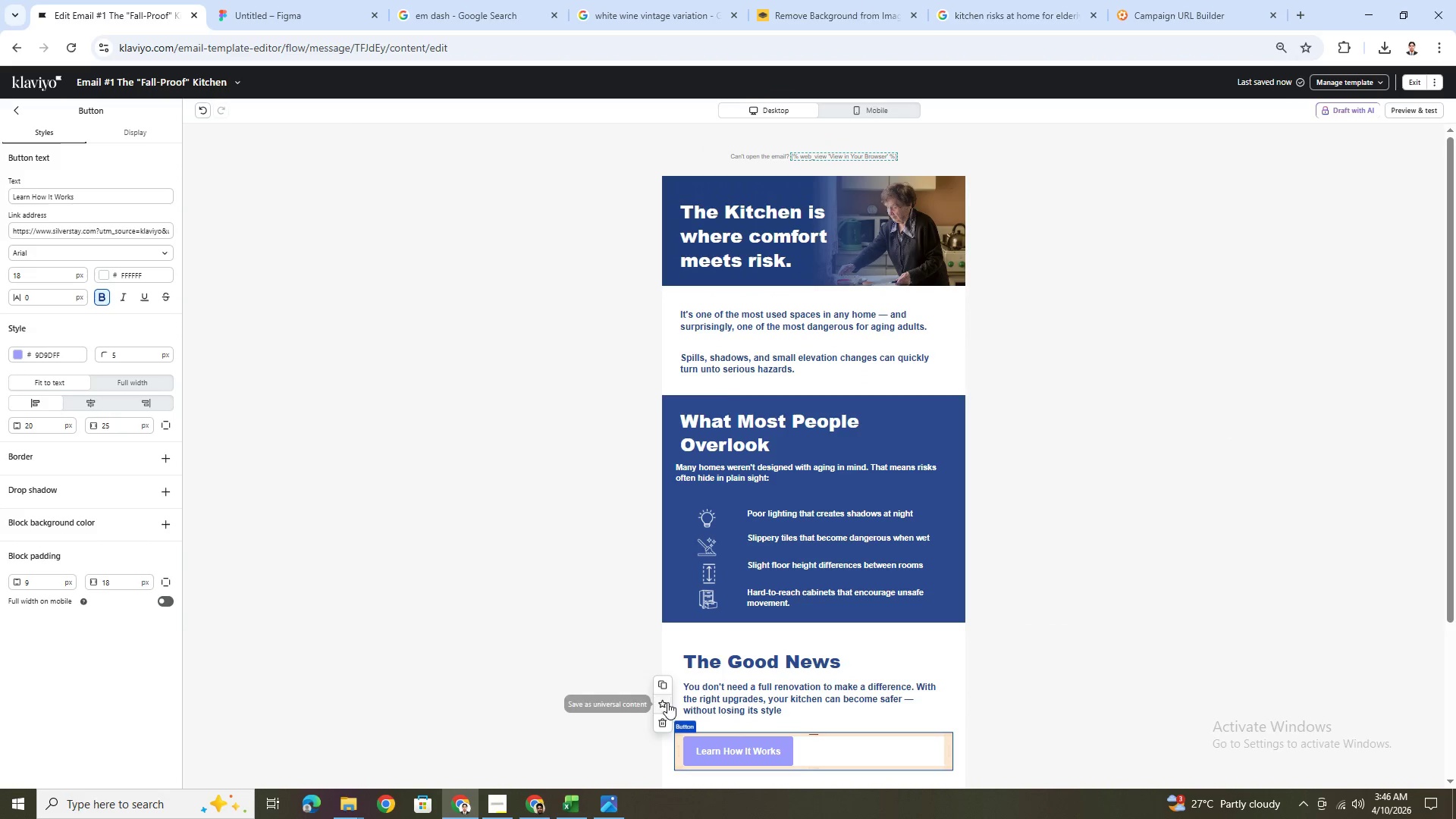 
left_click([663, 687])
 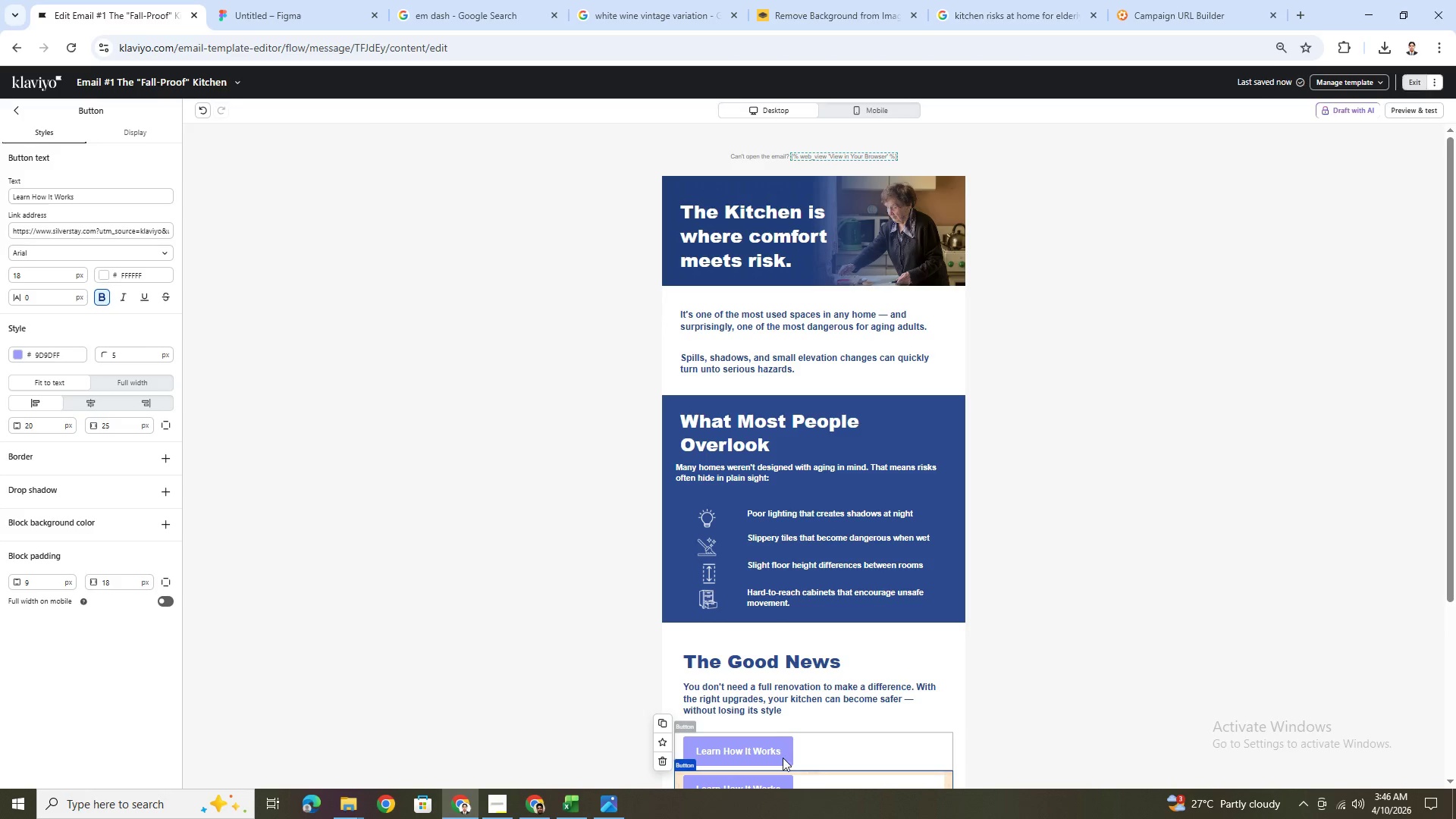 
left_click_drag(start_coordinate=[777, 744], to_coordinate=[817, 611])
 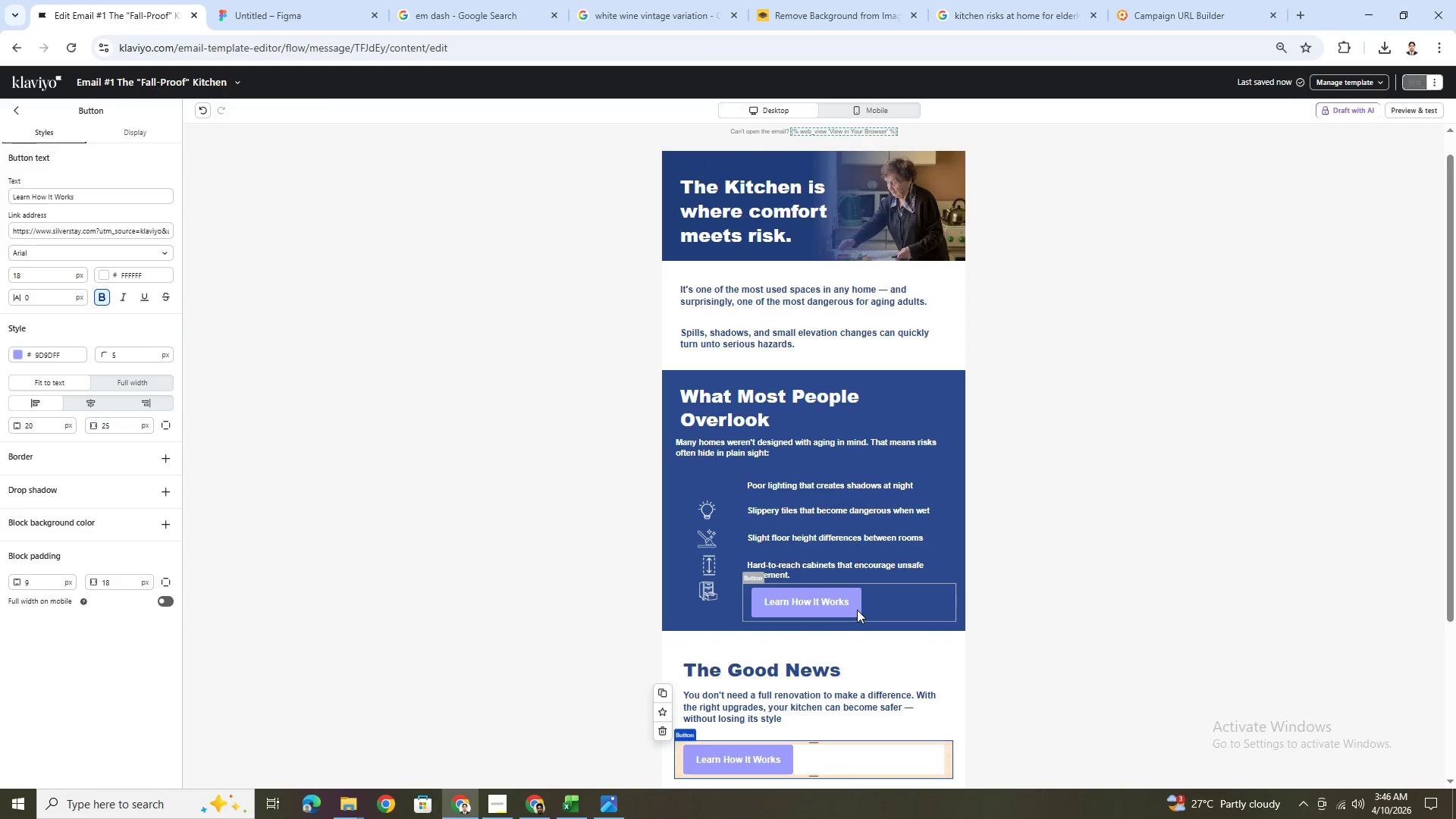 
scroll: coordinate [857, 610], scroll_direction: down, amount: 2.0
 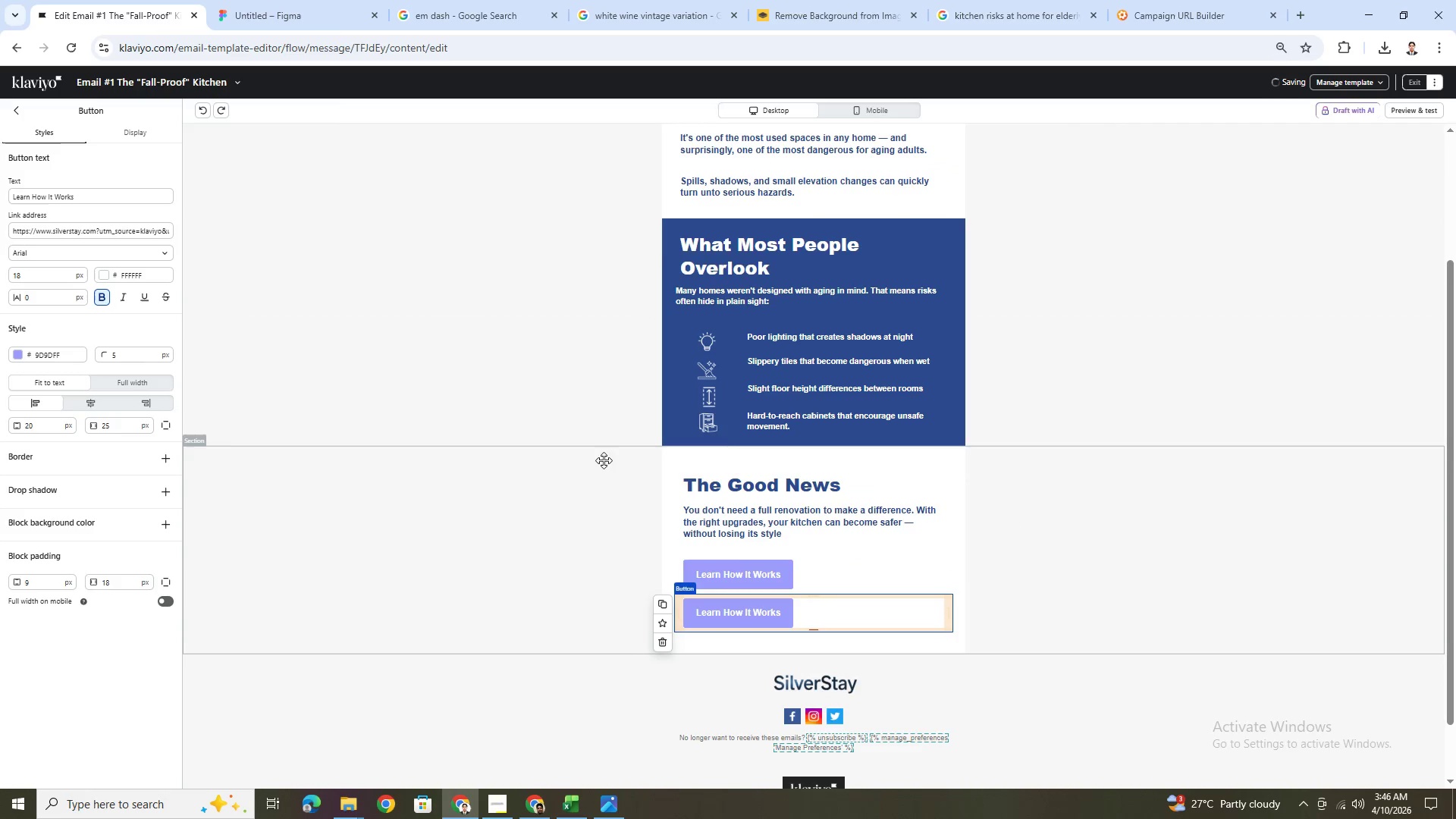 
wait(6.96)
 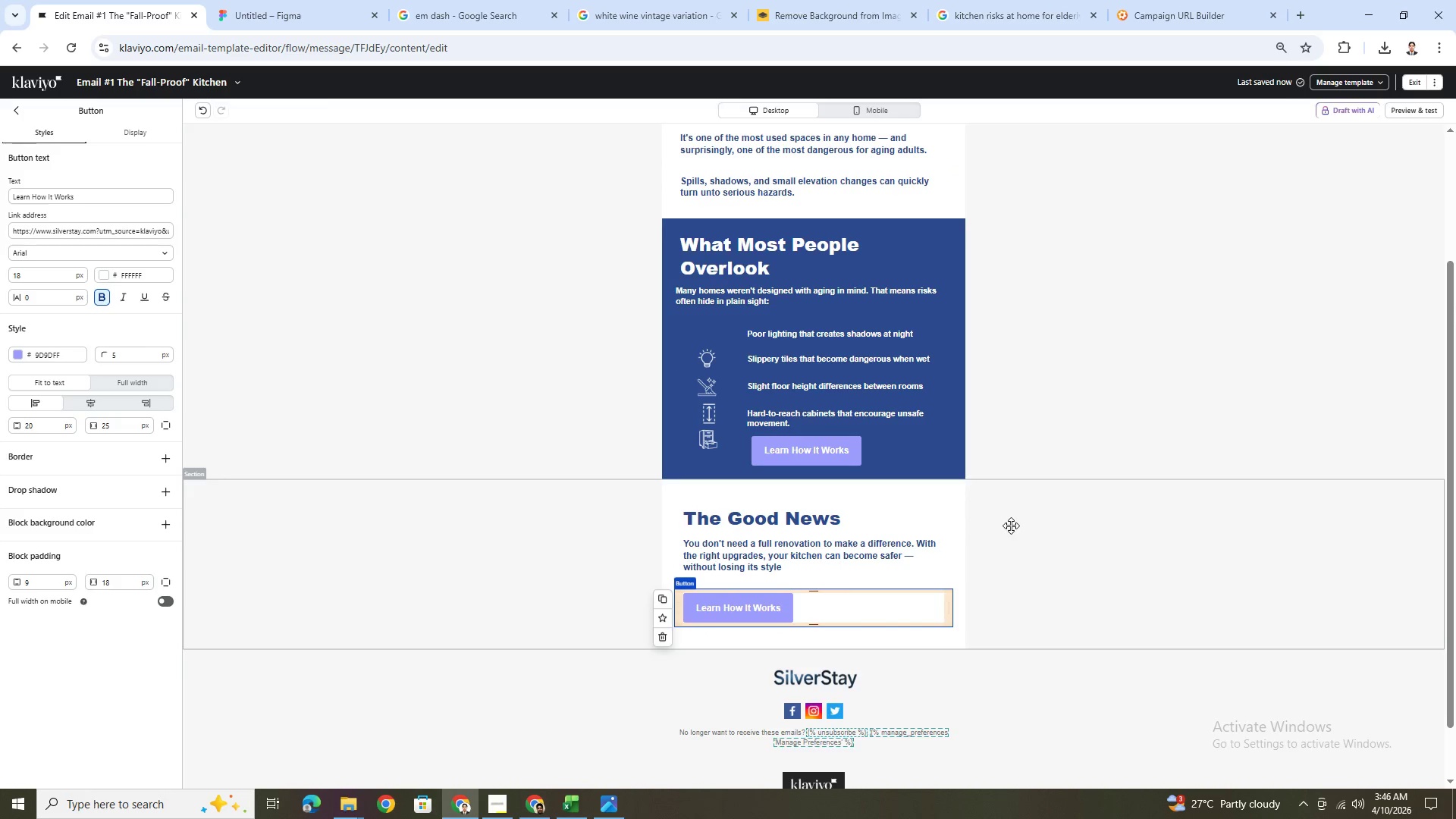 
left_click([14, 107])
 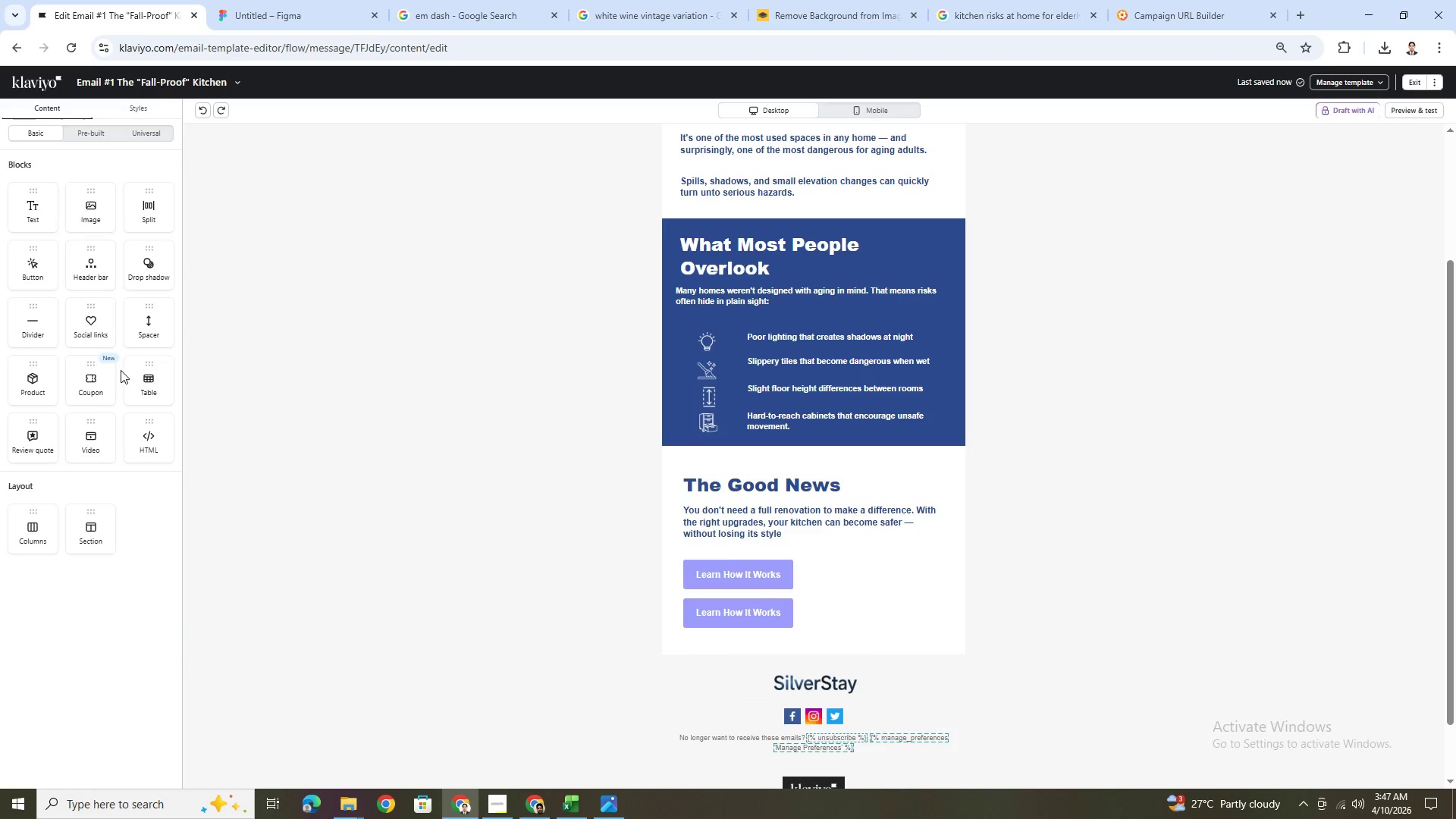 
wait(18.17)
 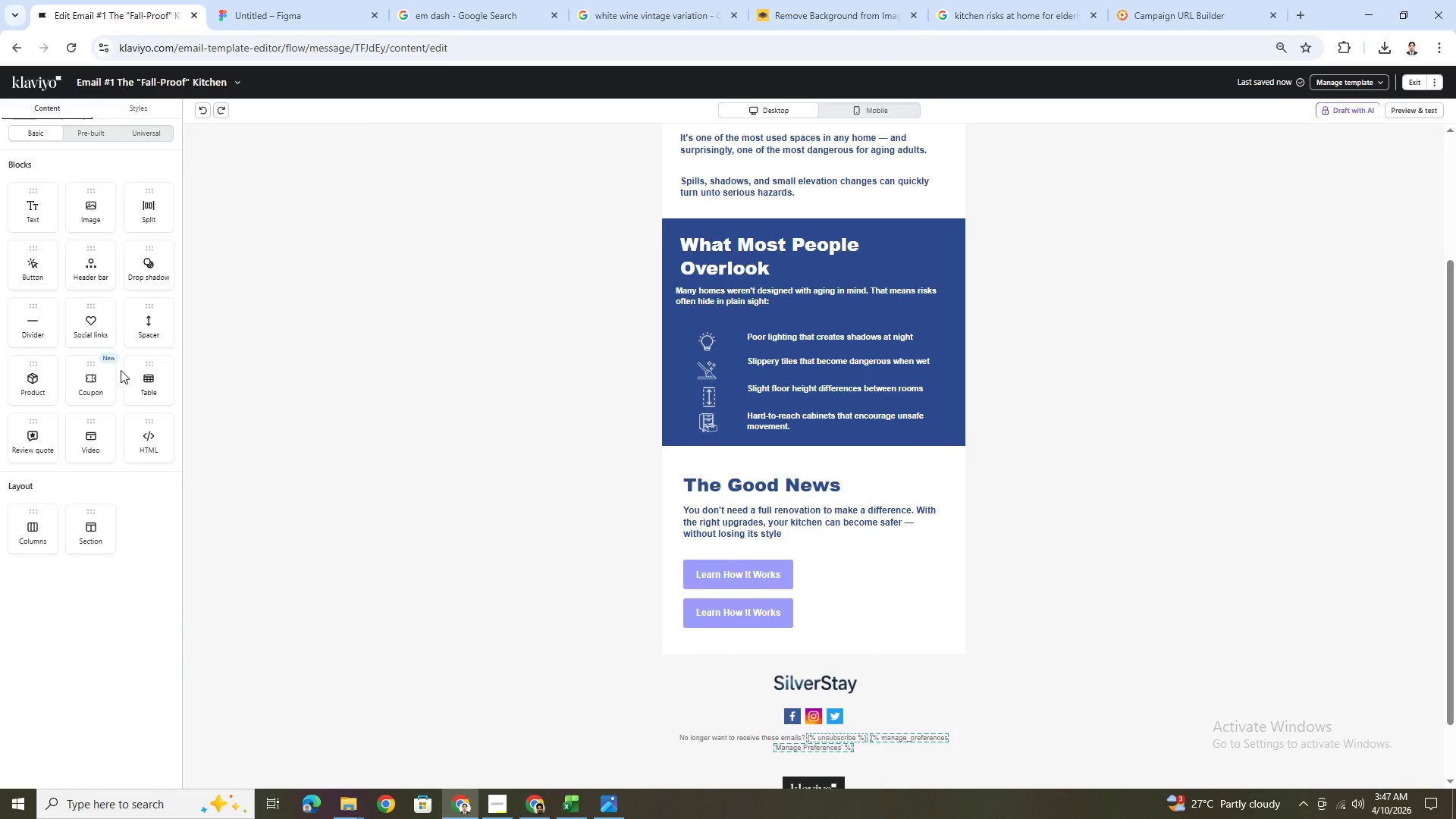 
left_click_drag(start_coordinate=[764, 608], to_coordinate=[833, 456])
 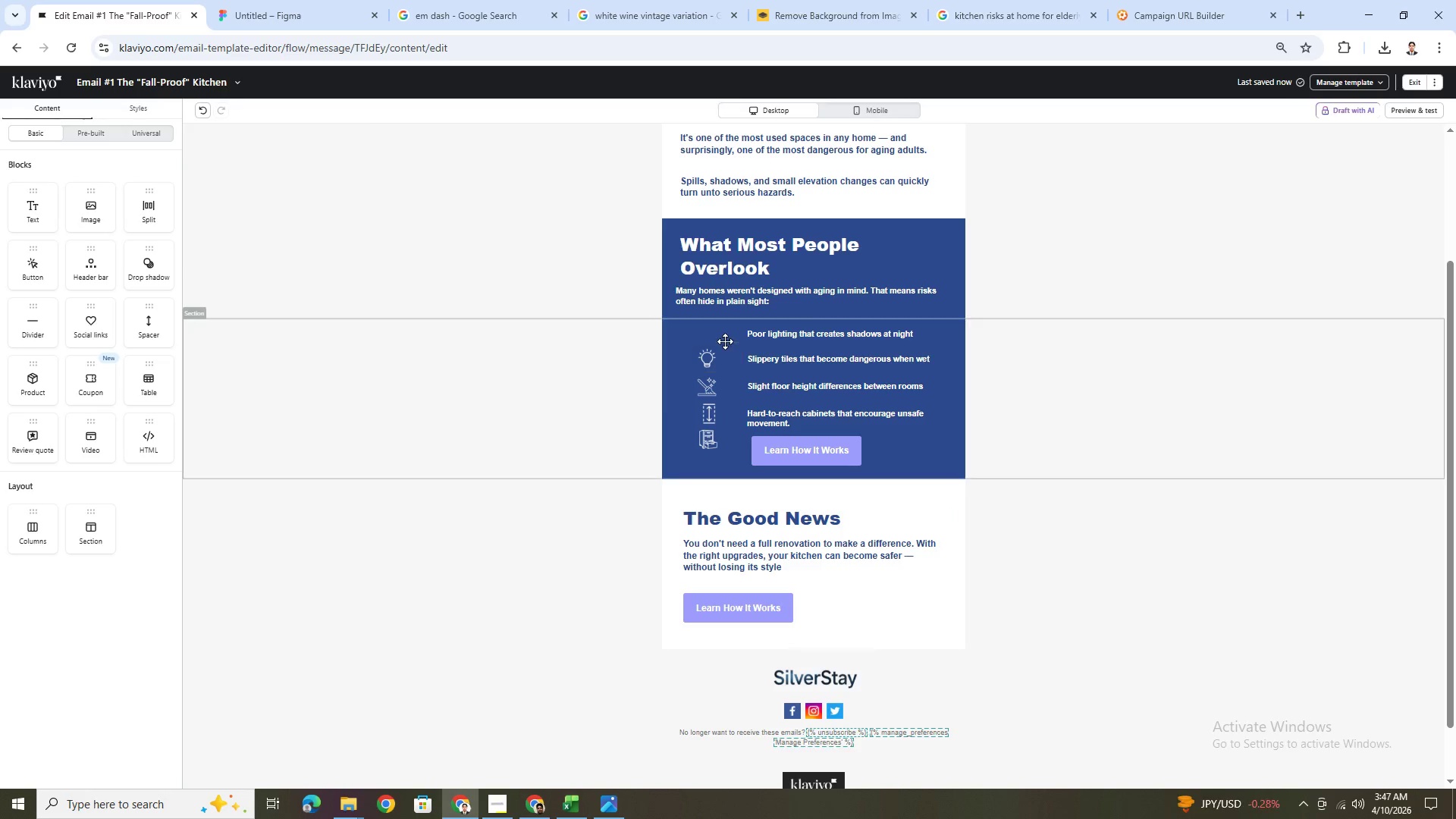 
left_click([712, 330])
 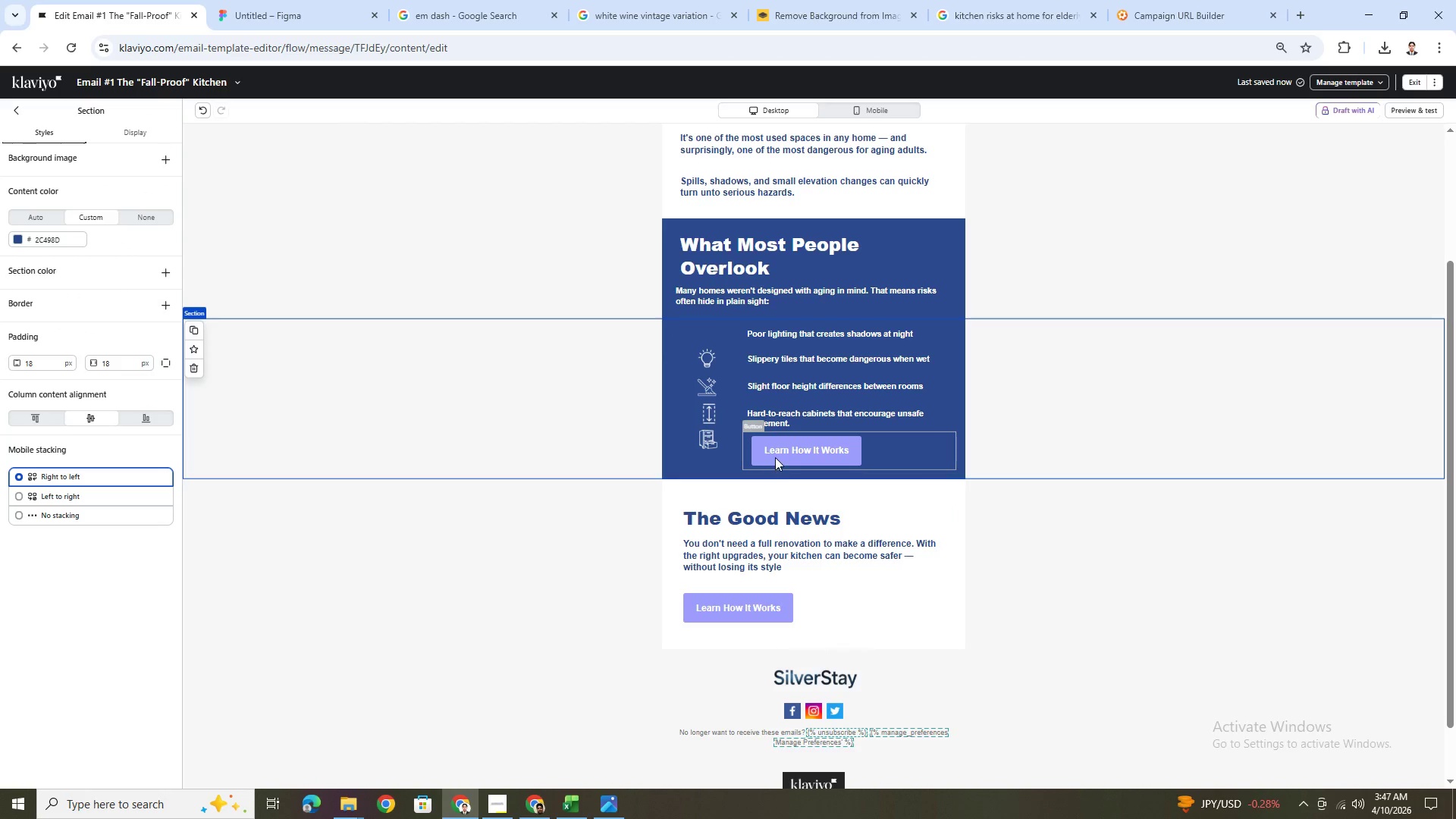 
wait(11.03)
 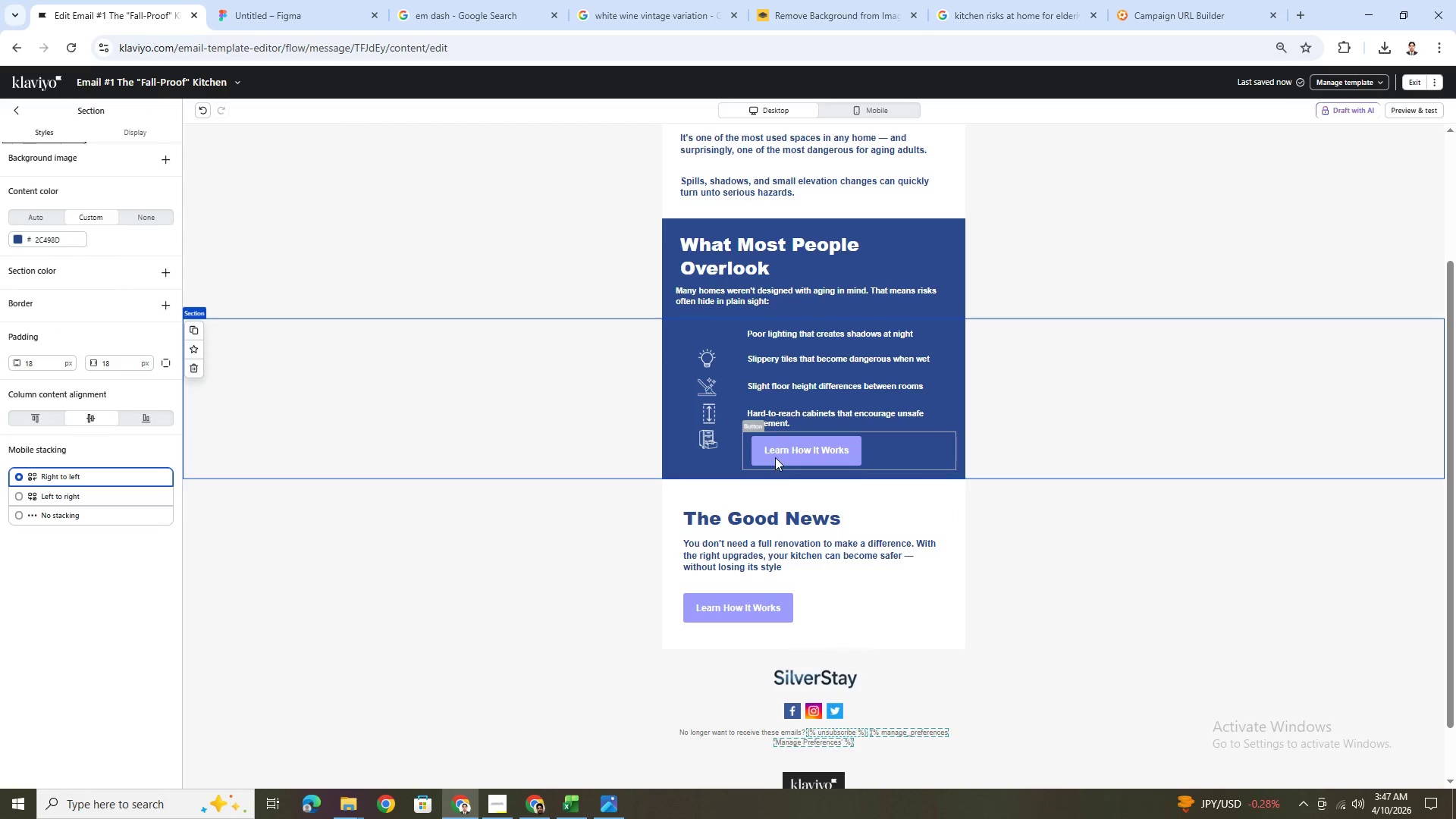 
left_click_drag(start_coordinate=[872, 463], to_coordinate=[863, 566])
 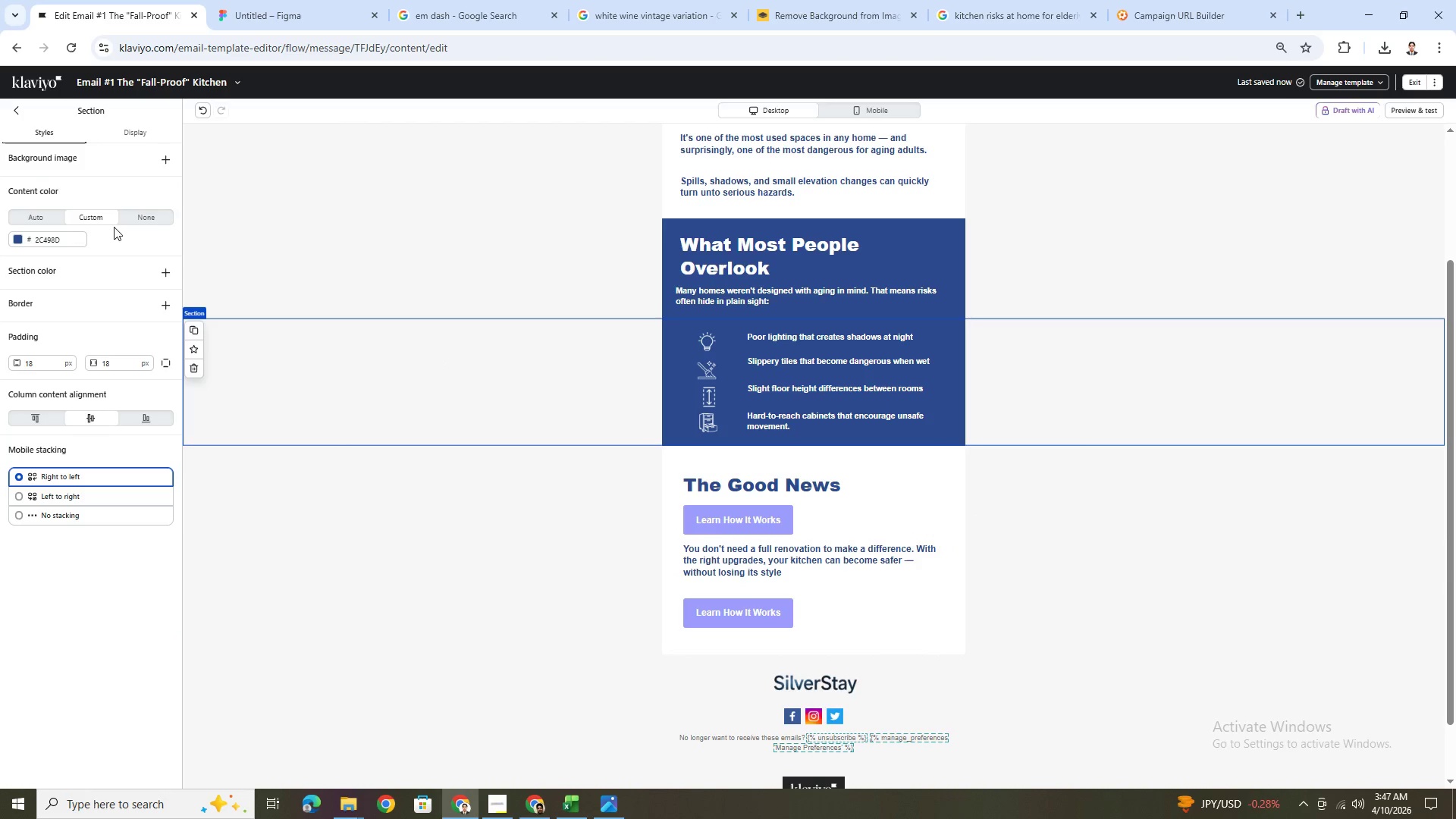 
left_click([14, 108])
 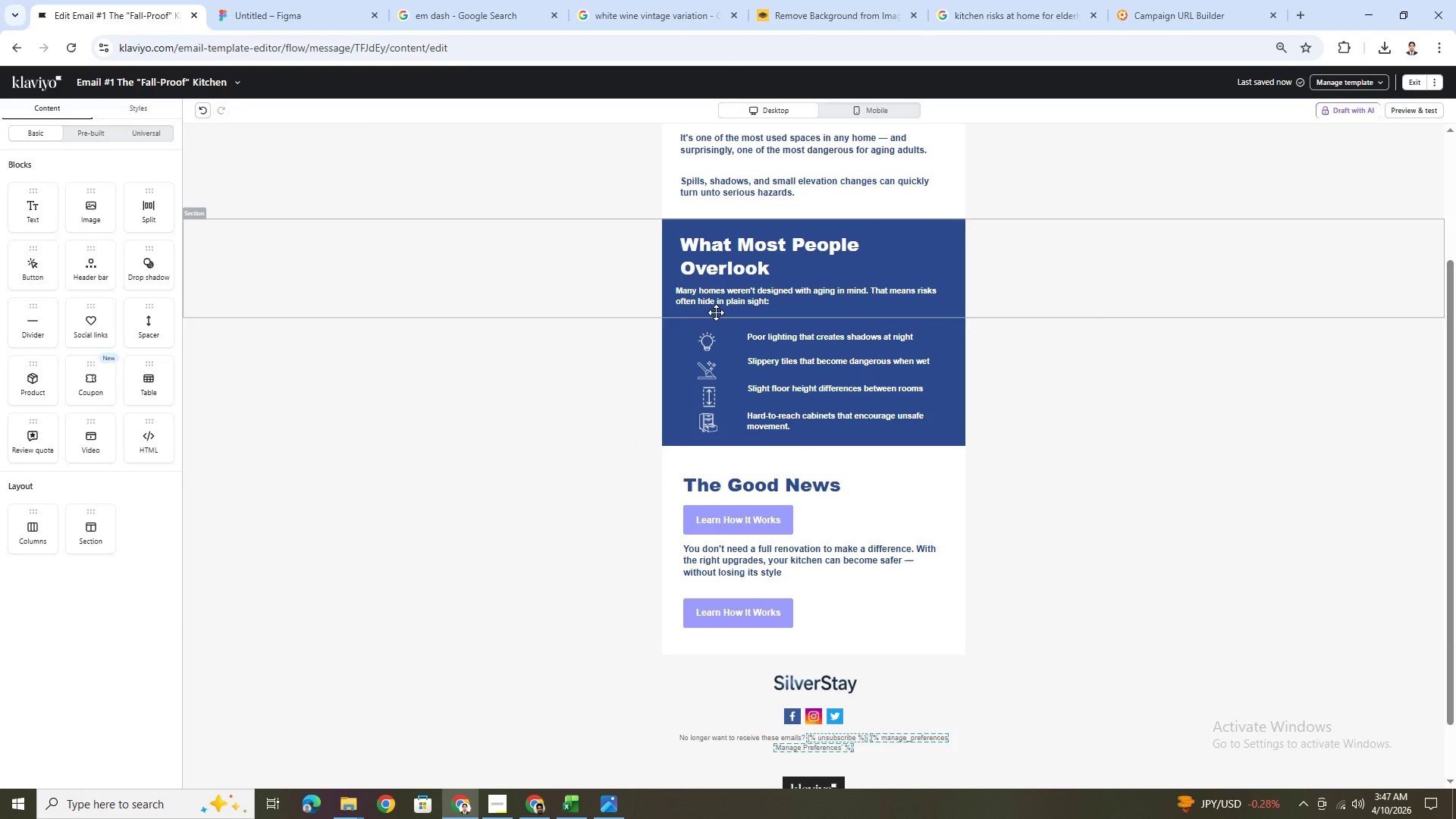 
wait(15.69)
 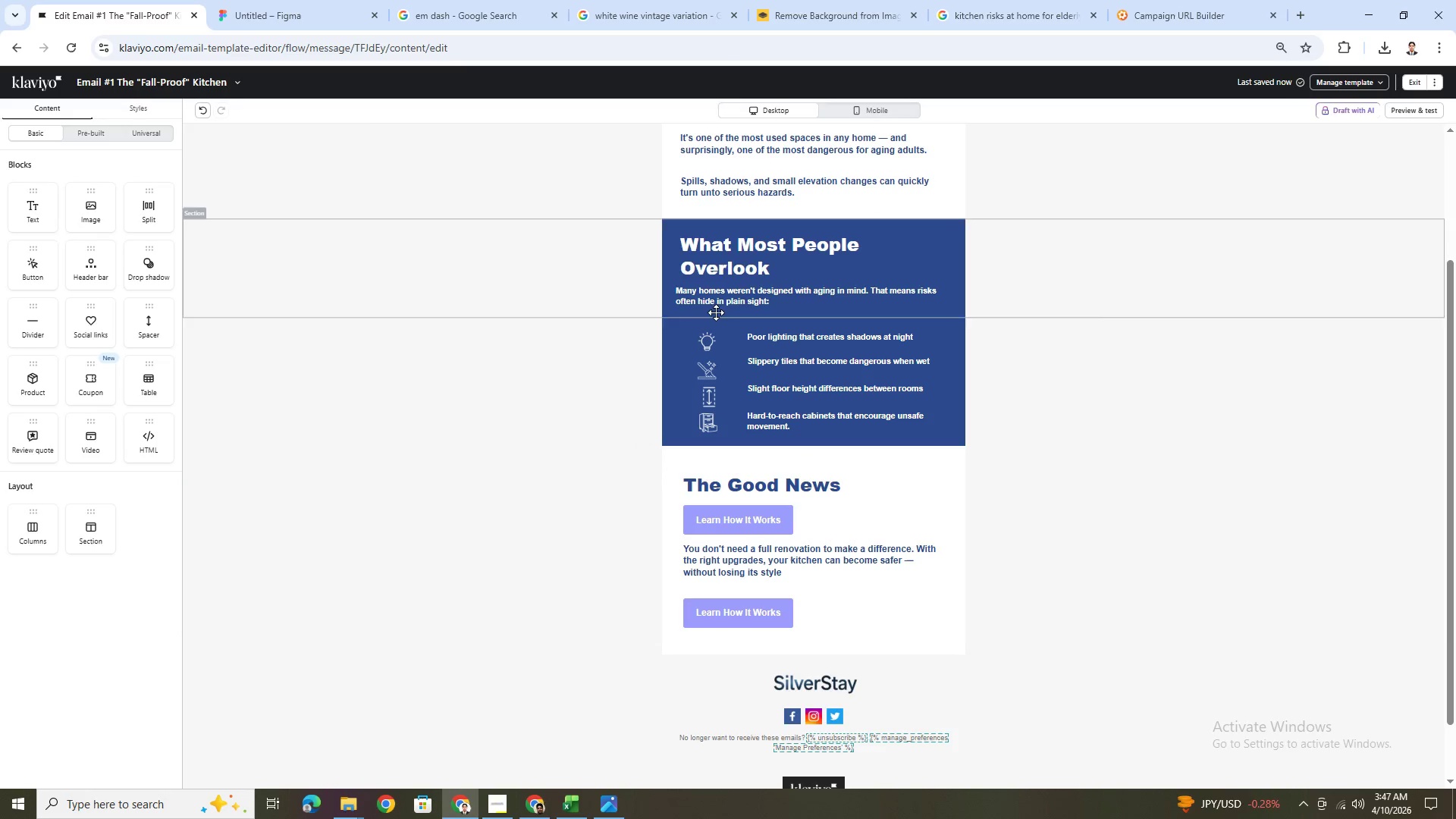 
left_click([866, 118])
 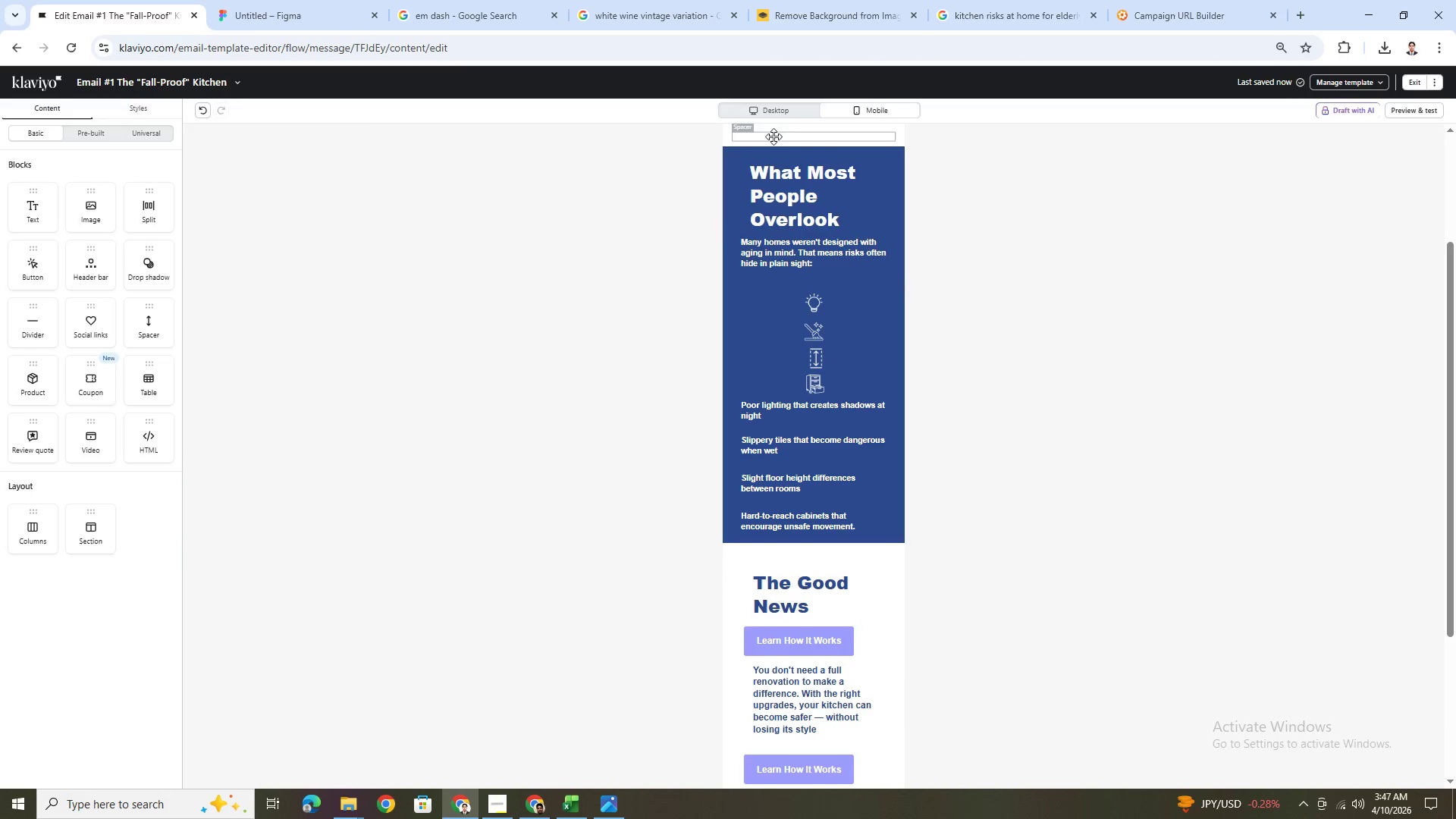 
left_click([780, 112])
 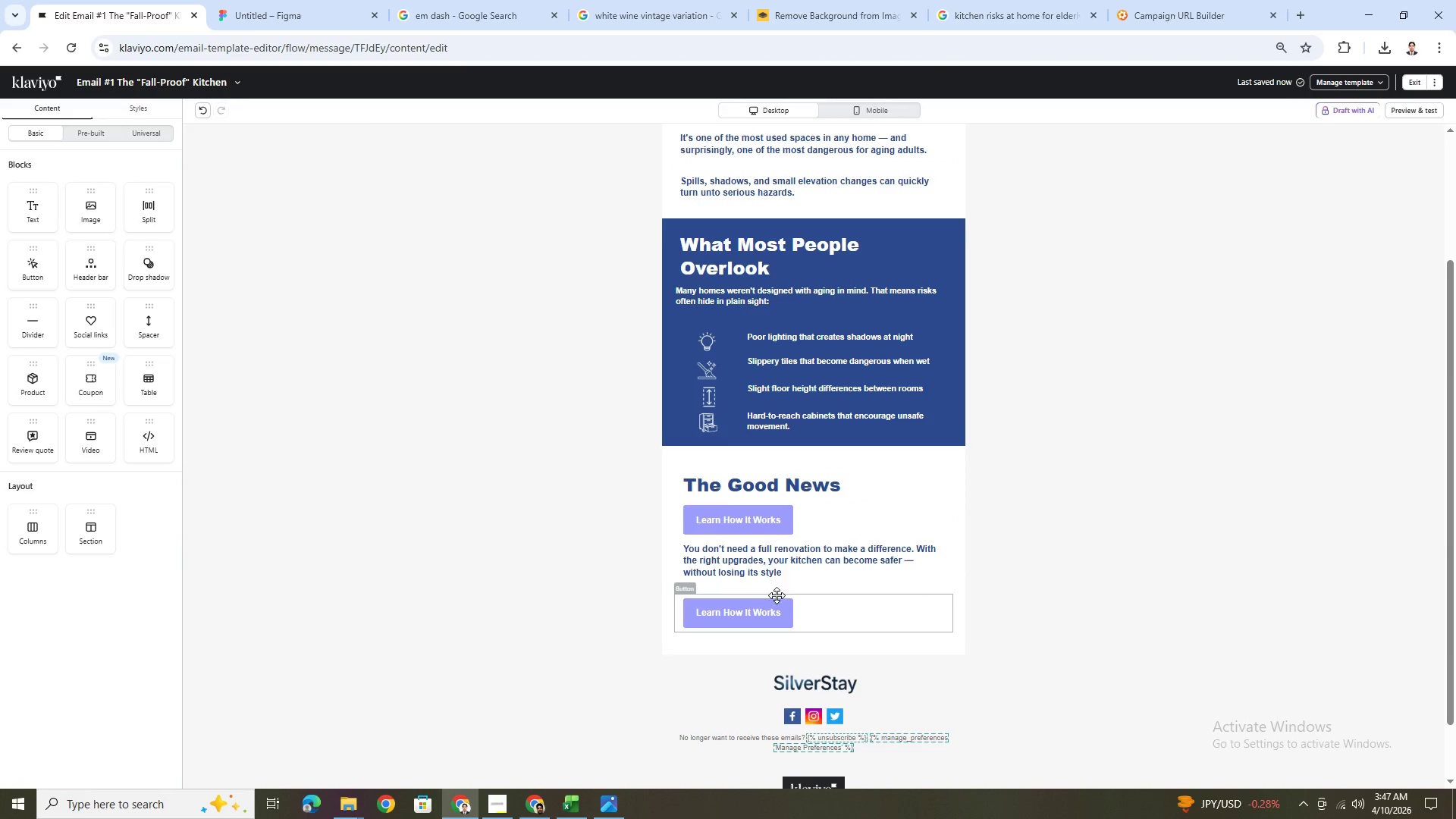 
left_click_drag(start_coordinate=[756, 514], to_coordinate=[755, 486])
 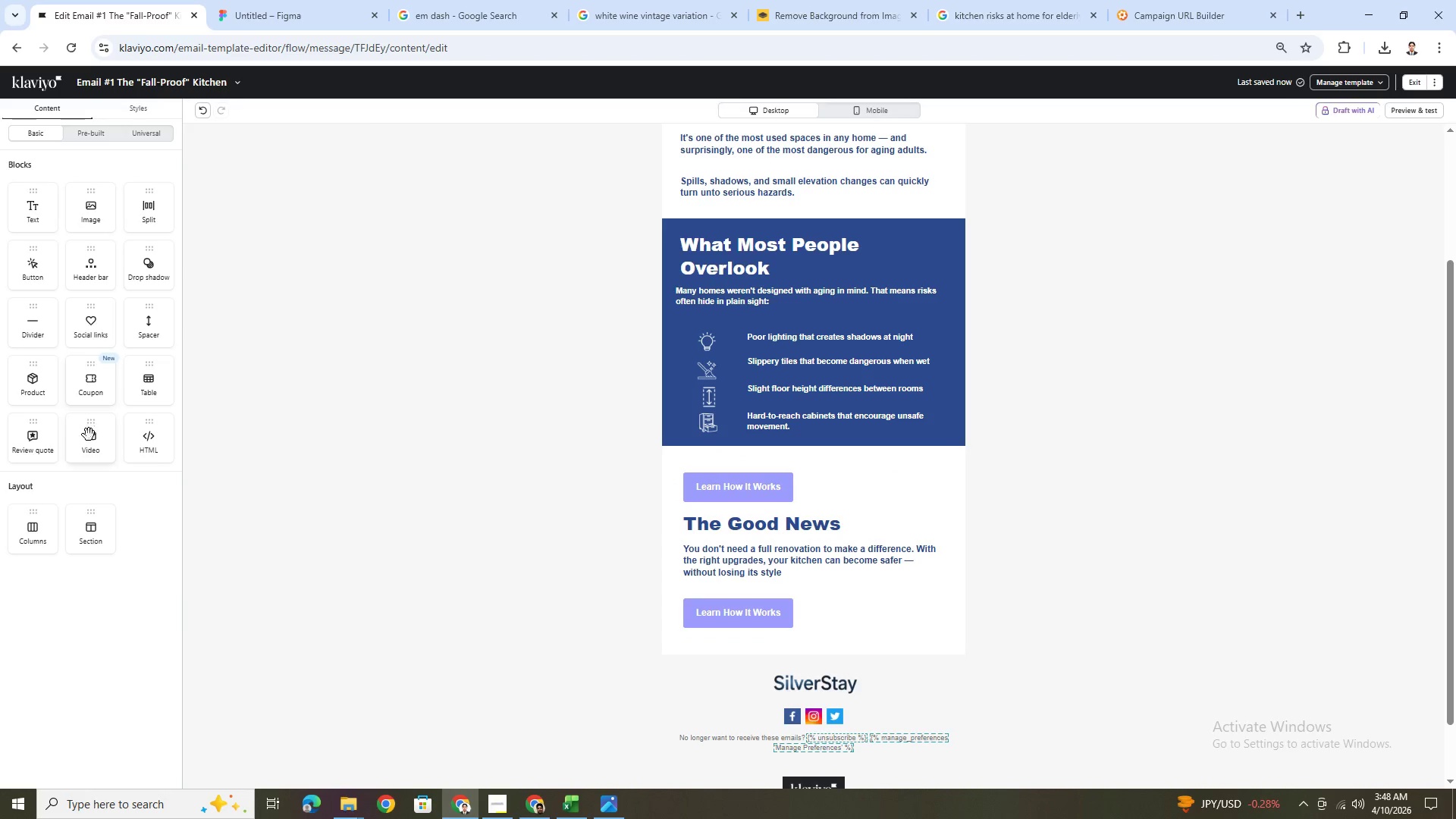 
left_click_drag(start_coordinate=[95, 536], to_coordinate=[664, 432])
 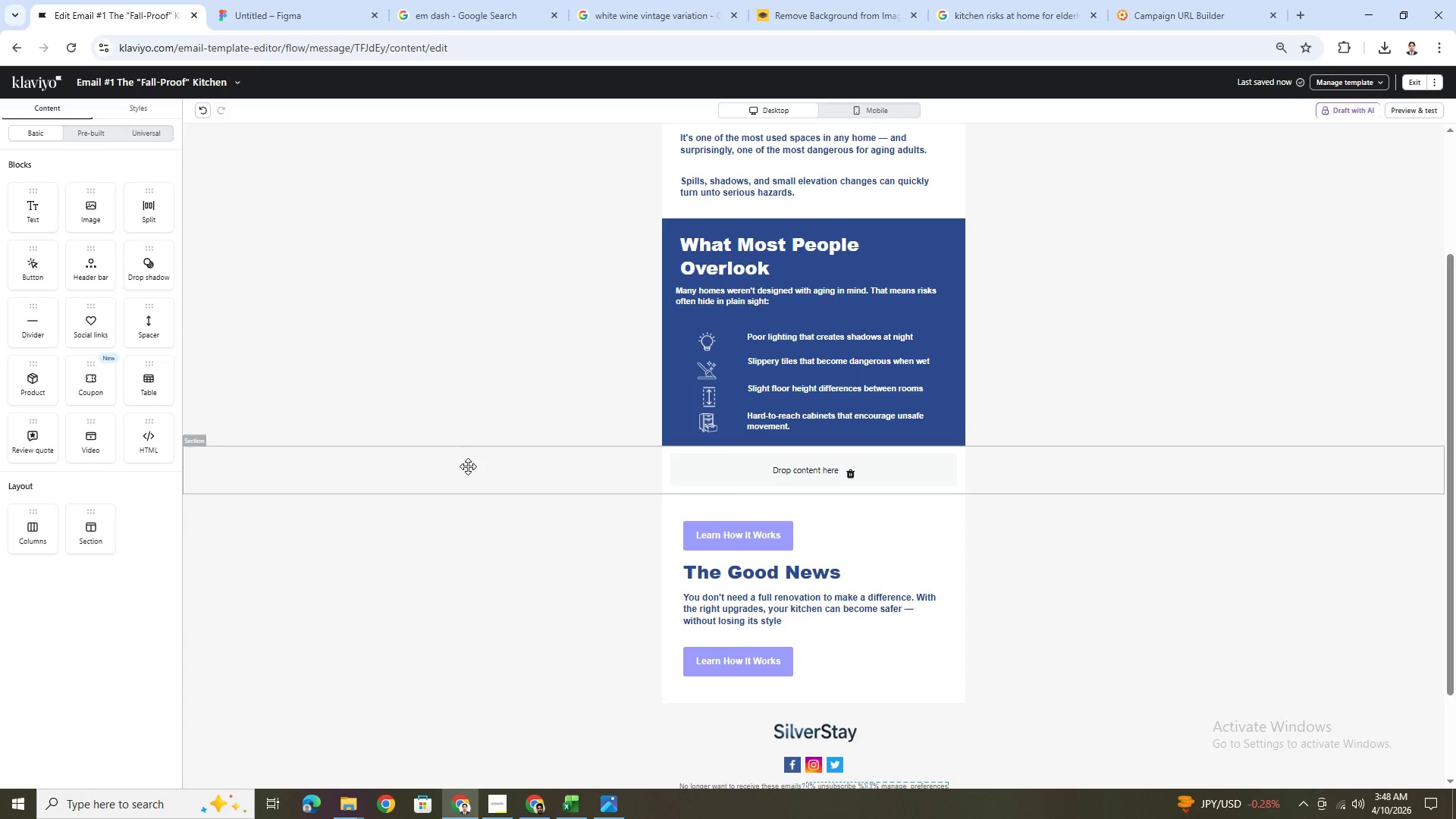 
left_click_drag(start_coordinate=[712, 534], to_coordinate=[736, 475])
 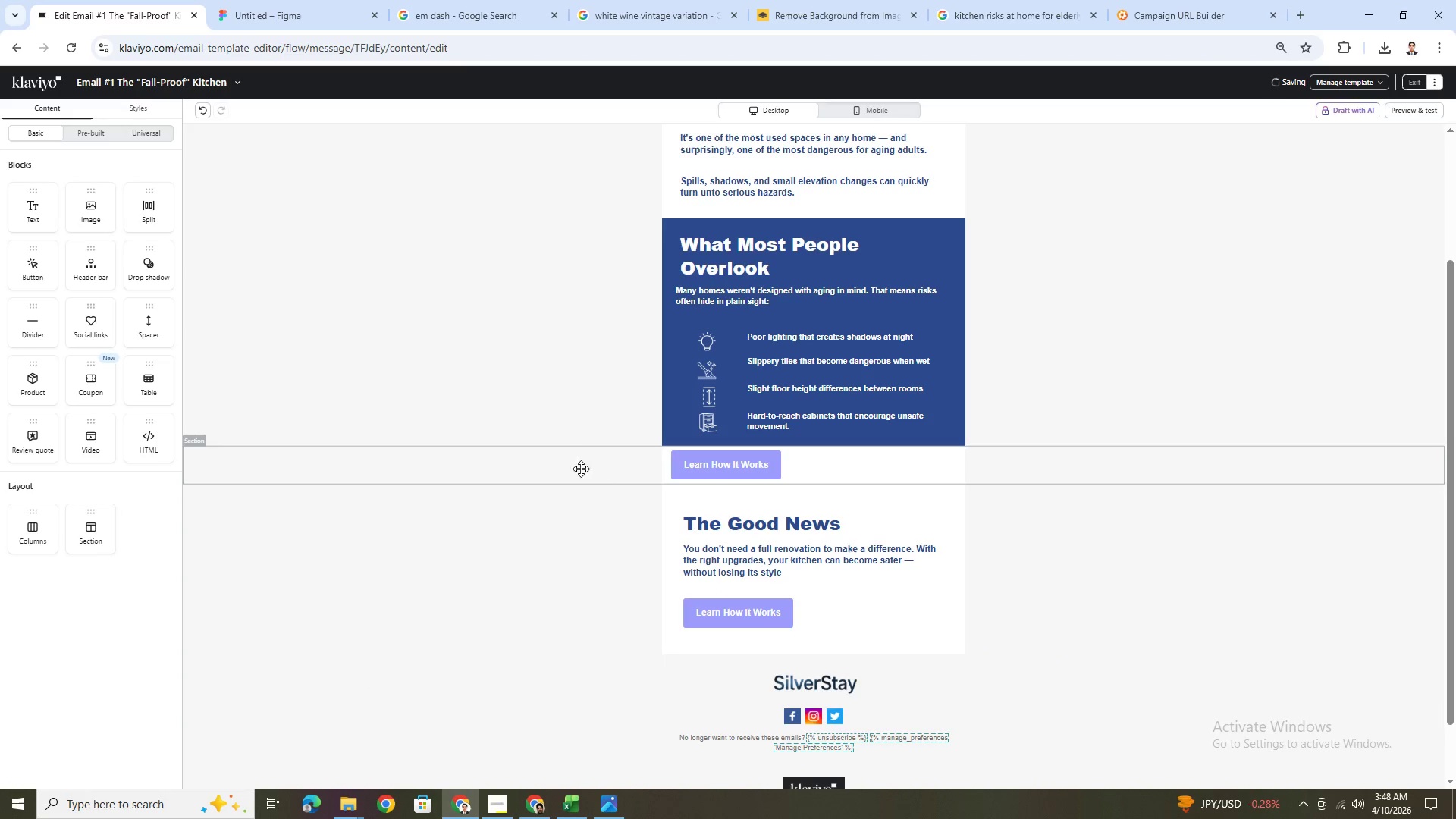 
left_click([553, 463])
 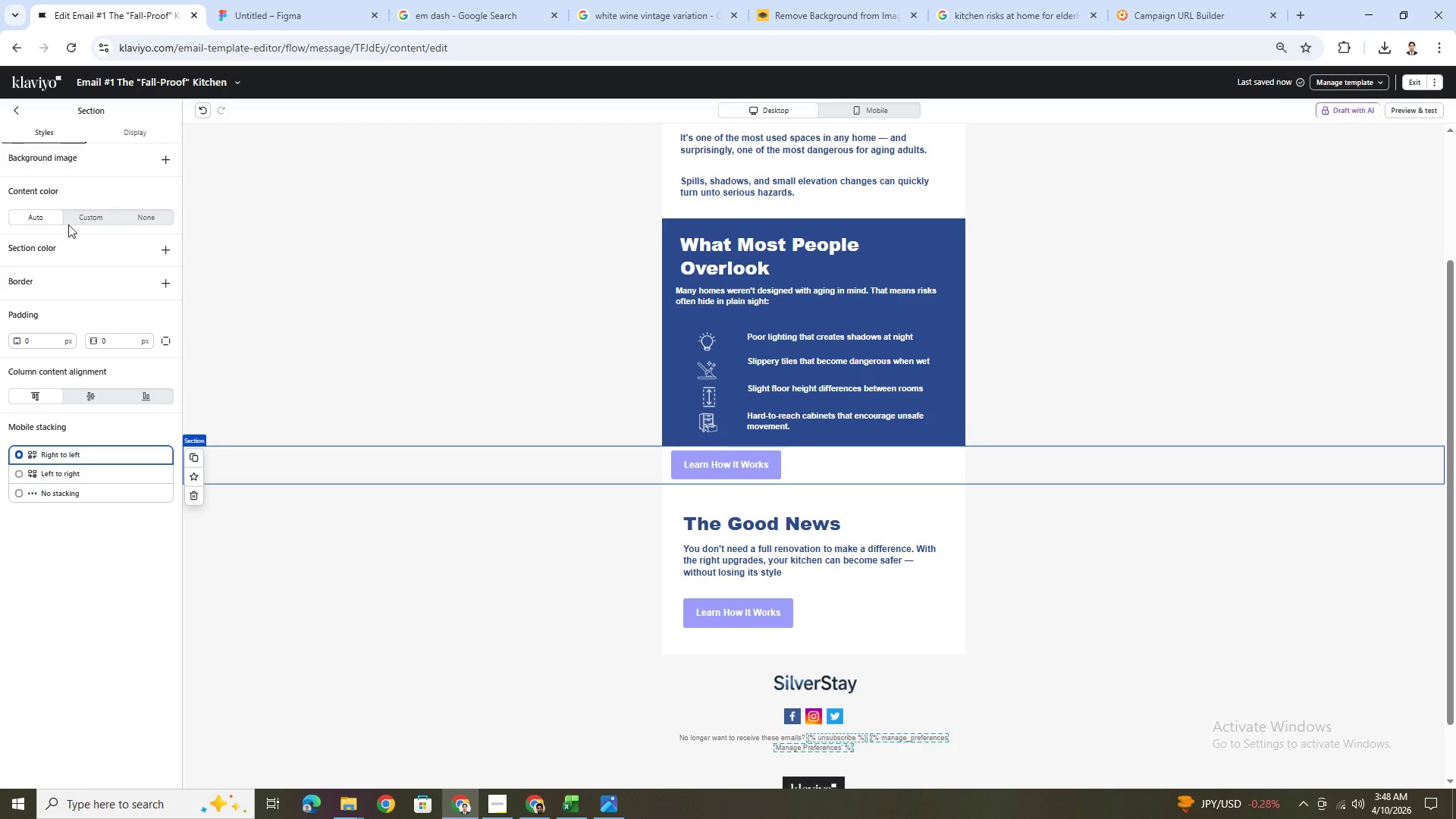 
left_click([77, 221])
 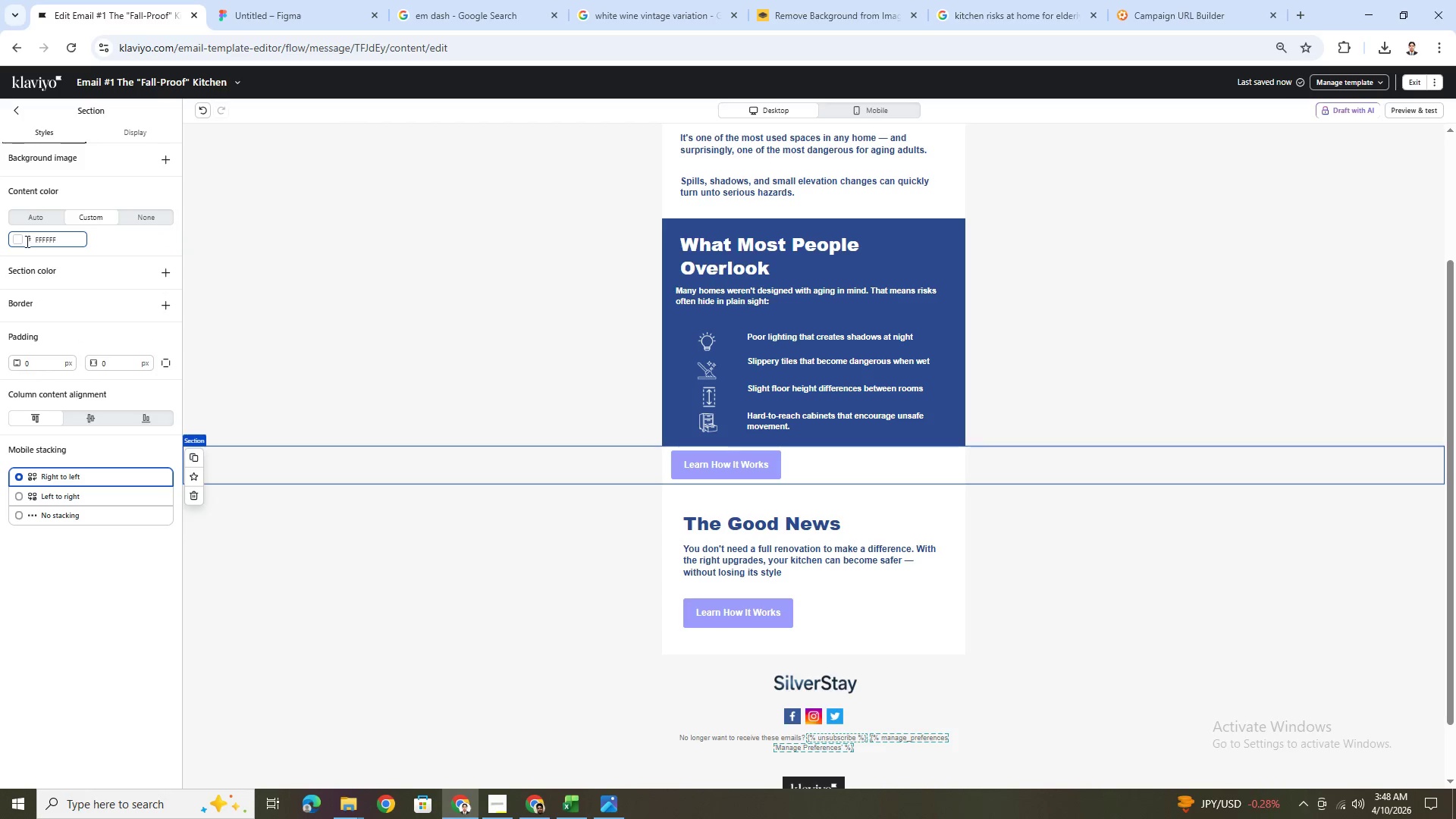 
left_click([18, 241])
 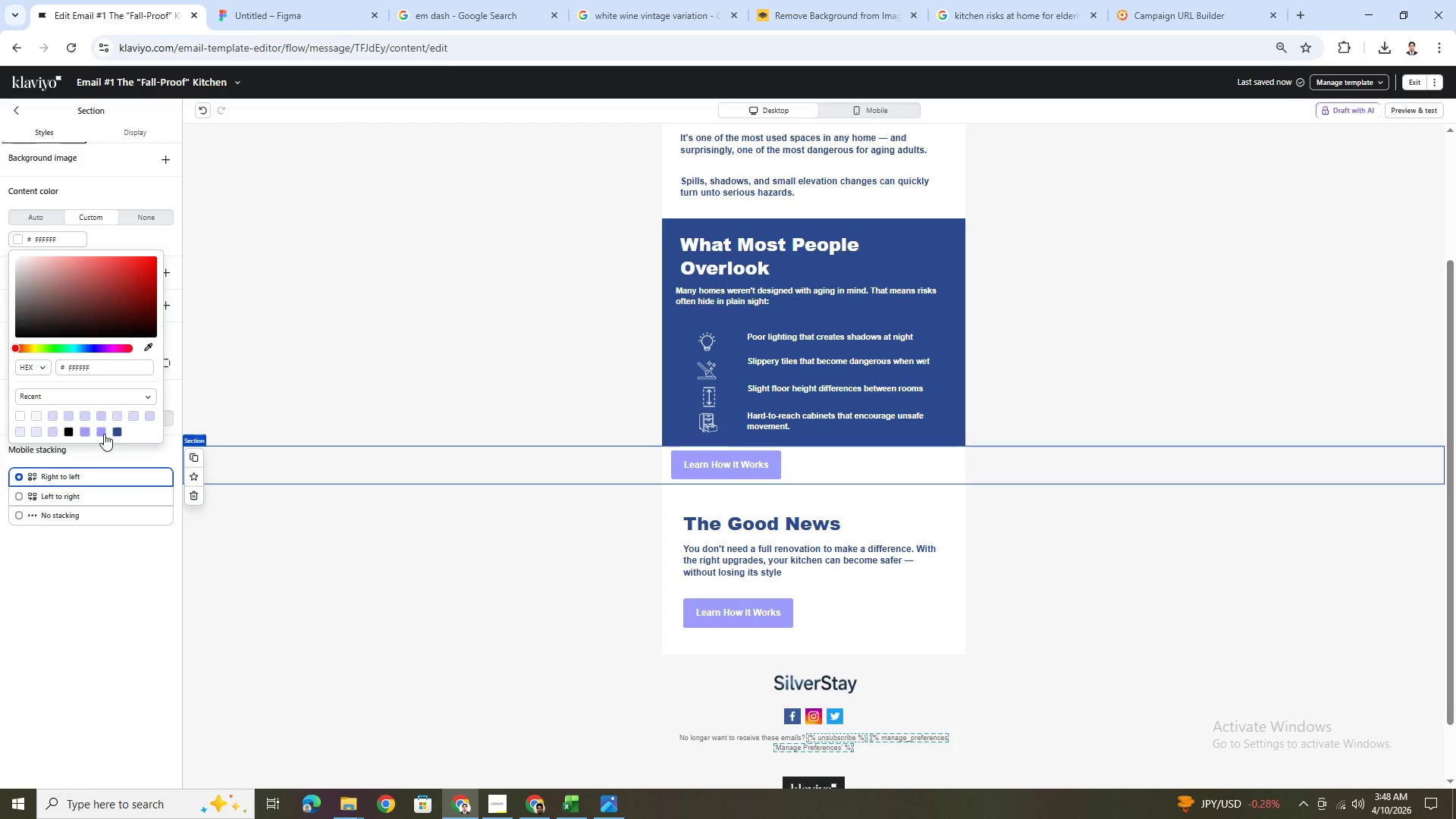 
left_click([115, 432])
 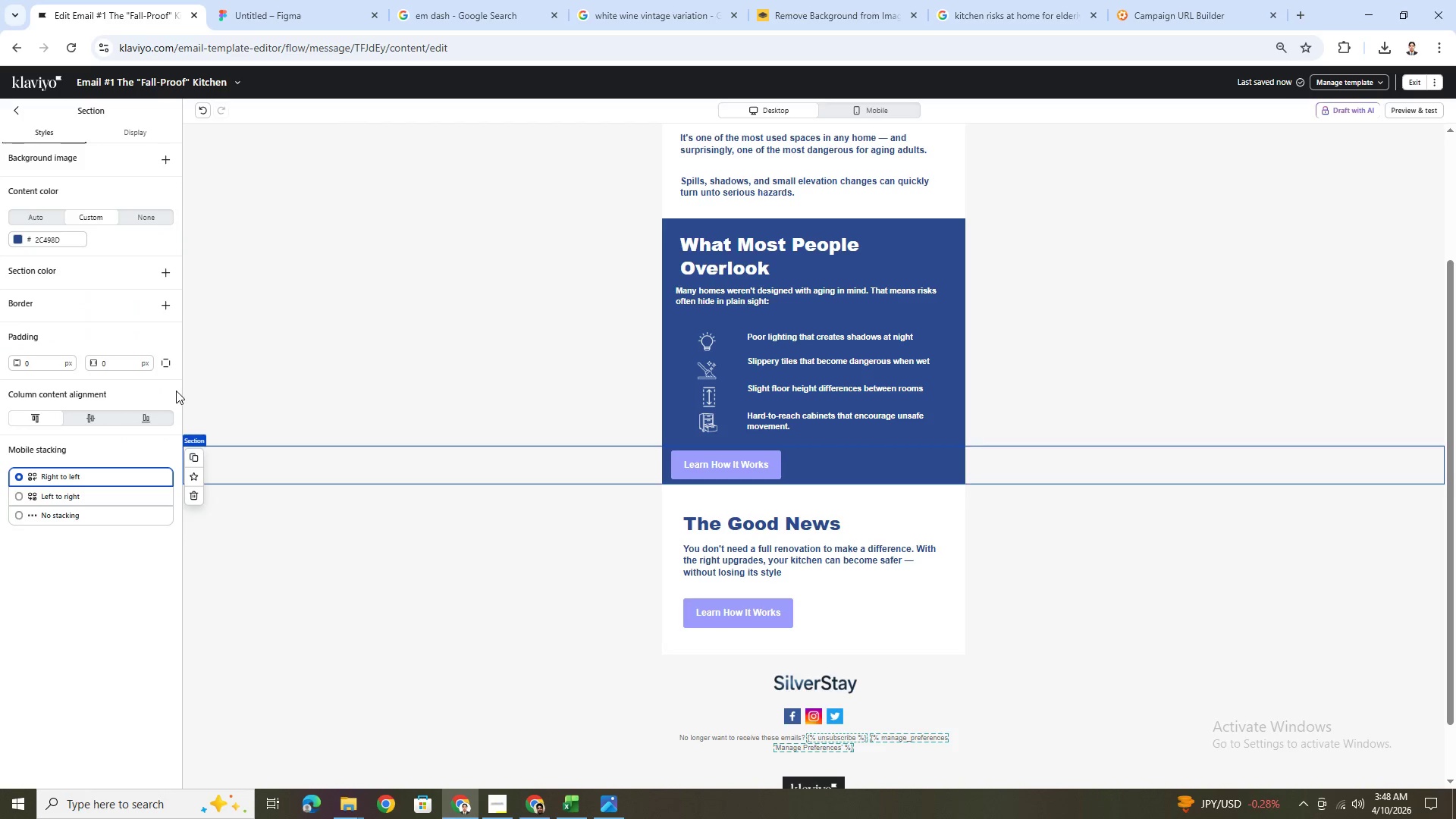 
wait(5.52)
 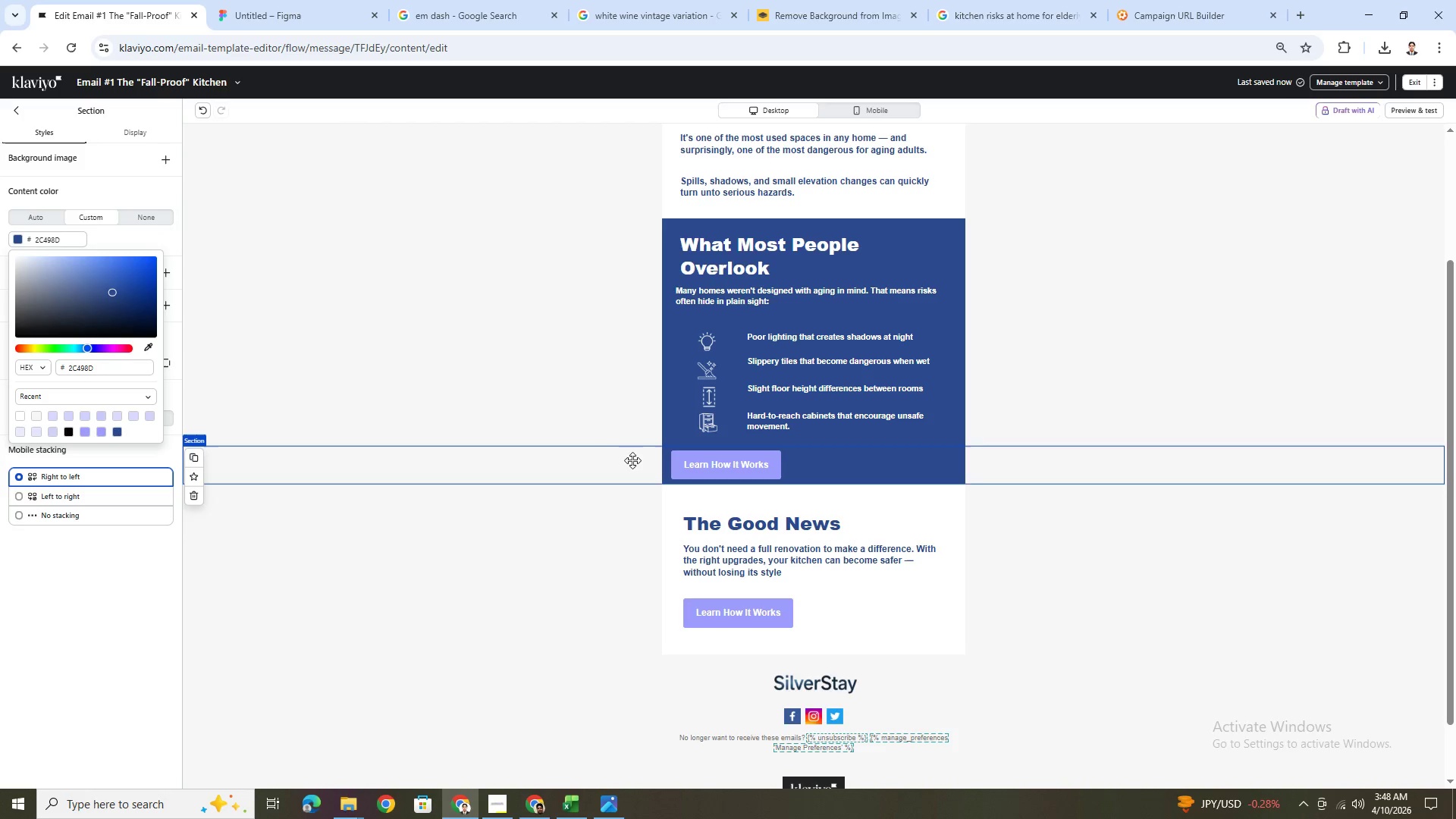 
left_click([96, 420])
 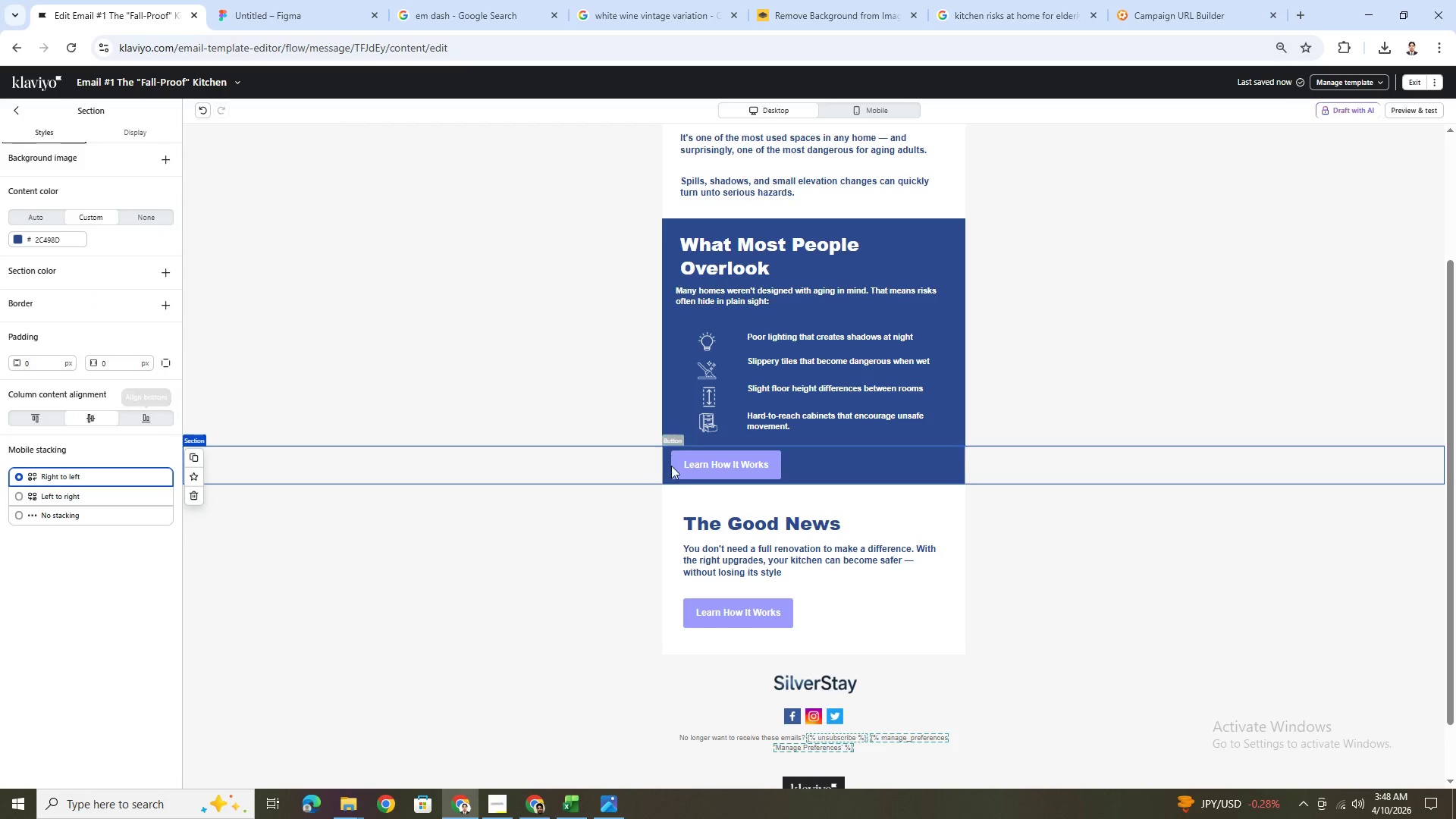 
left_click([703, 464])
 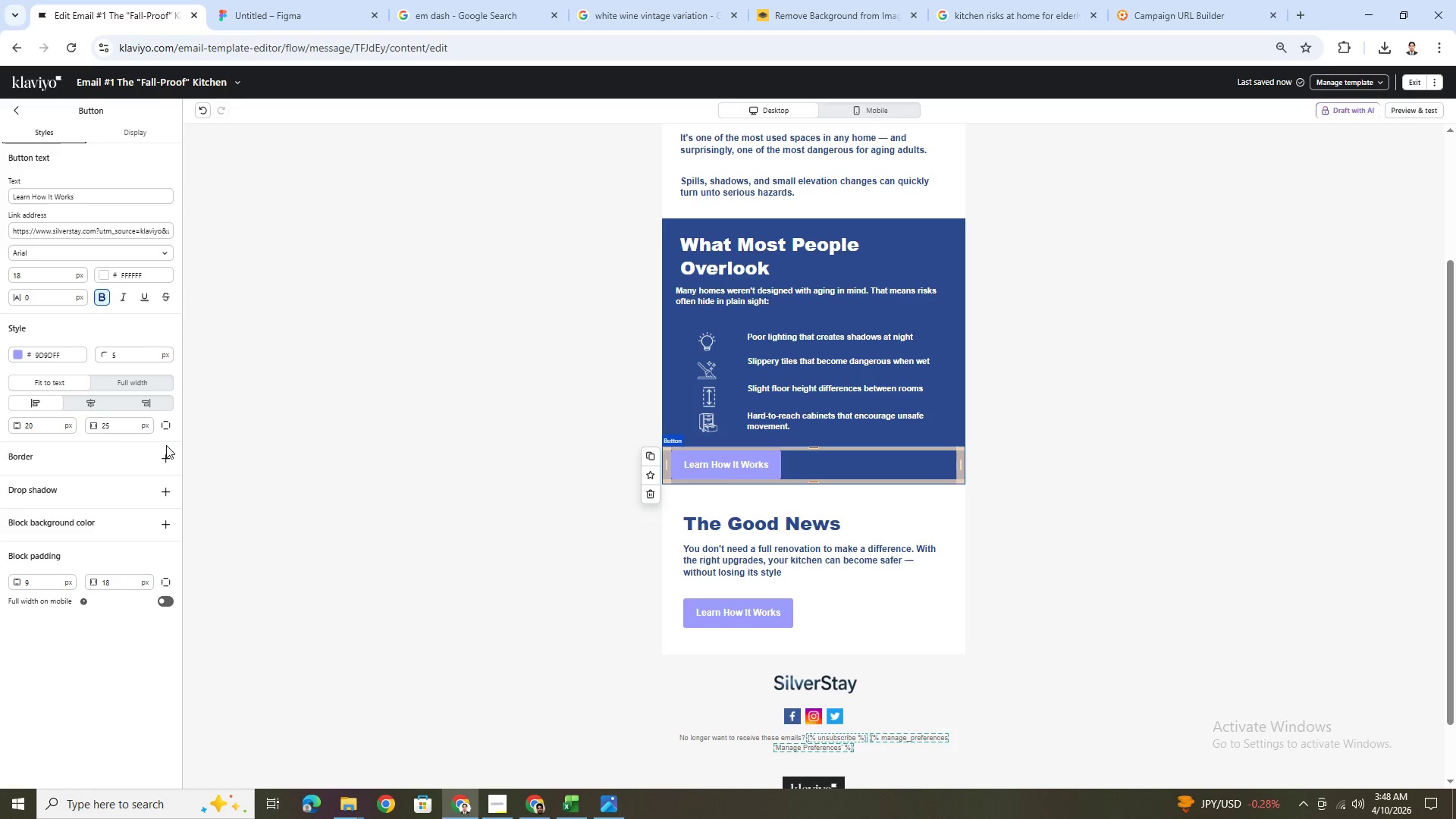 
left_click([115, 408])
 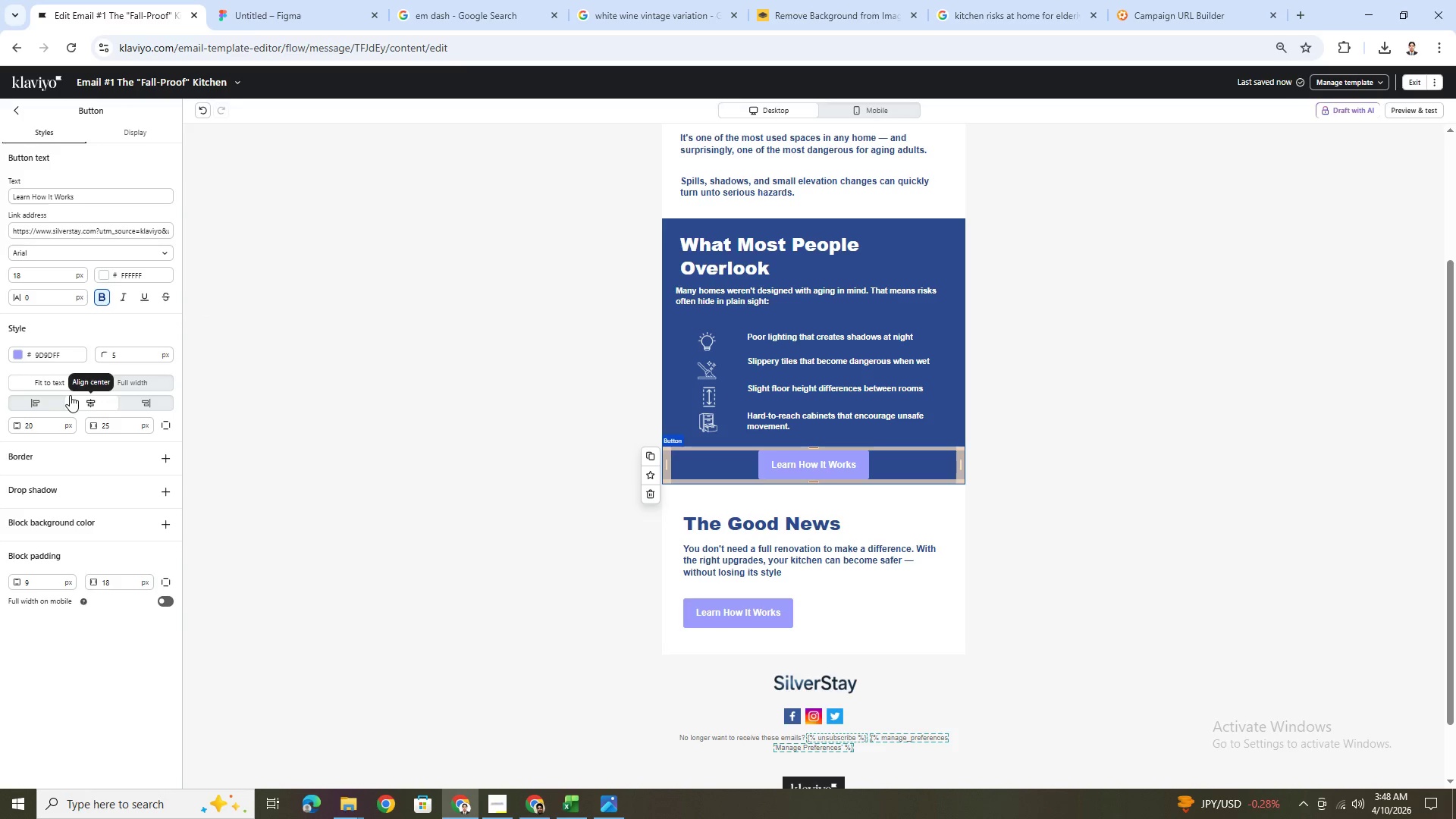 
left_click([45, 397])
 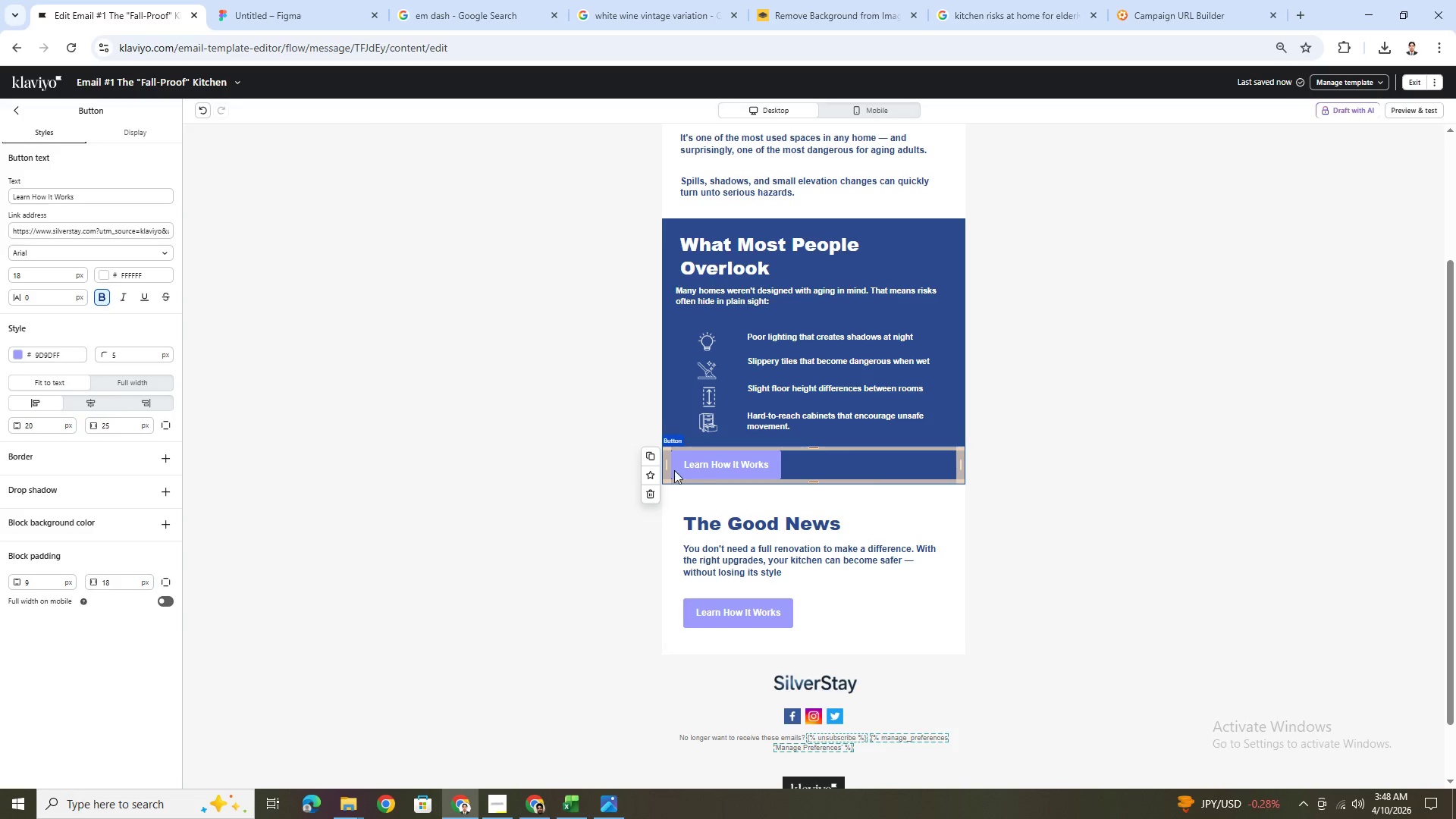 
left_click_drag(start_coordinate=[670, 465], to_coordinate=[733, 463])
 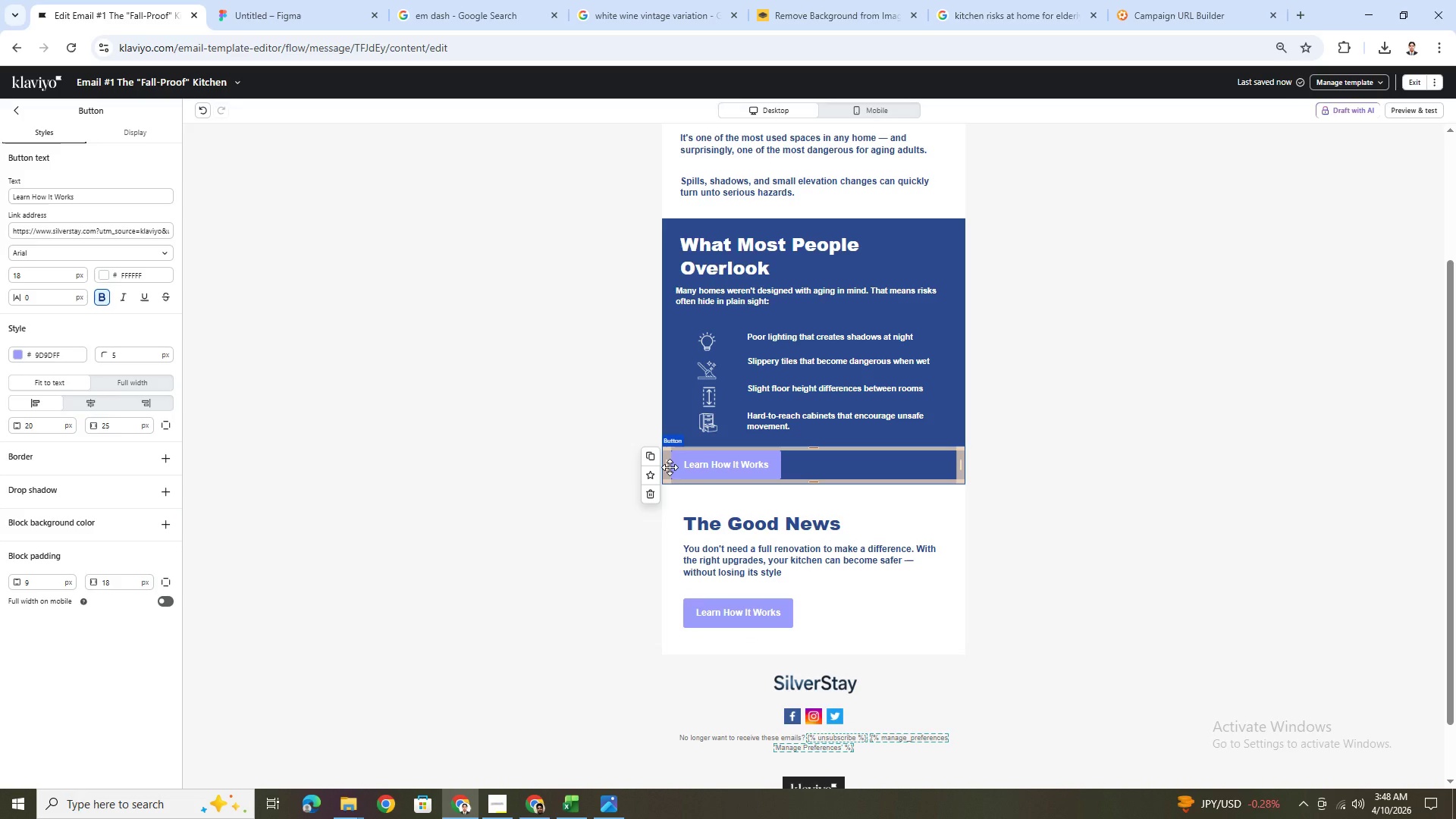 
left_click_drag(start_coordinate=[667, 466], to_coordinate=[743, 464])
 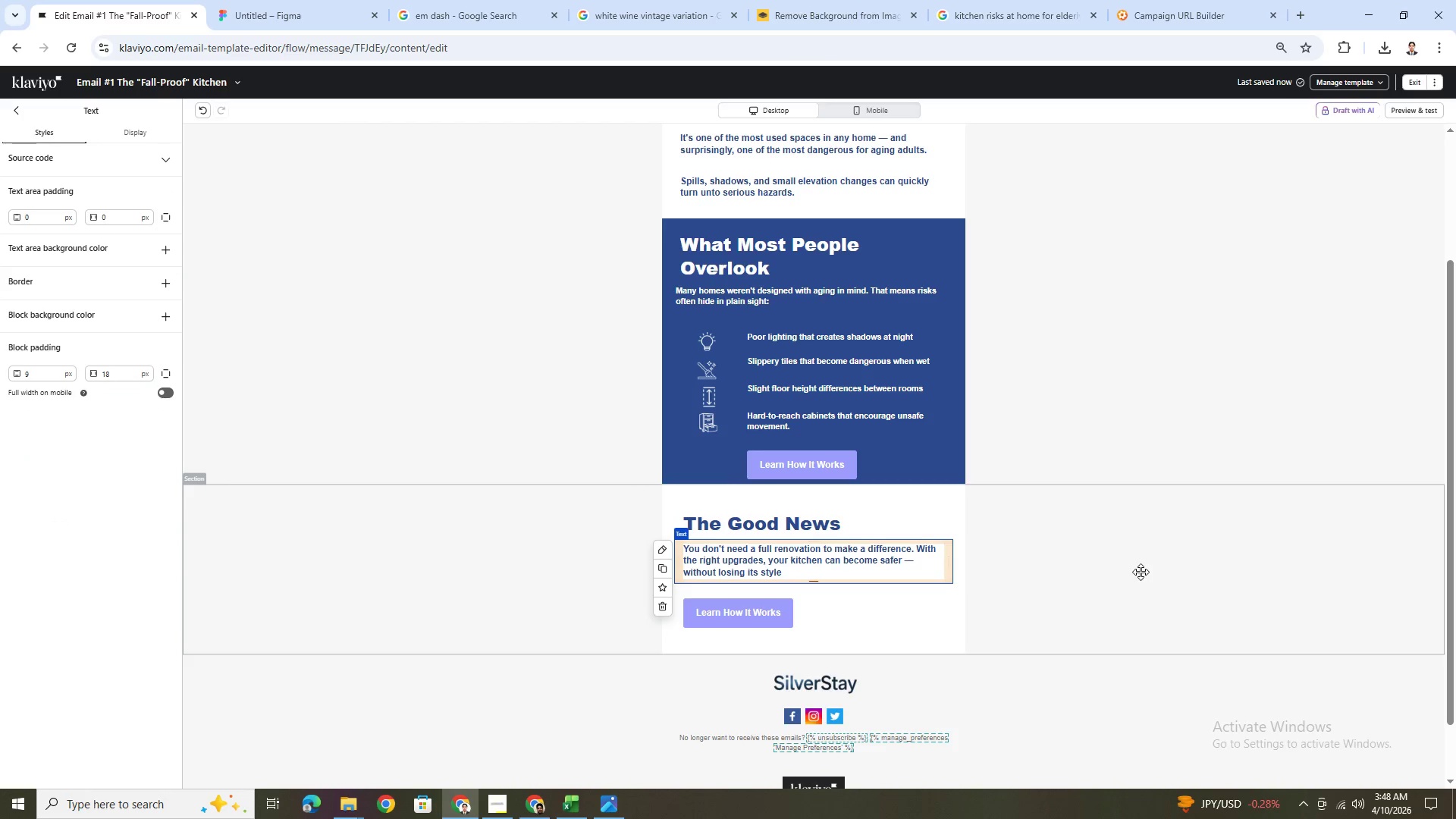 
left_click([813, 459])
 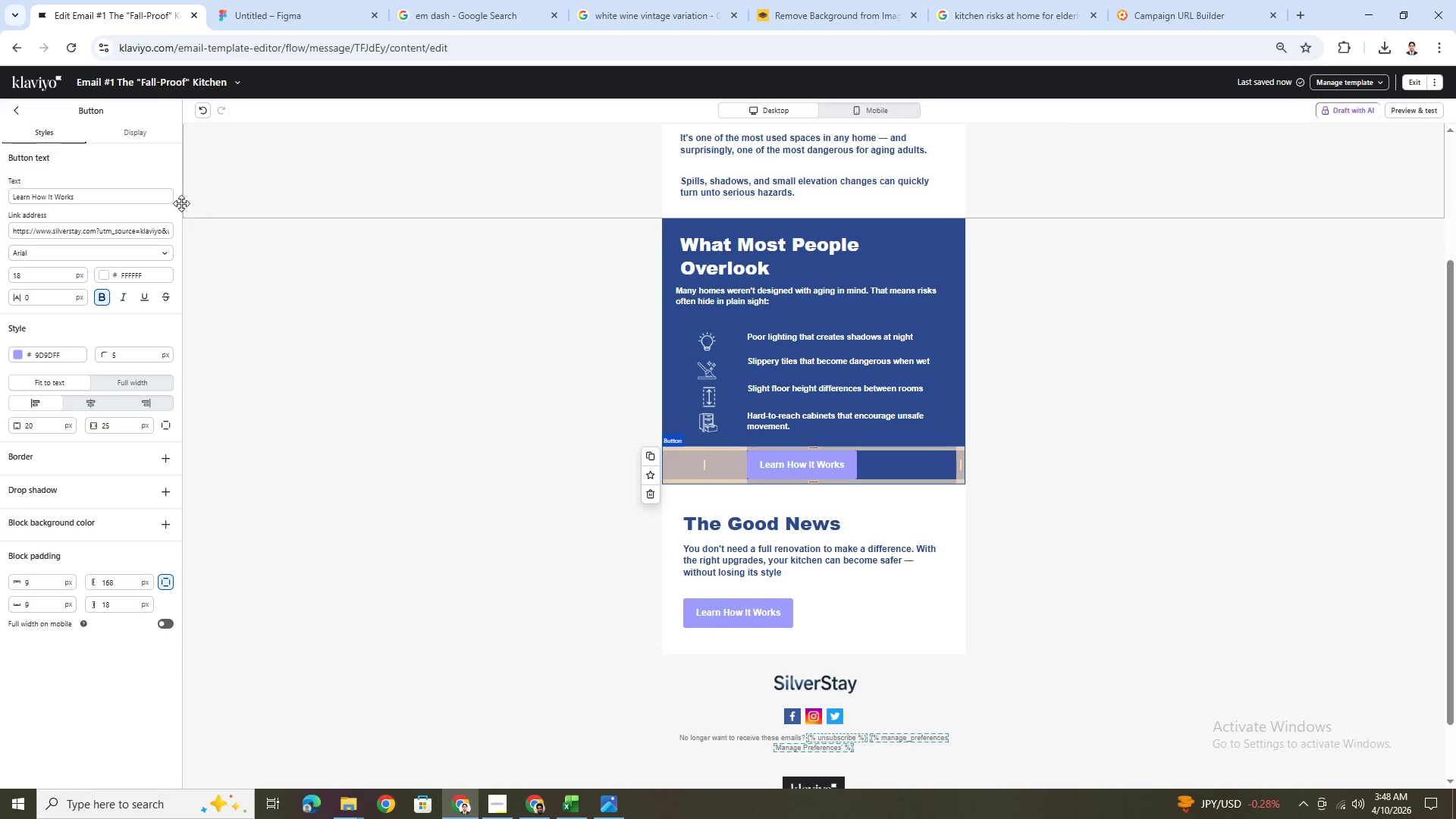 
double_click([126, 198])
 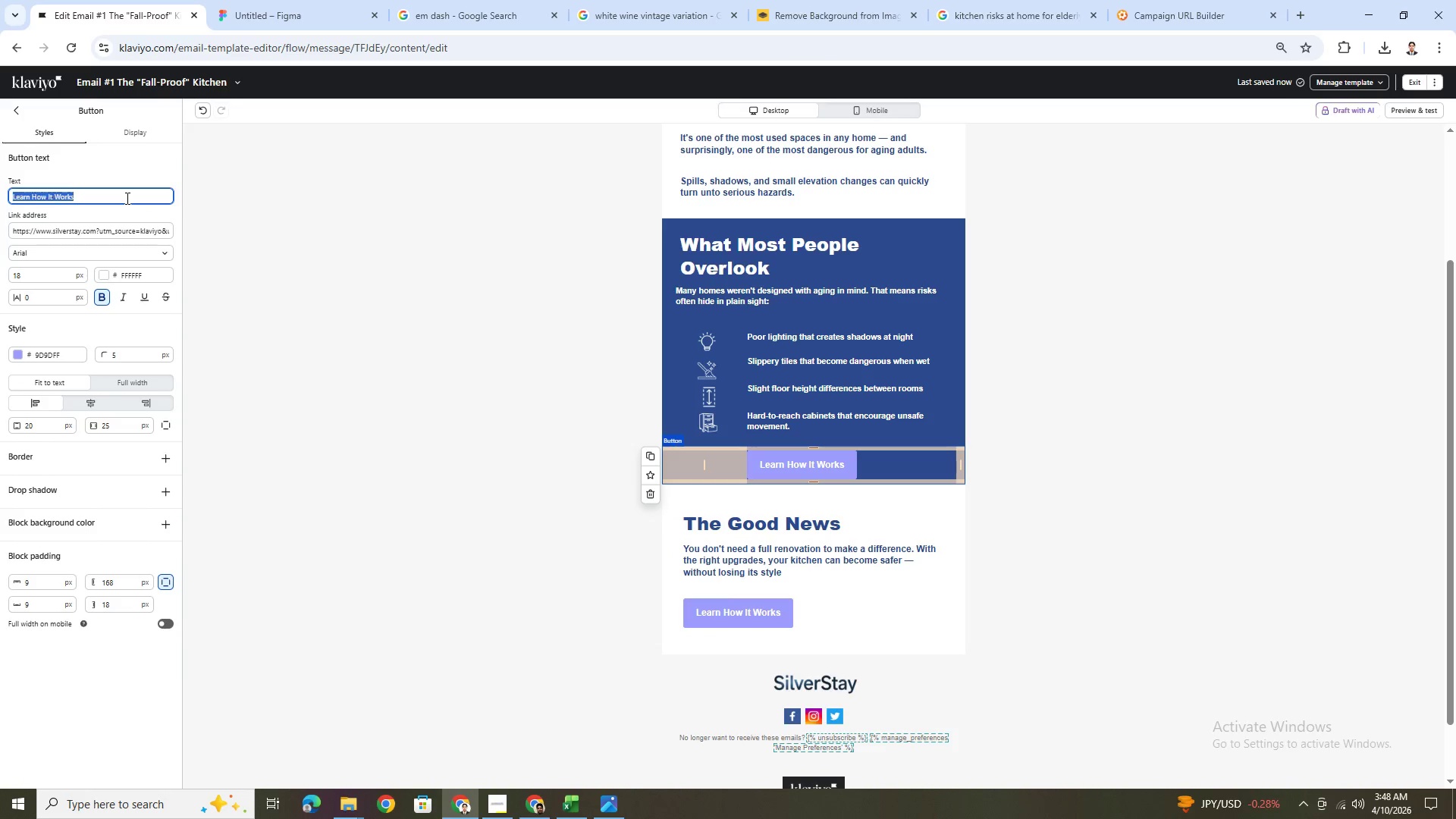 
triple_click([126, 198])
 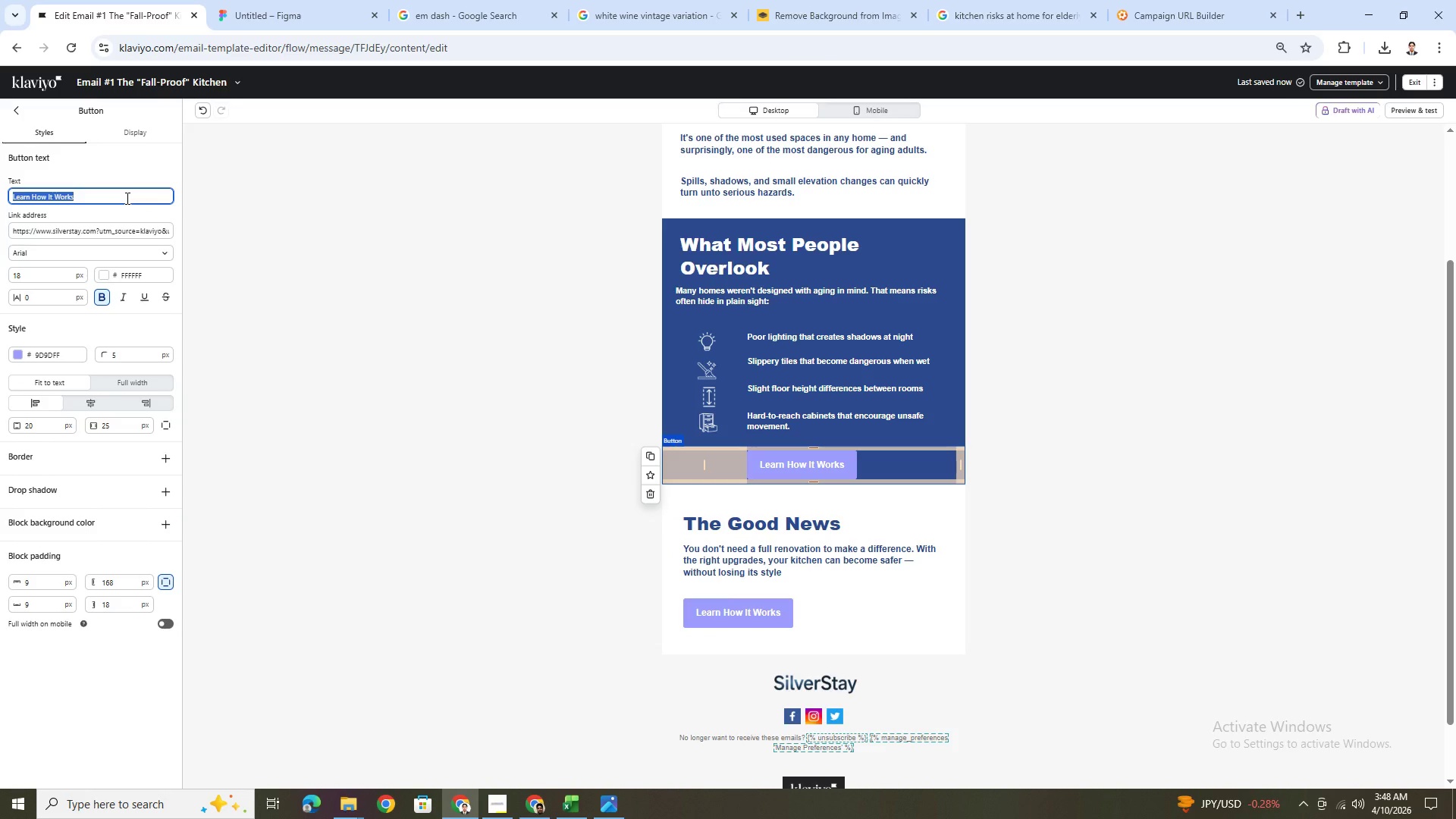 
type(Make Your Kitchen Safer)
 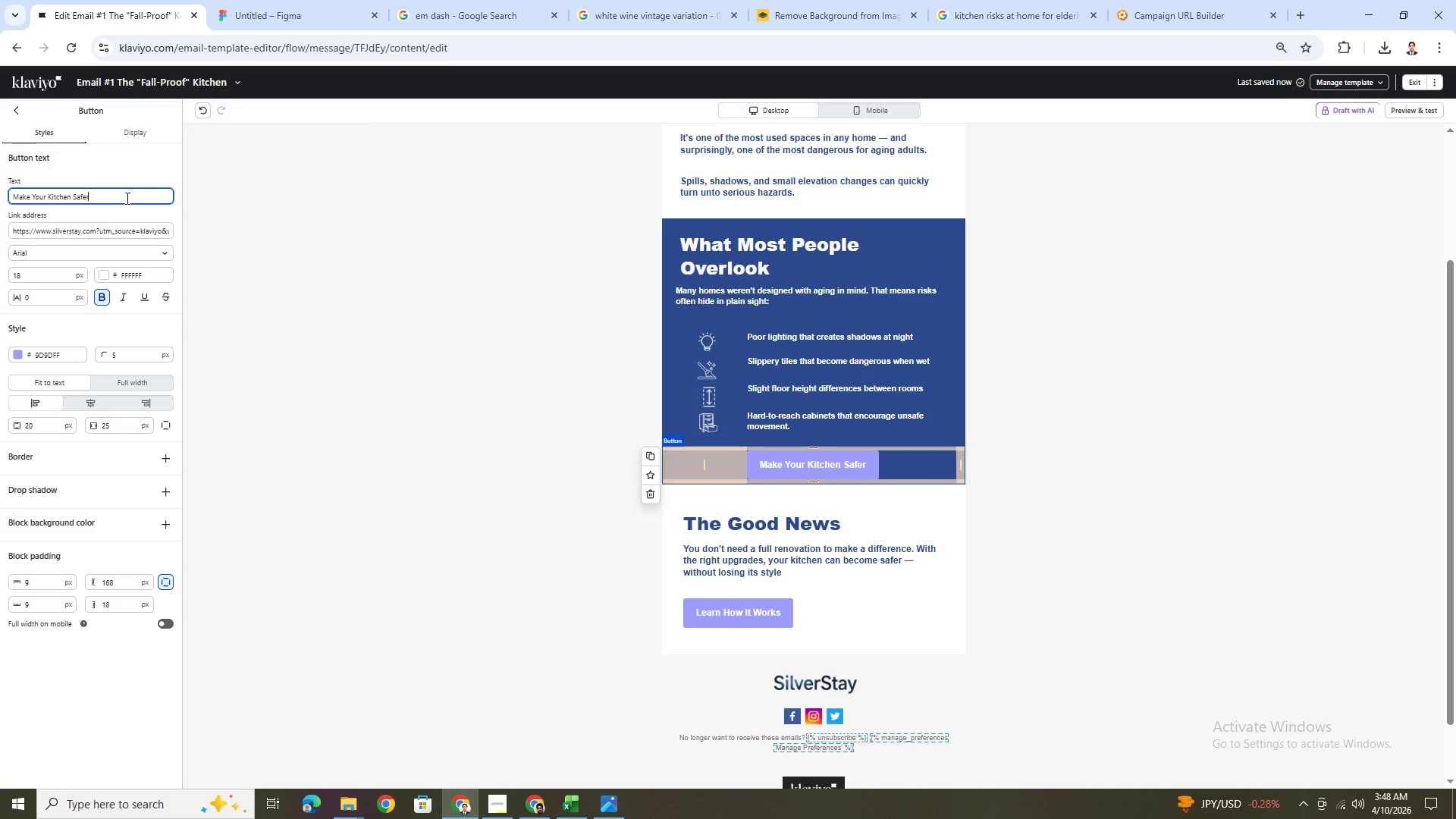 
wait(6.75)
 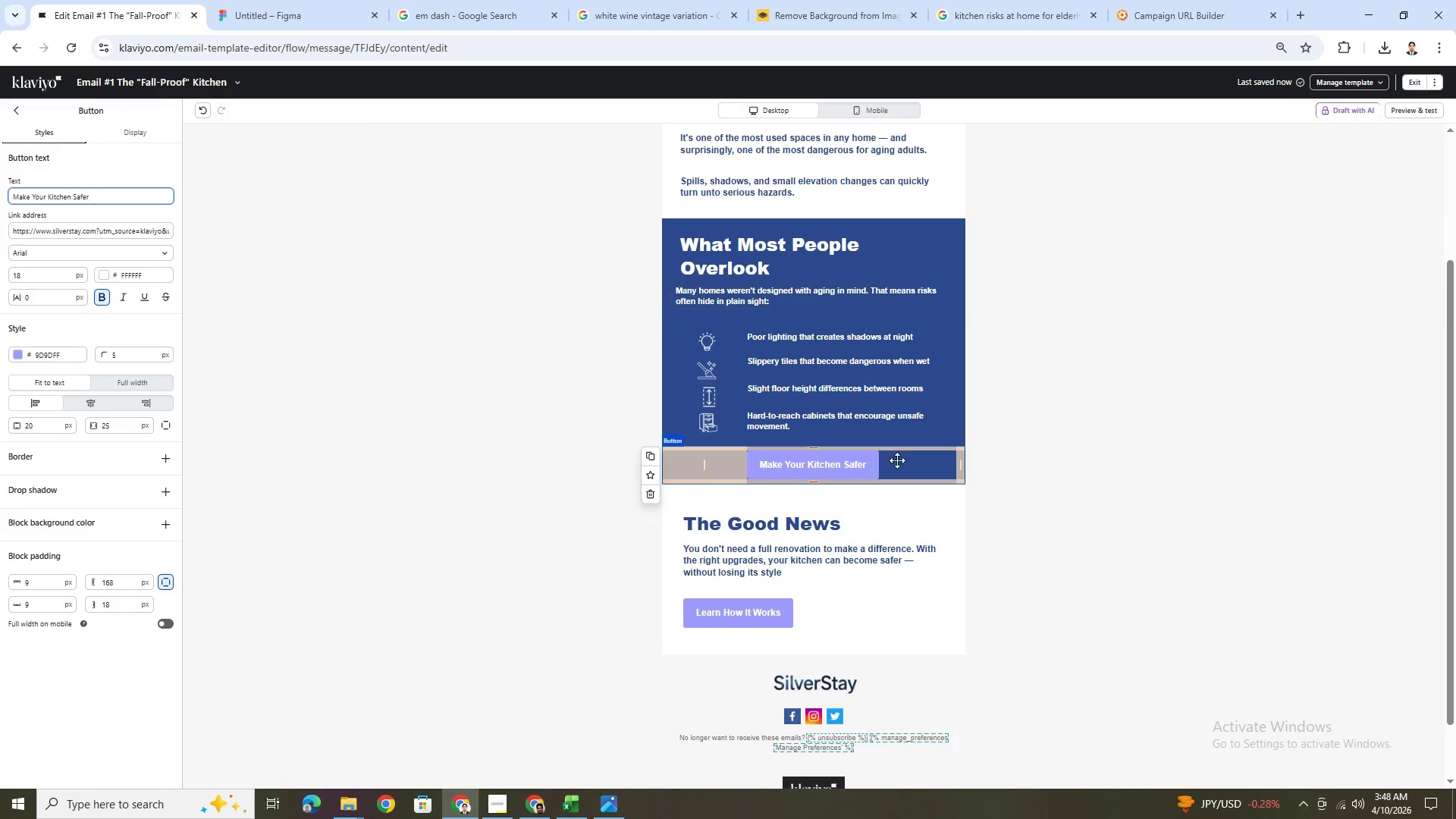 
left_click([566, 475])
 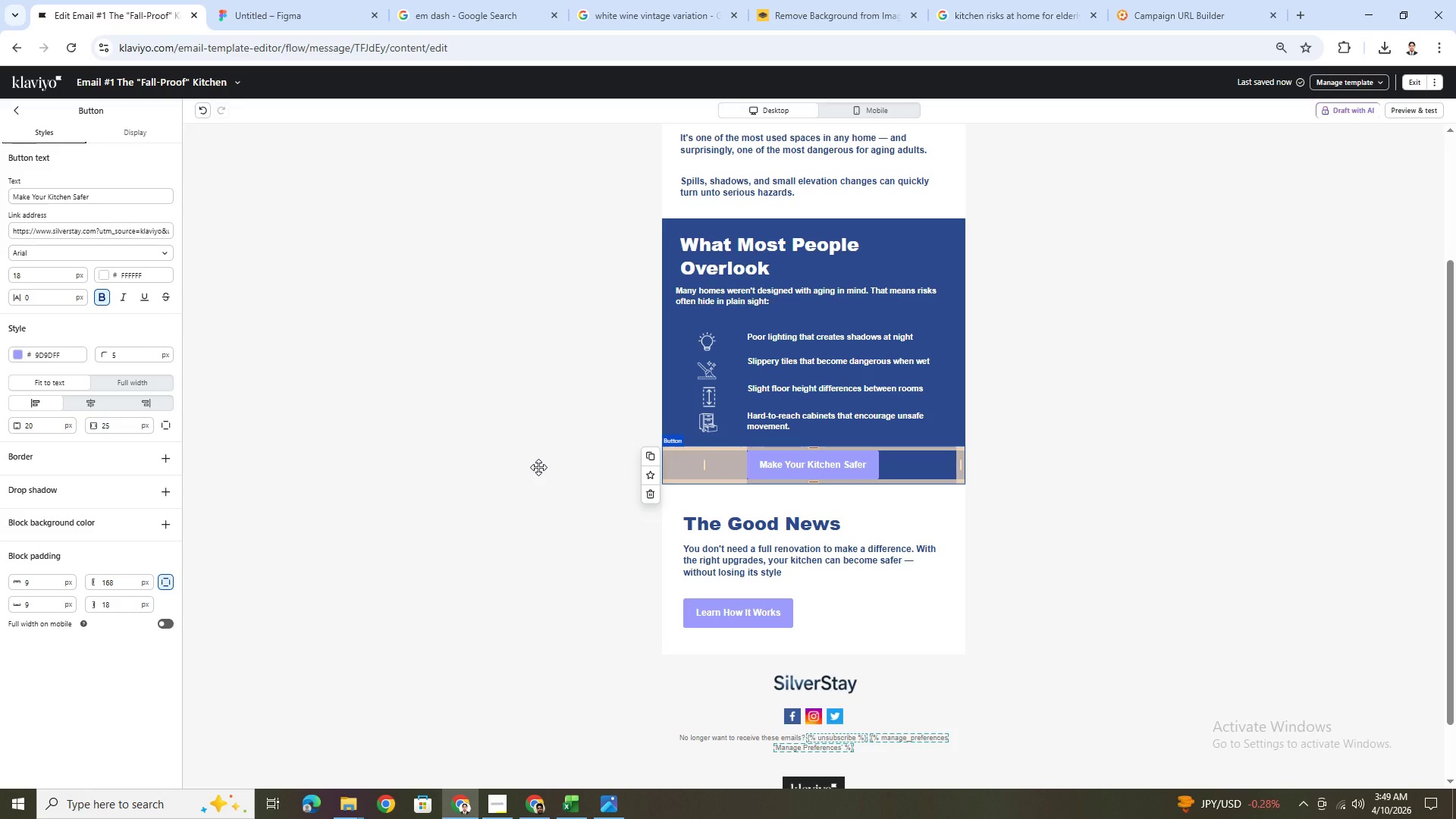 
left_click([538, 467])
 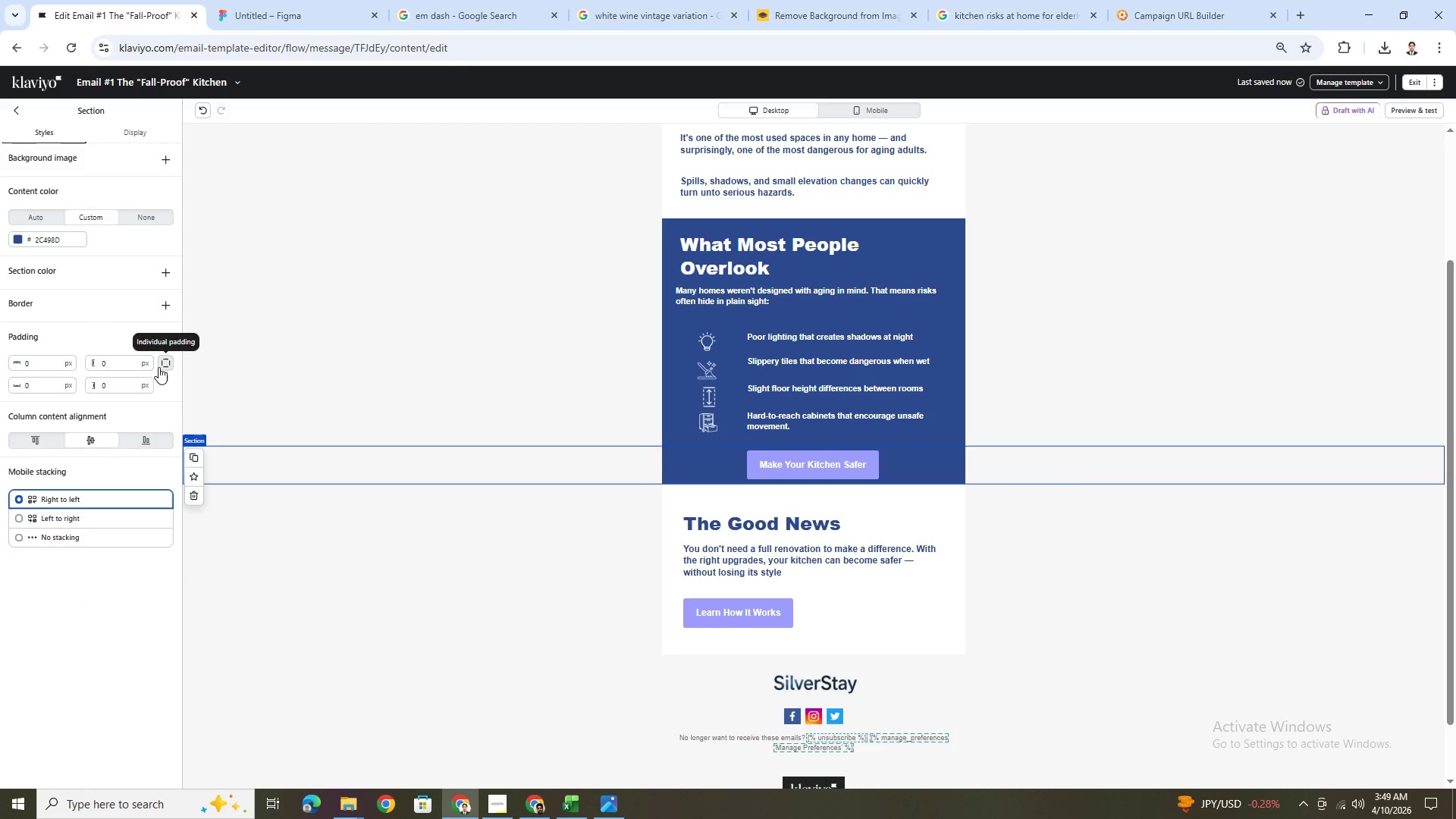 
double_click([36, 389])
 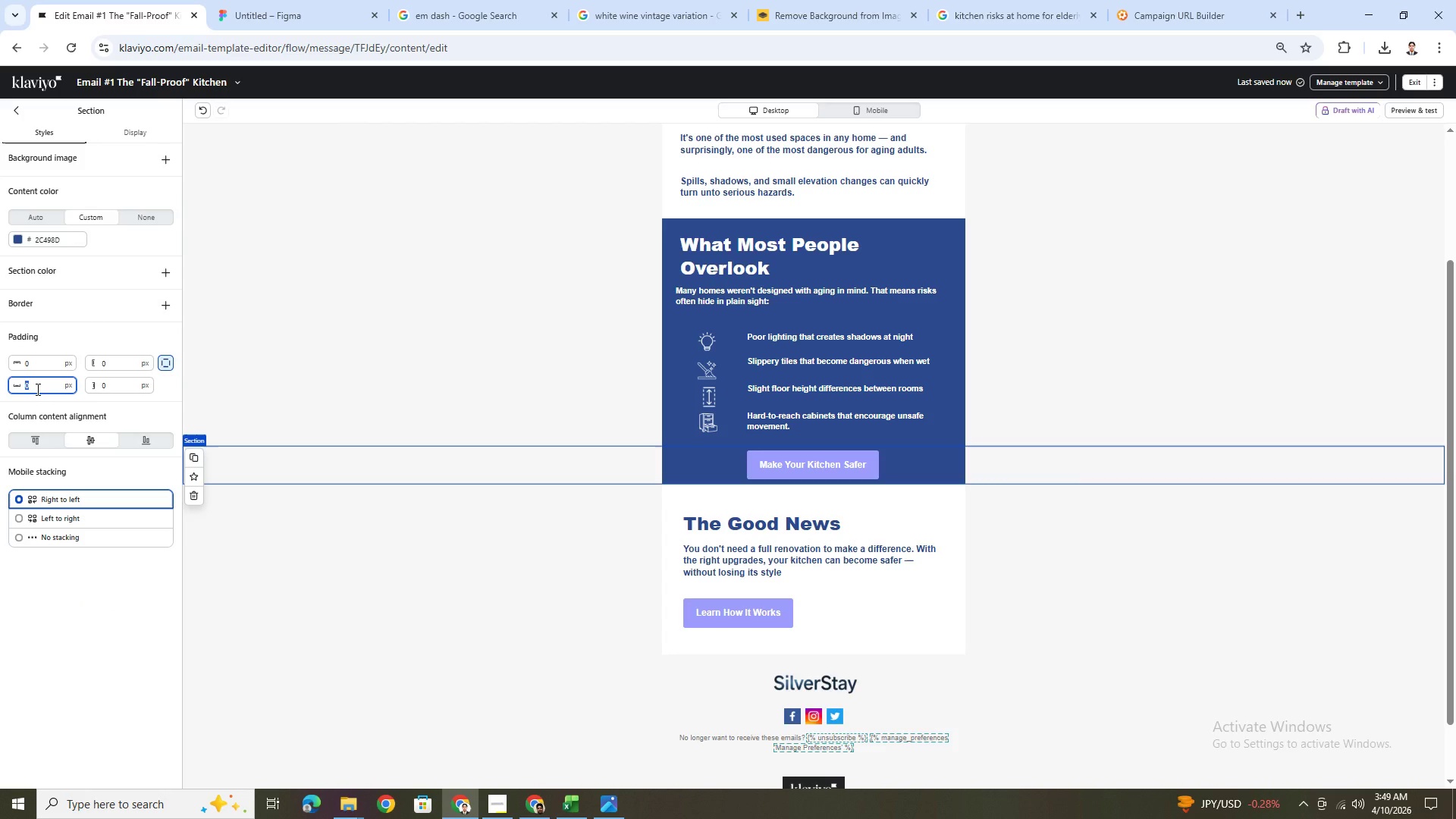 
key(Numpad1)
 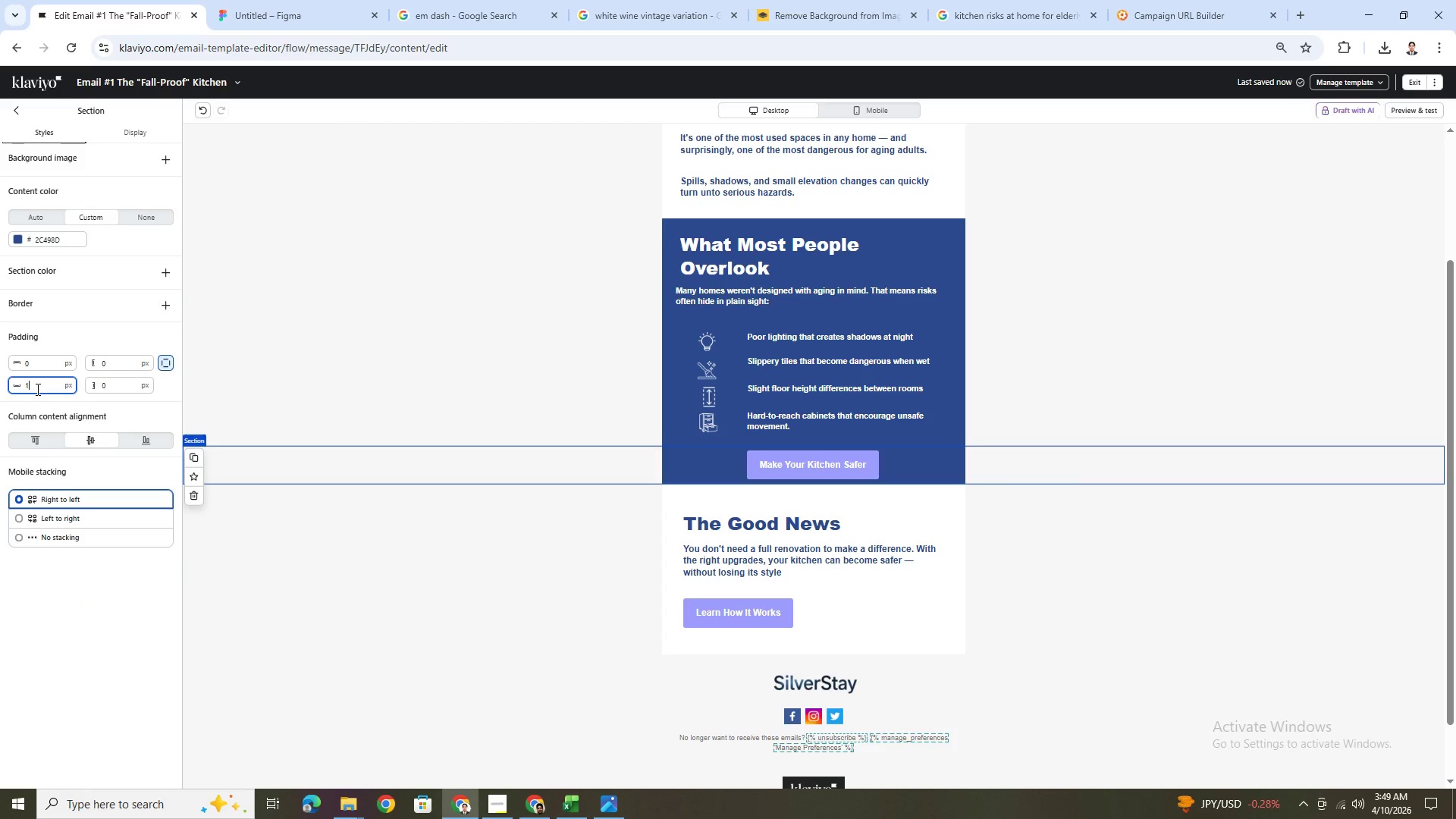 
key(Numpad8)
 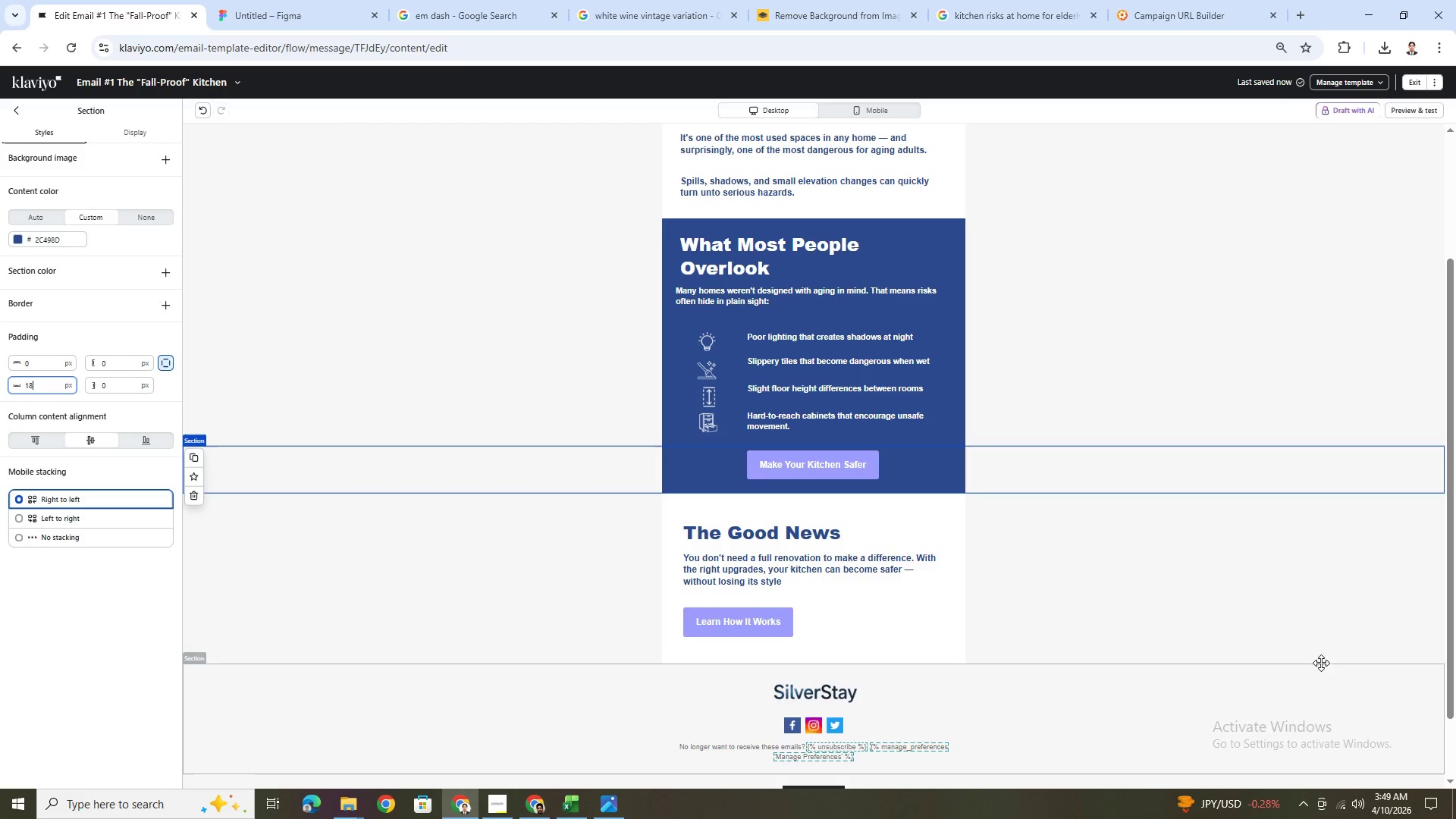 
left_click([1149, 663])
 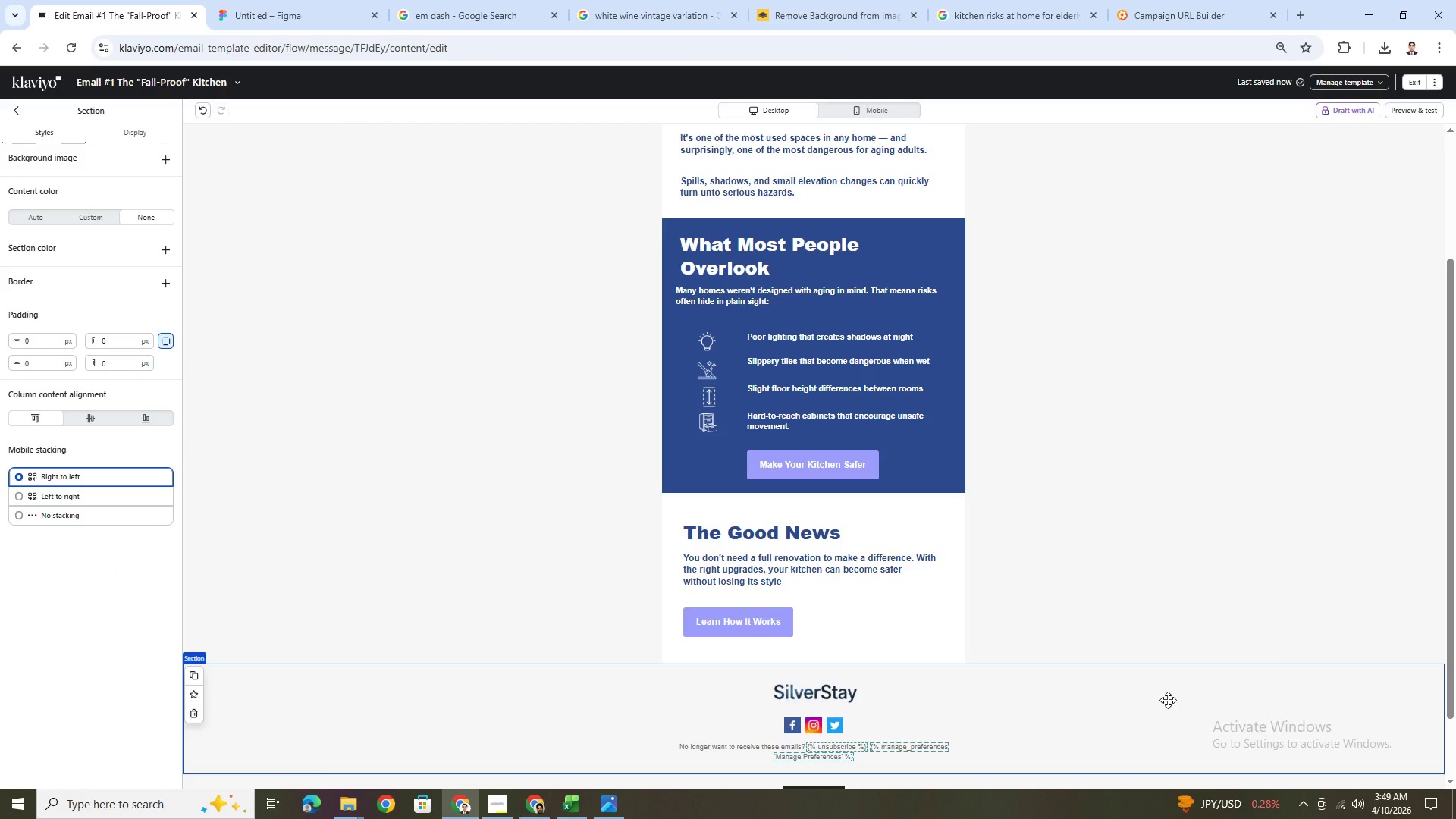 
scroll: coordinate [1166, 682], scroll_direction: up, amount: 1.0
 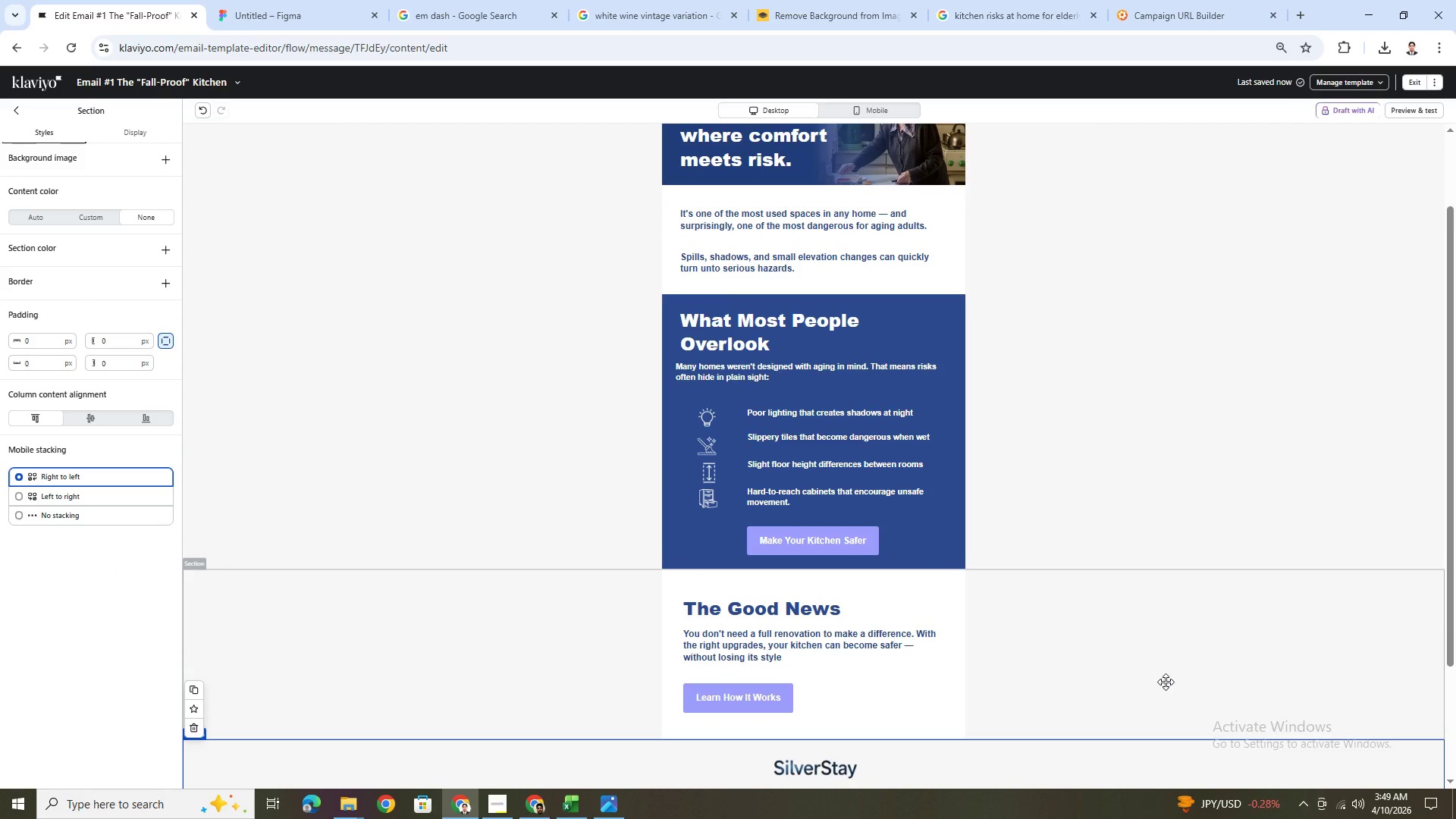 
wait(8.69)
 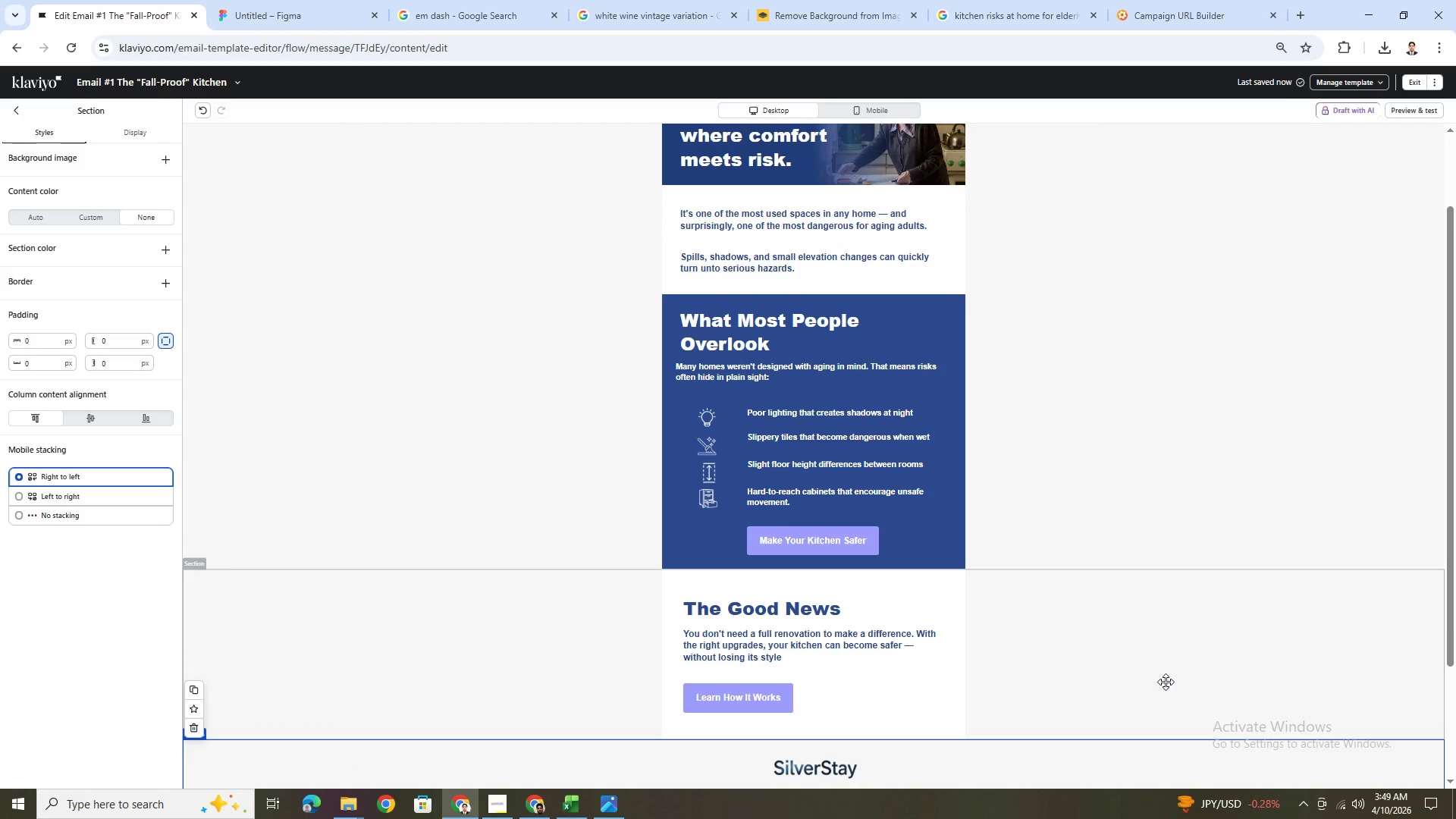 
scroll: coordinate [1088, 687], scroll_direction: up, amount: 2.0
 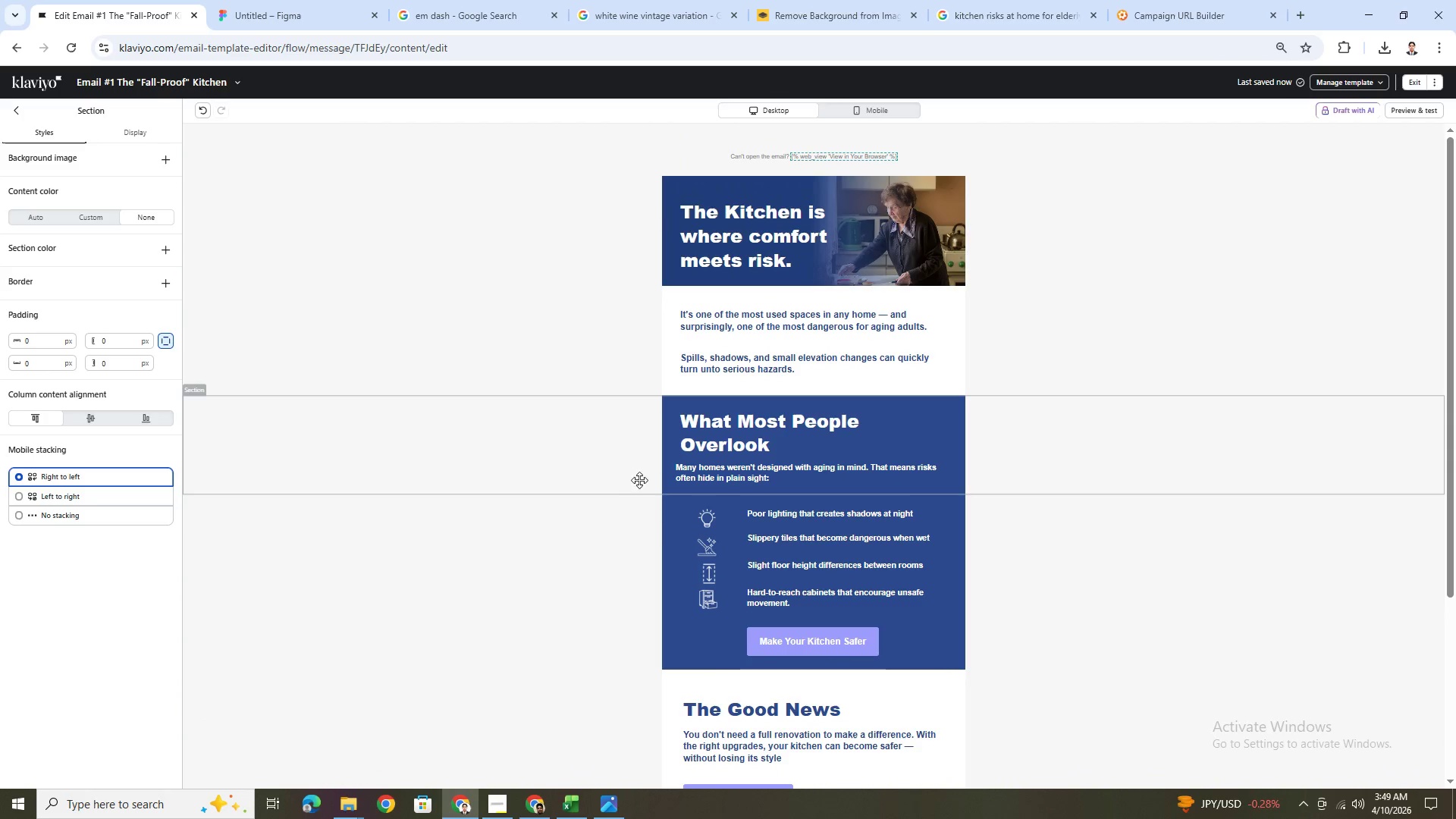 
left_click([627, 475])
 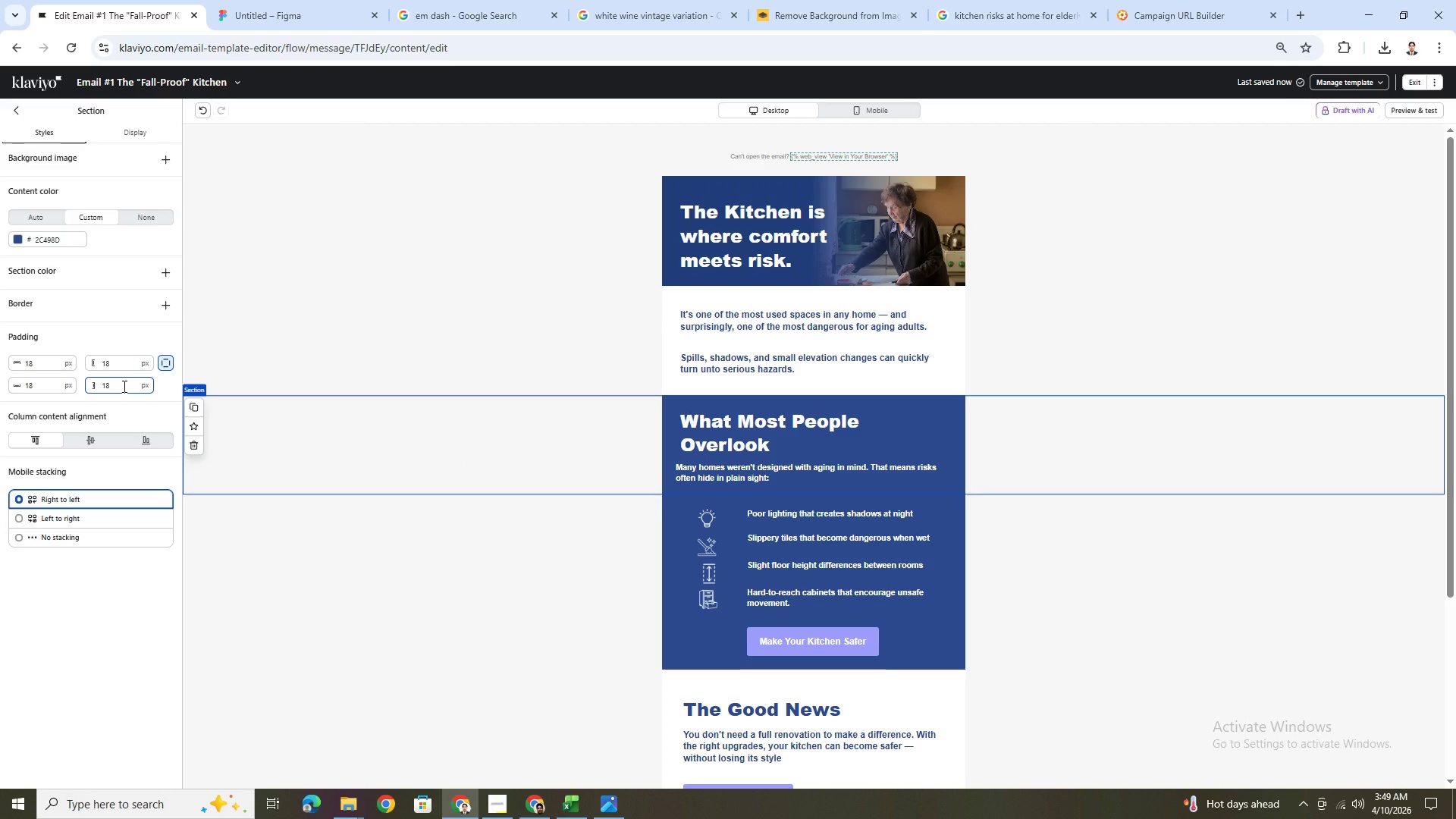 
left_click([162, 362])
 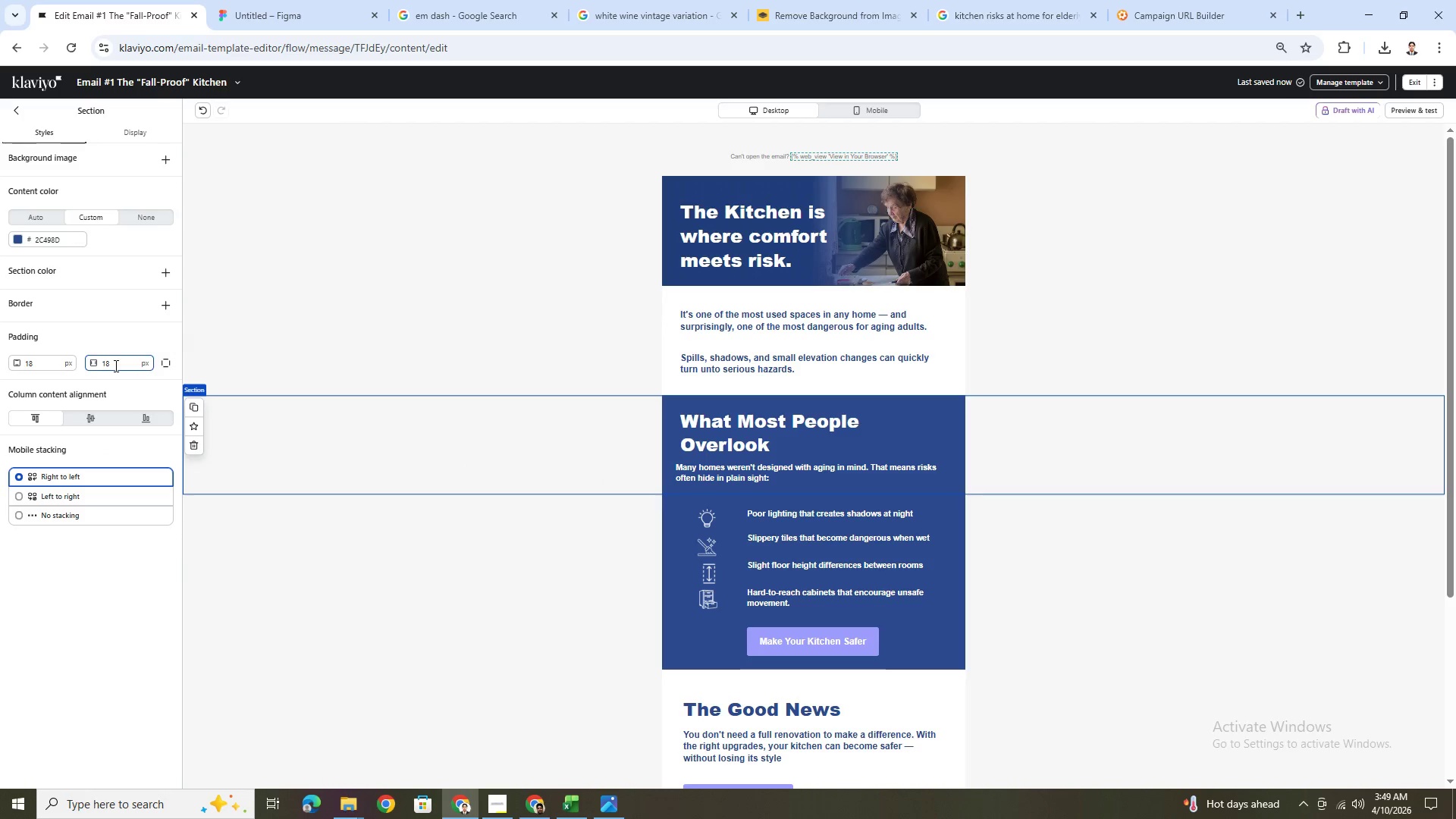 
double_click([115, 366])
 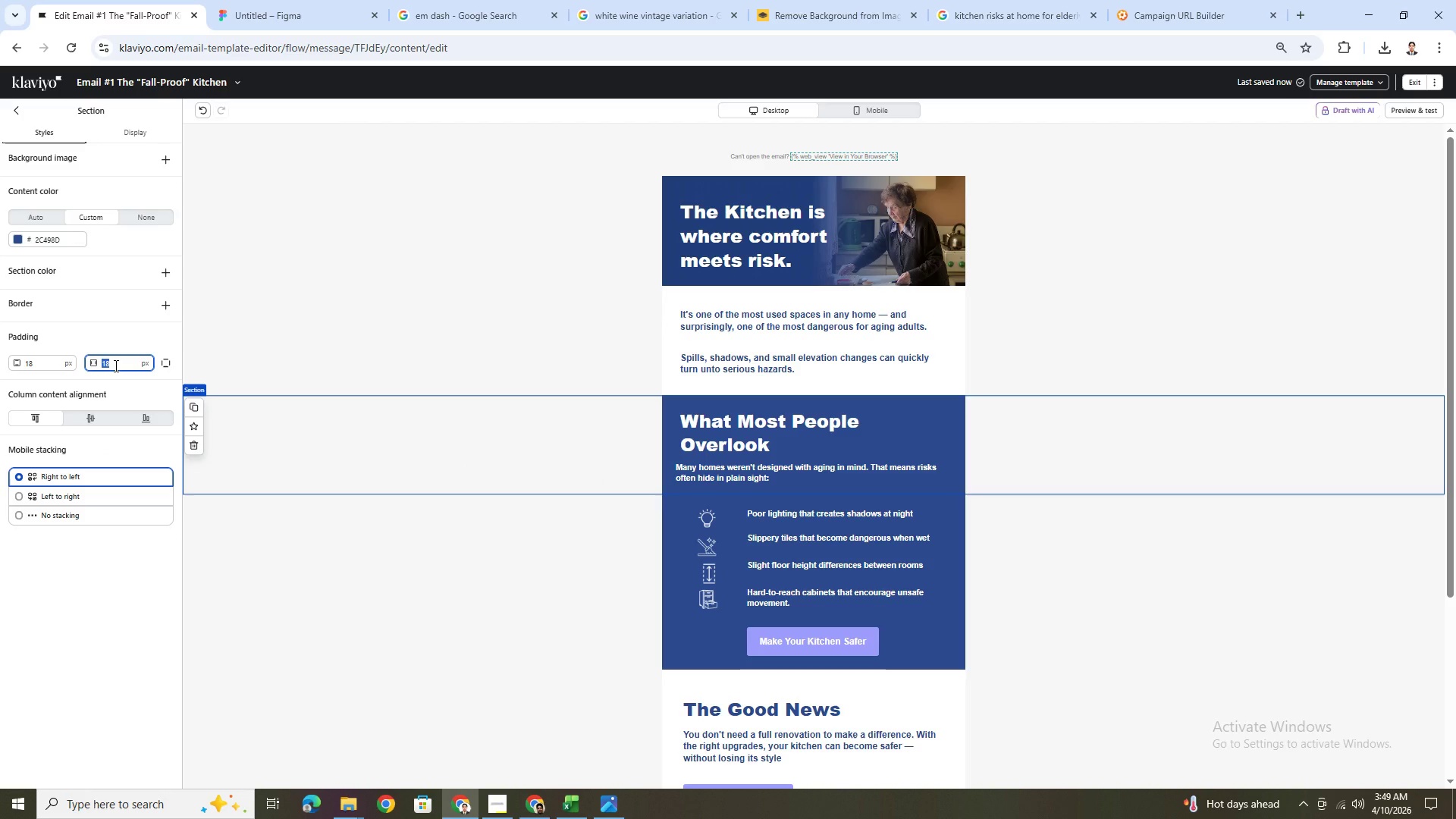 
key(Numpad2)
 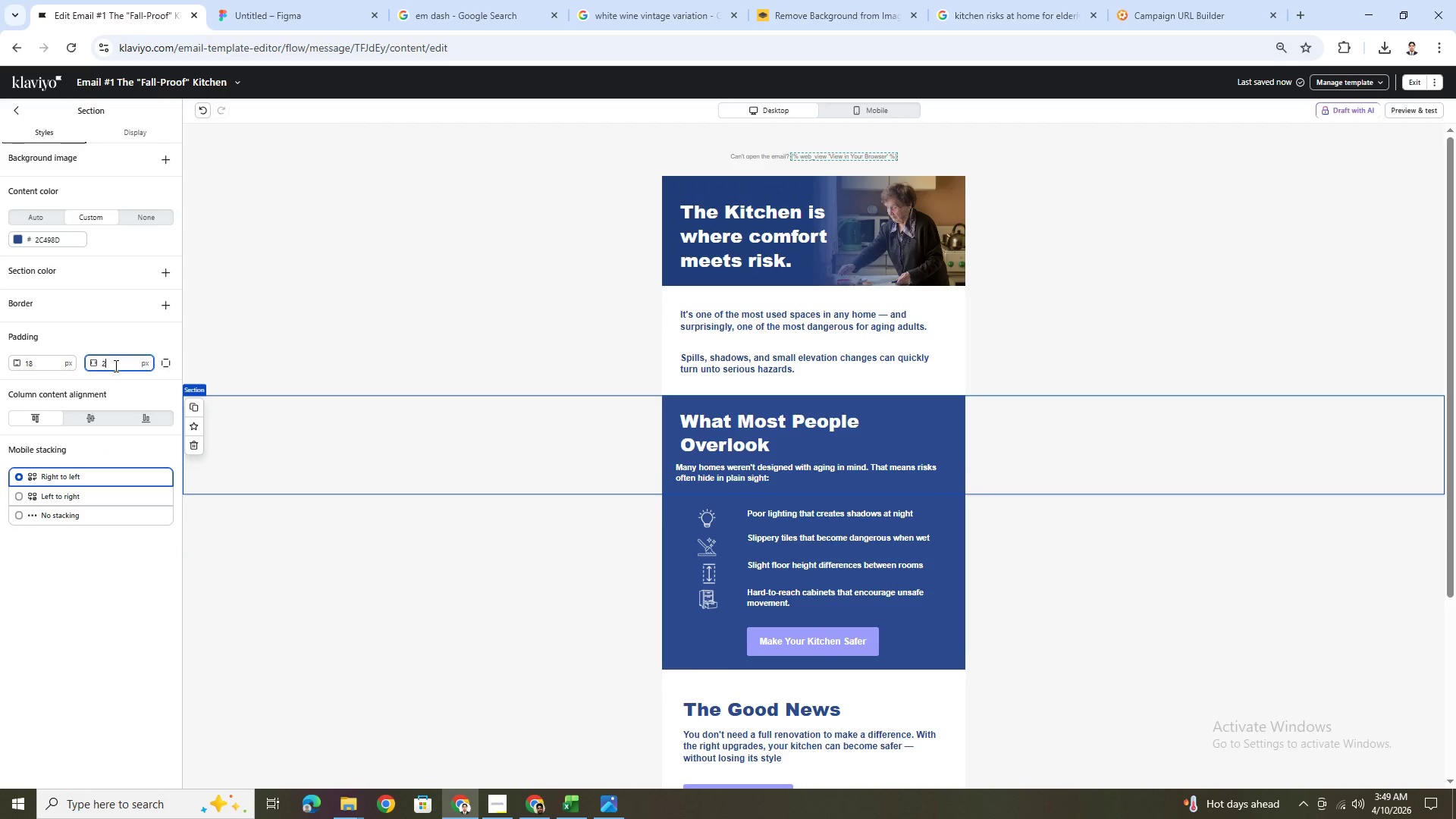 
key(Numpad4)
 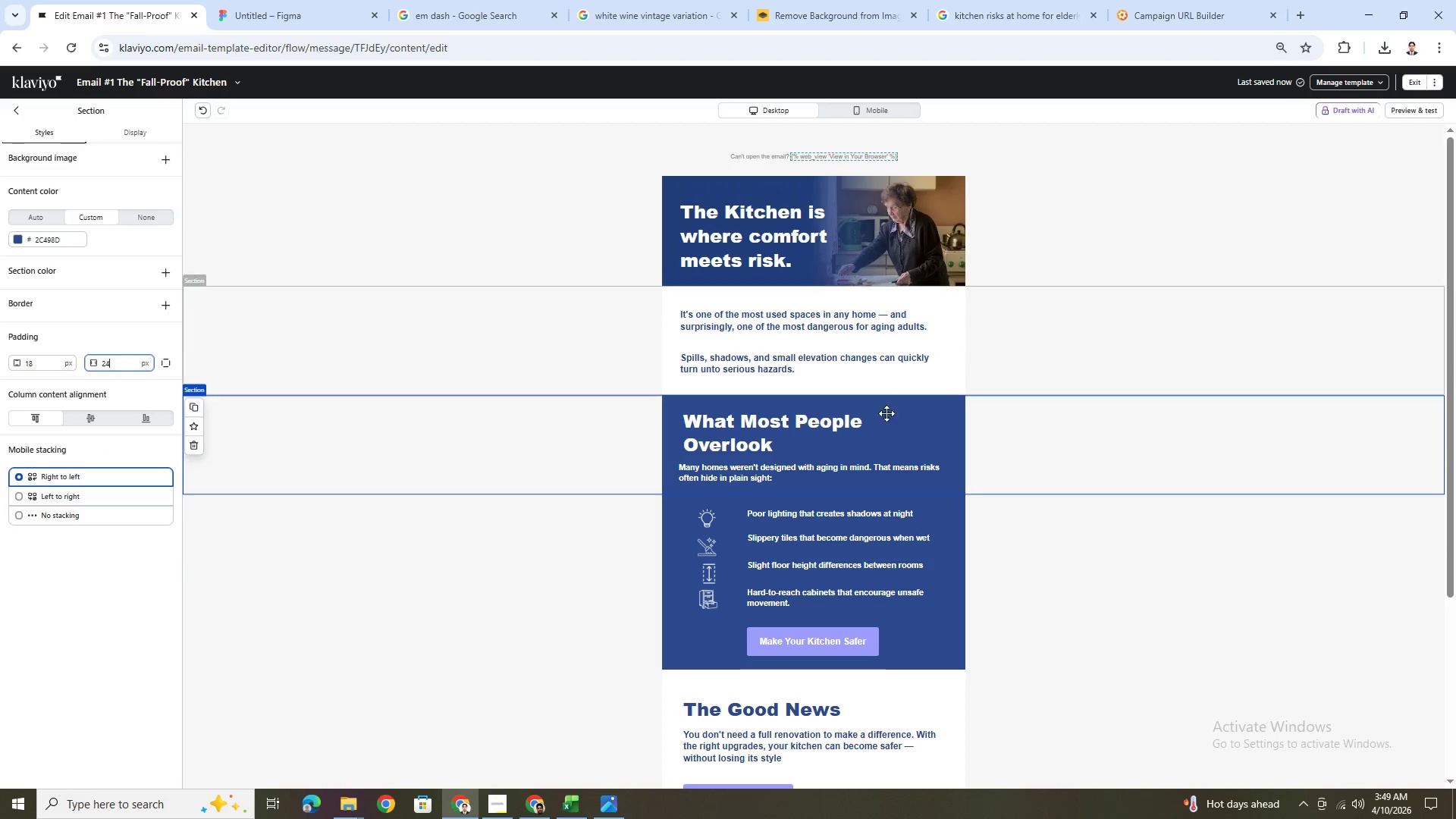 
left_click([768, 468])
 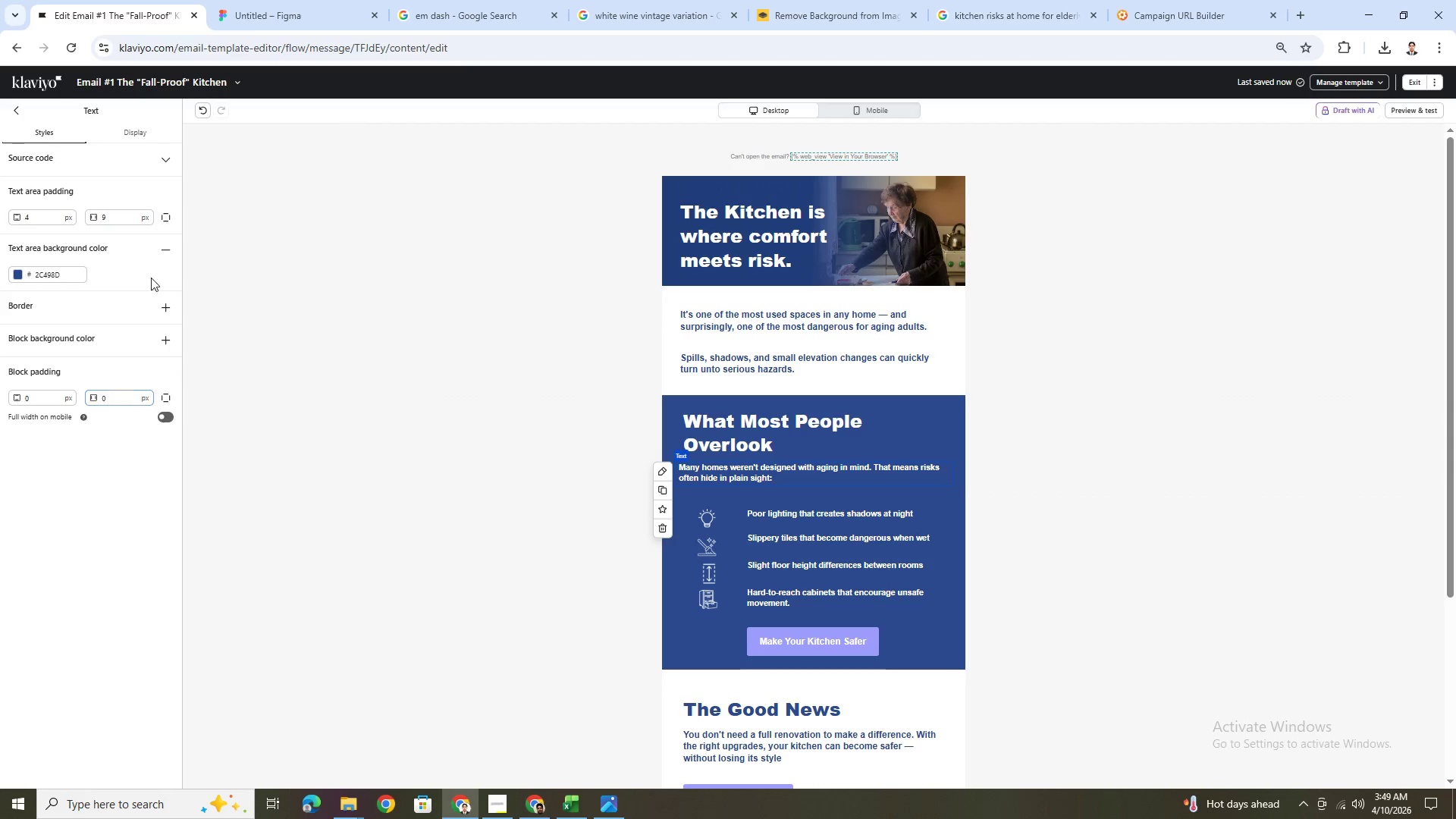 
left_click([205, 113])
 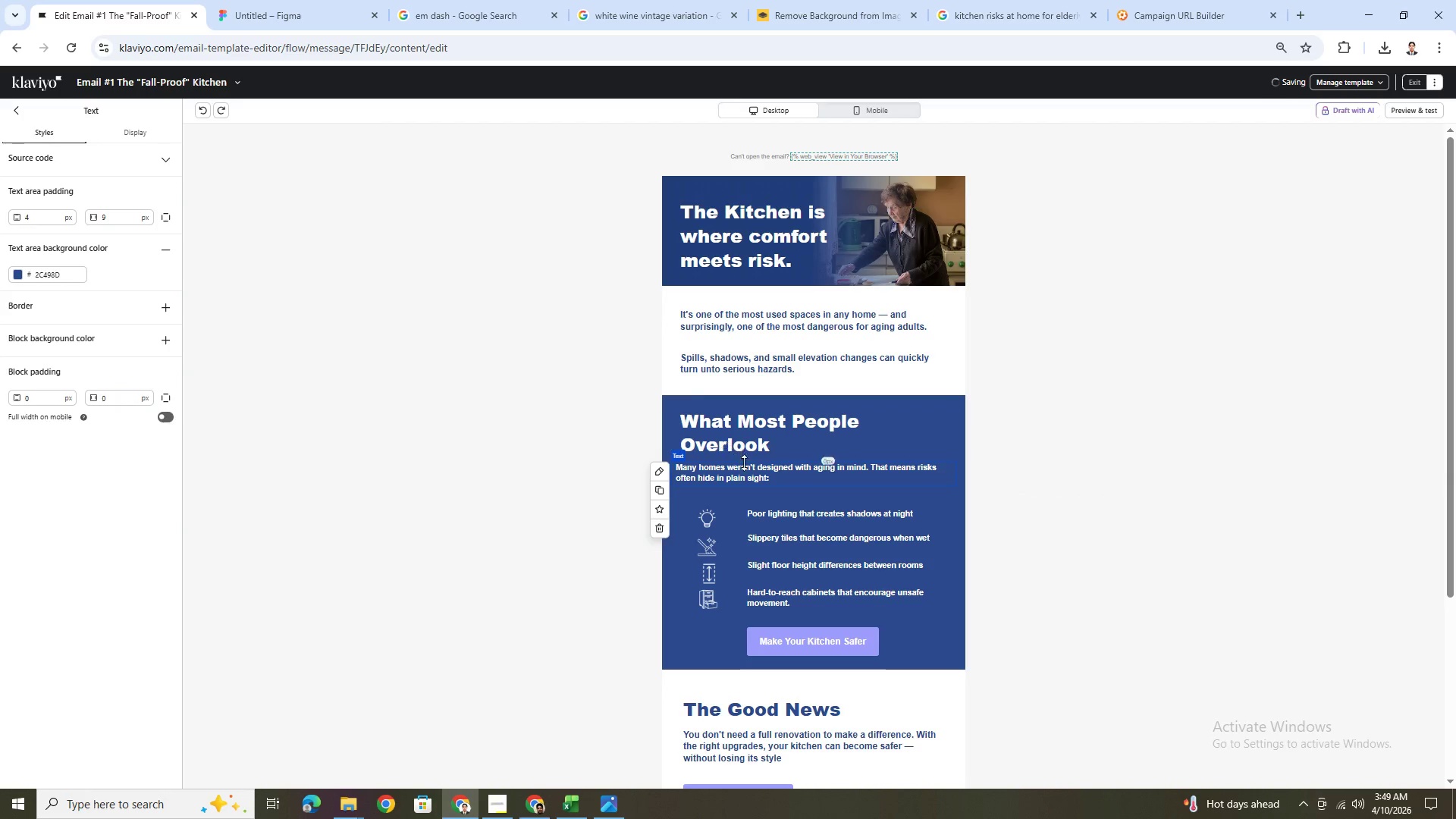 
left_click([745, 467])
 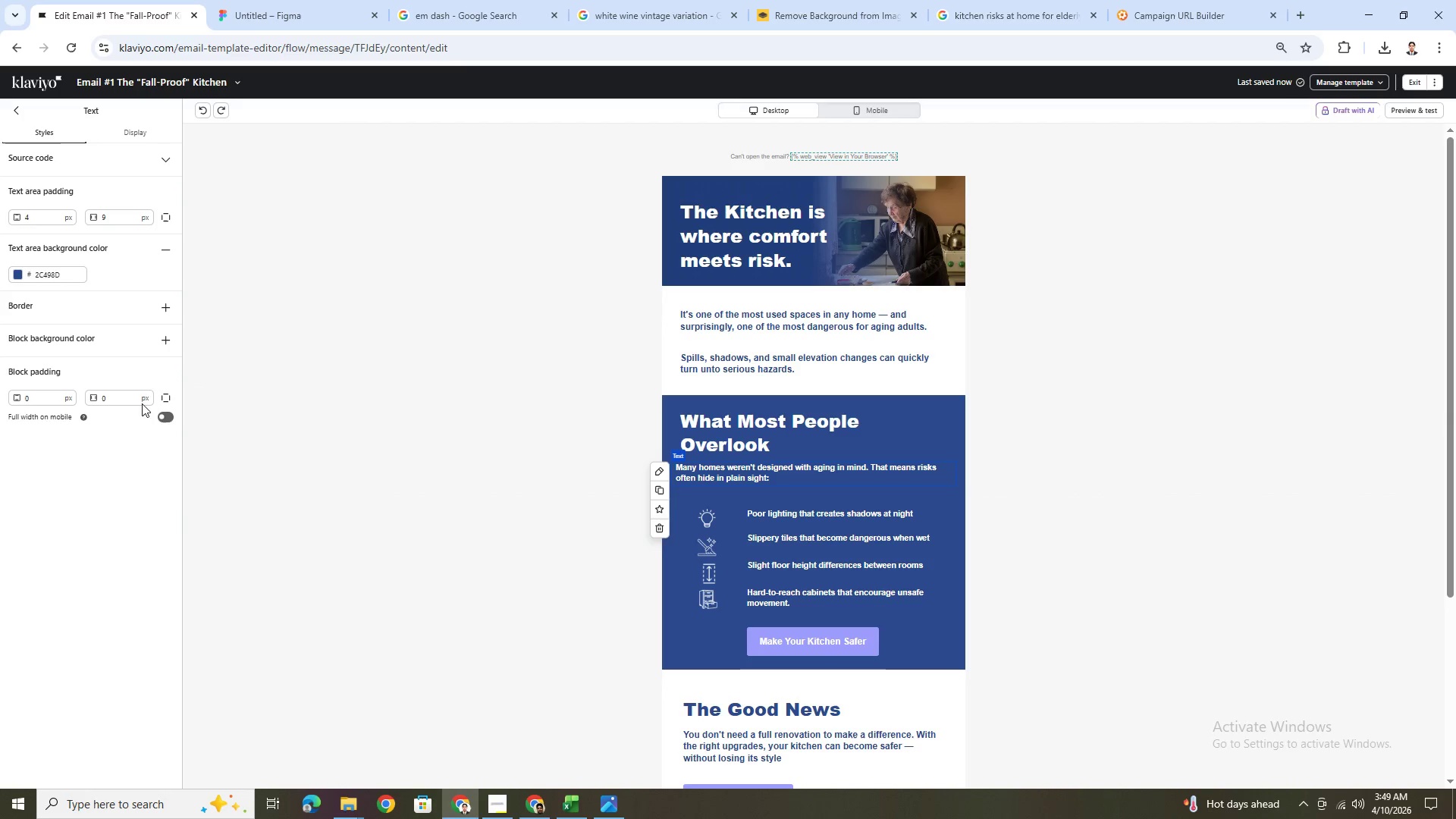 
double_click([138, 400])
 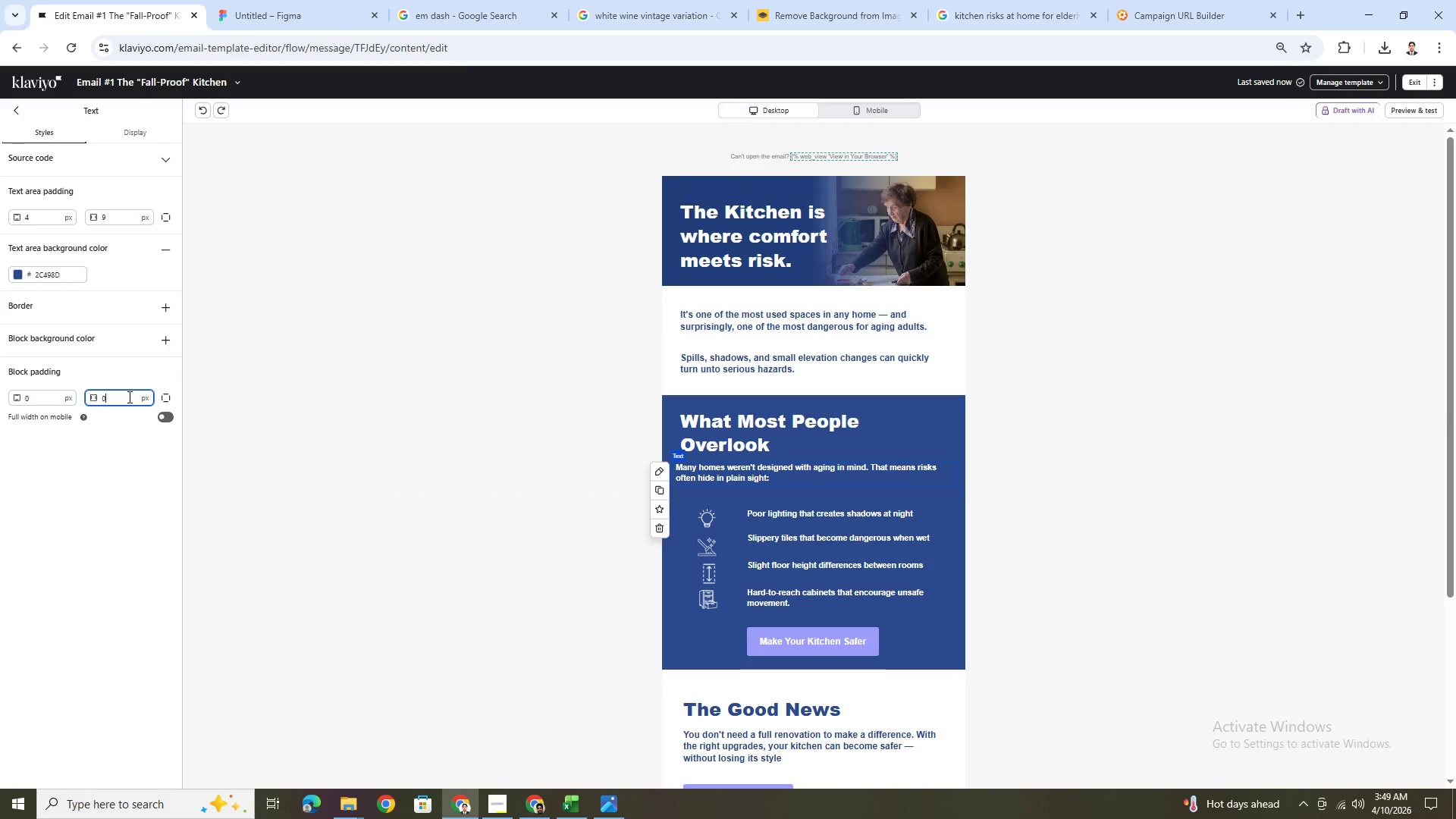 
double_click([128, 397])
 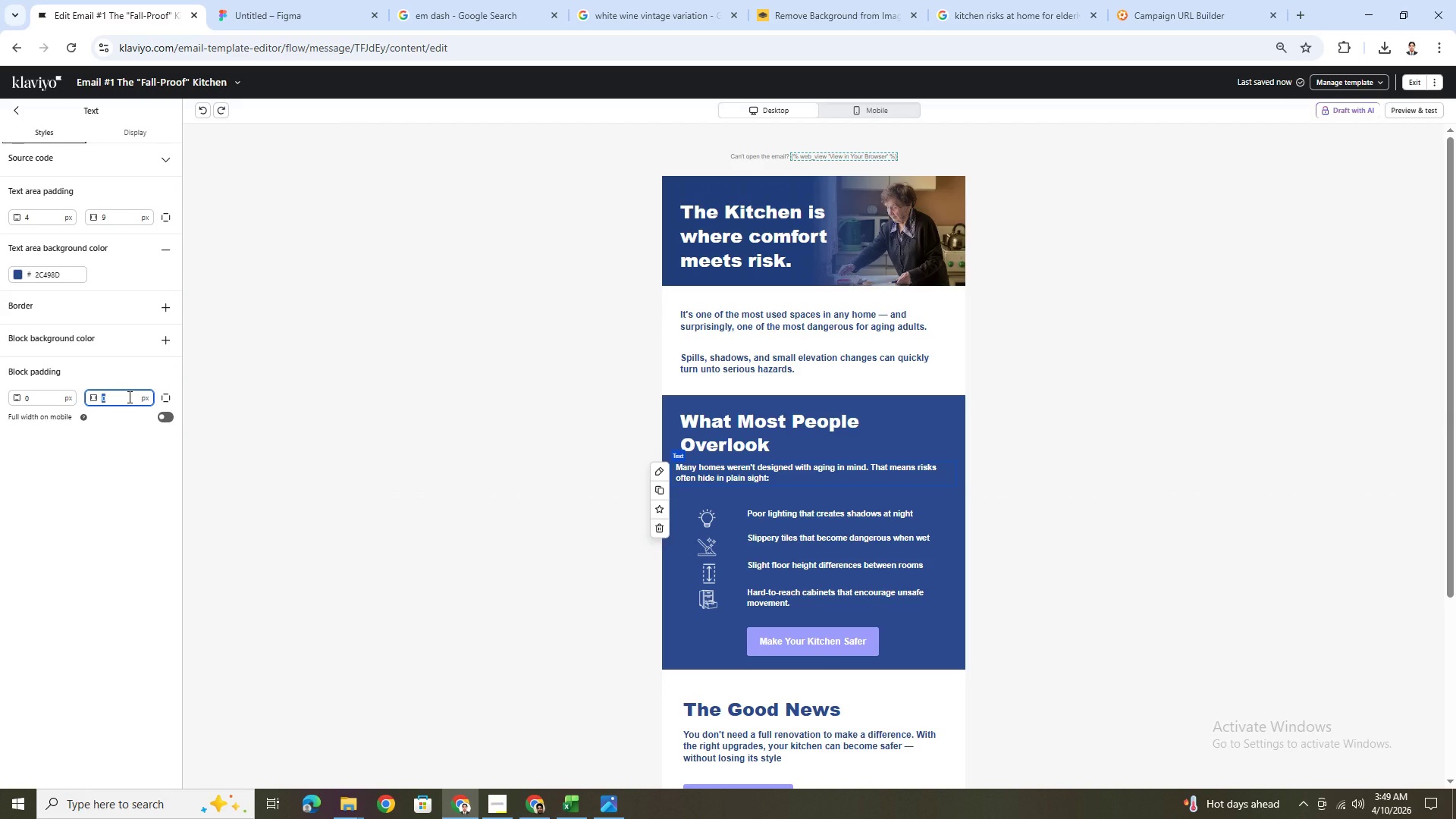 
key(Numpad1)
 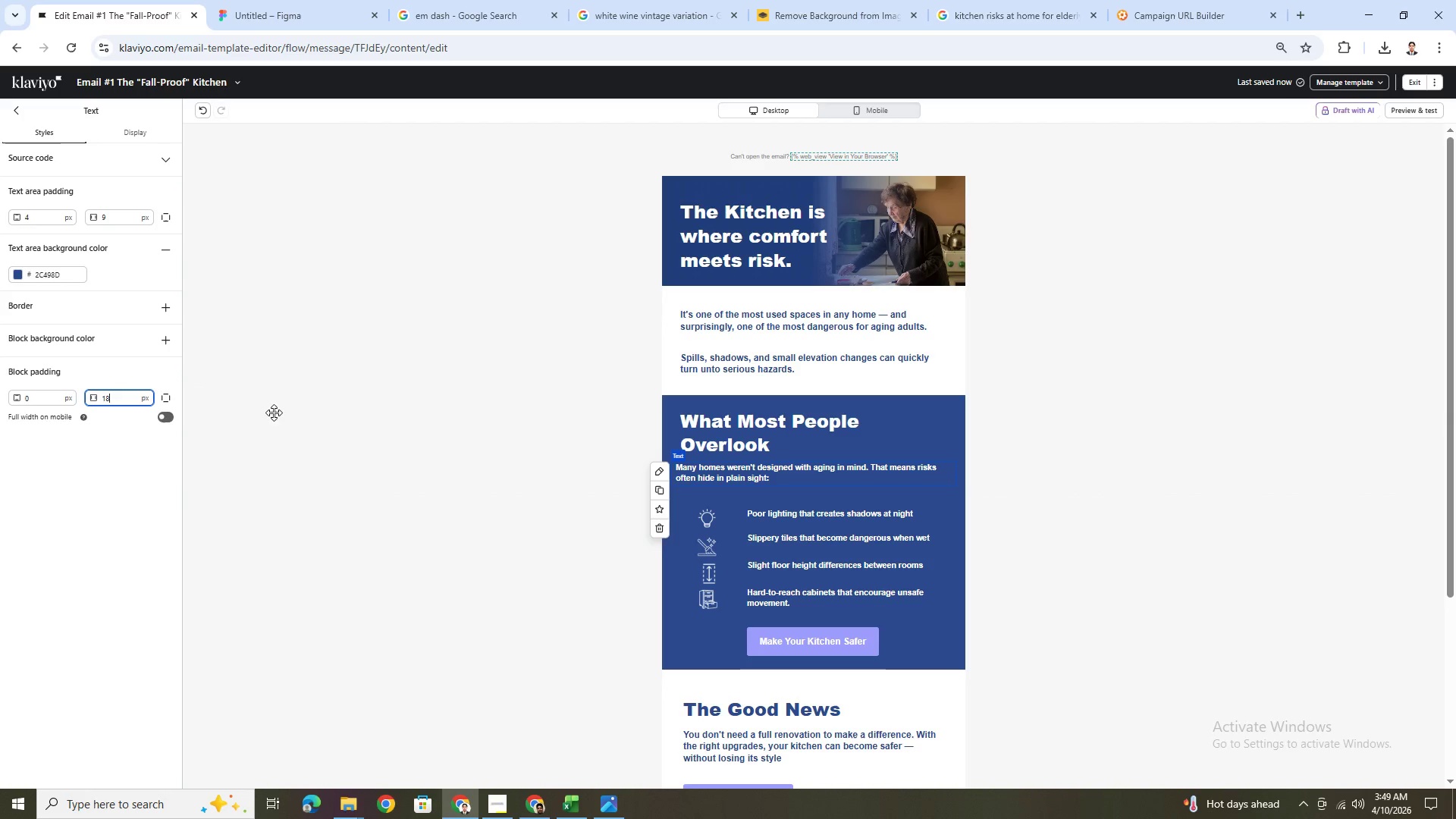 
key(Numpad8)
 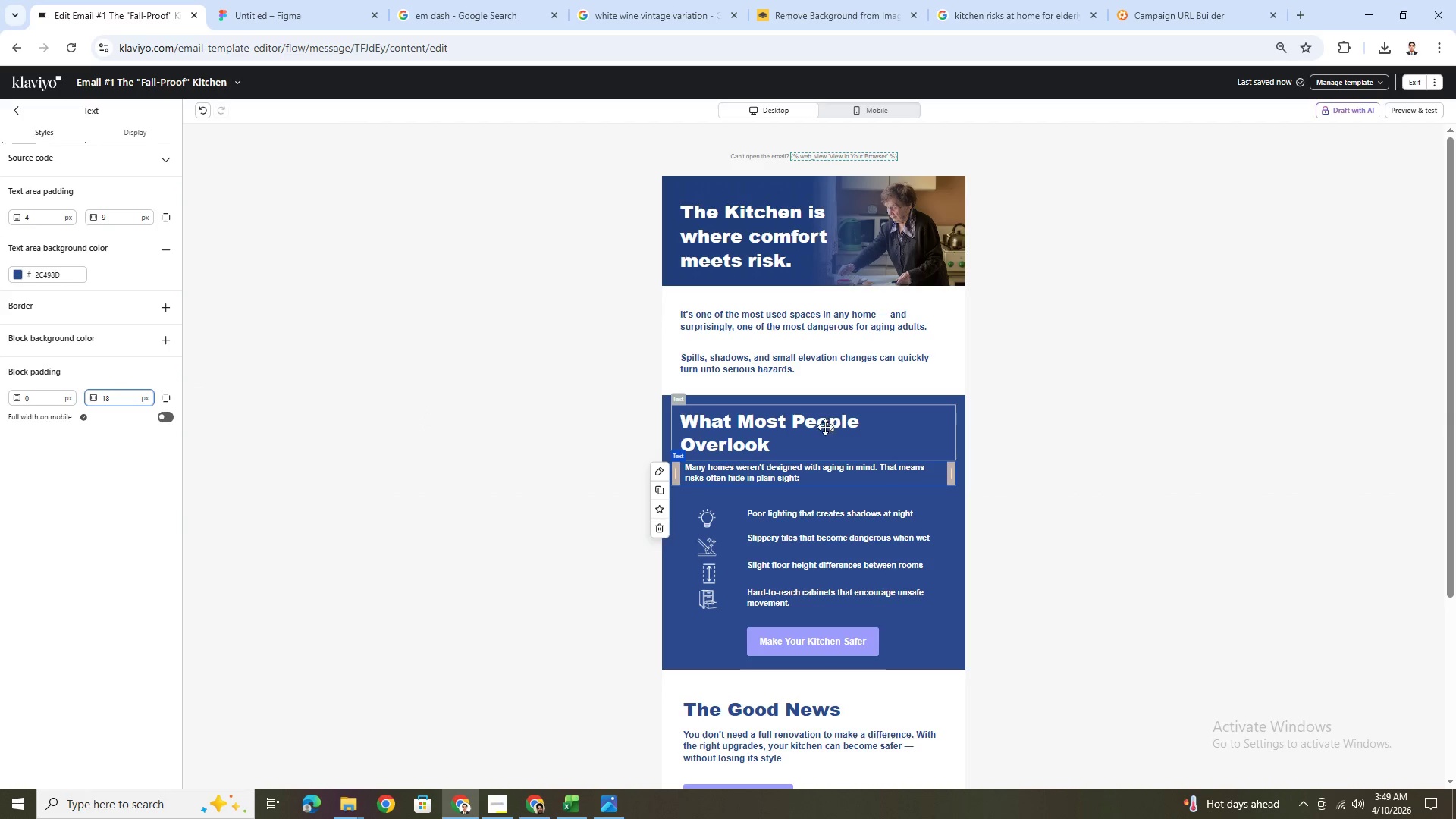 
left_click([824, 428])
 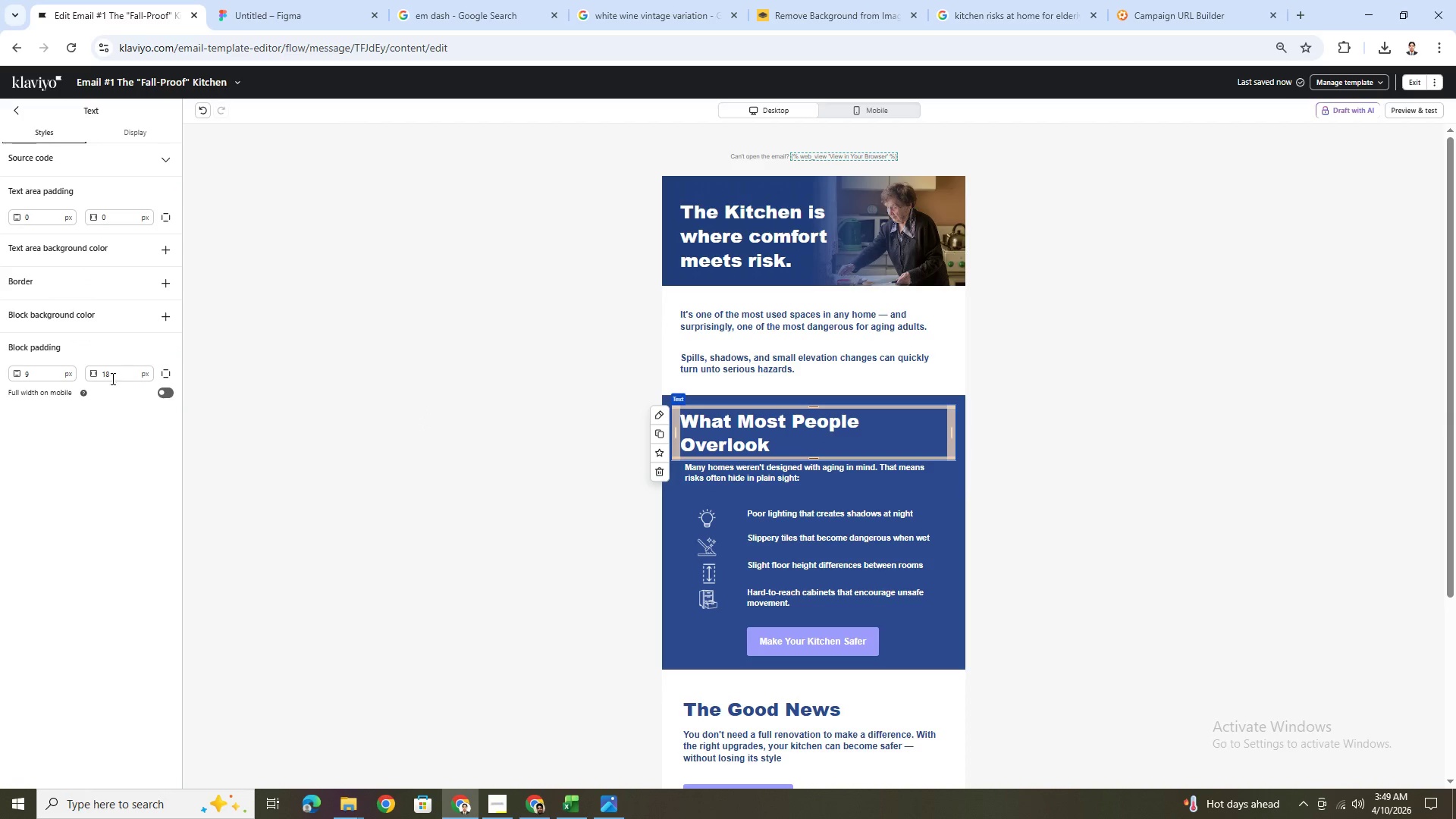 
left_click([1266, 588])
 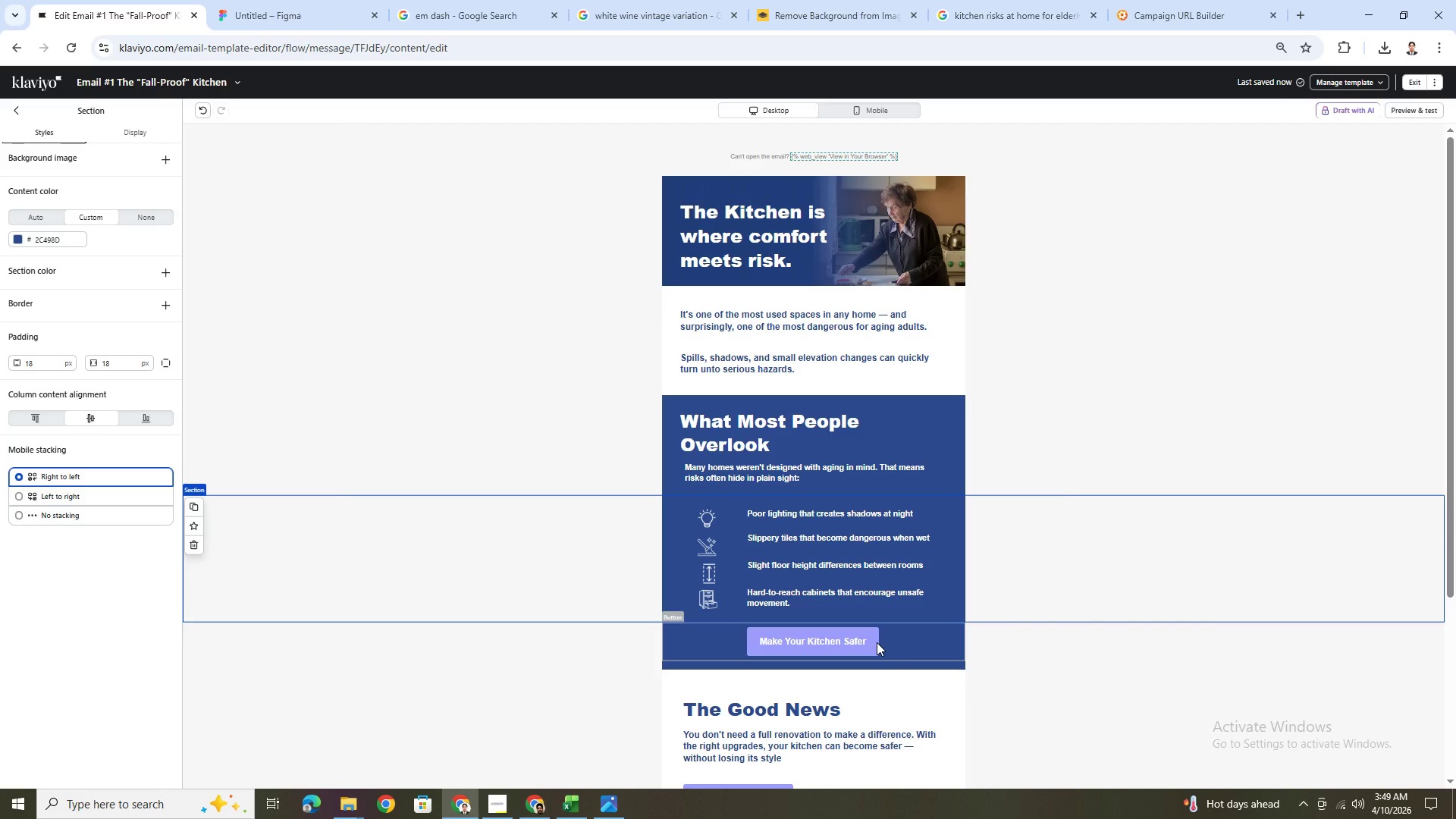 
wait(15.08)
 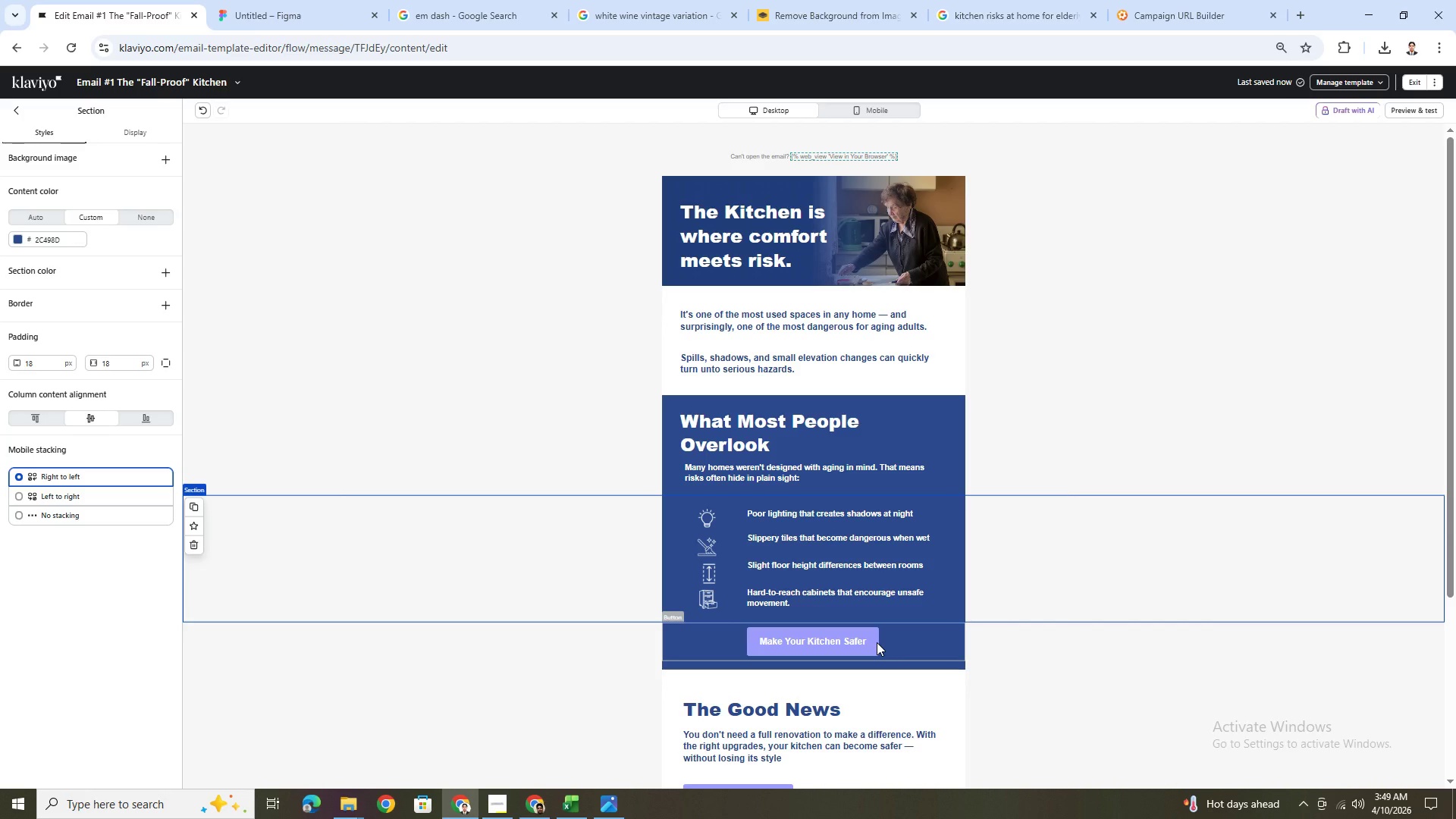 
left_click([877, 651])
 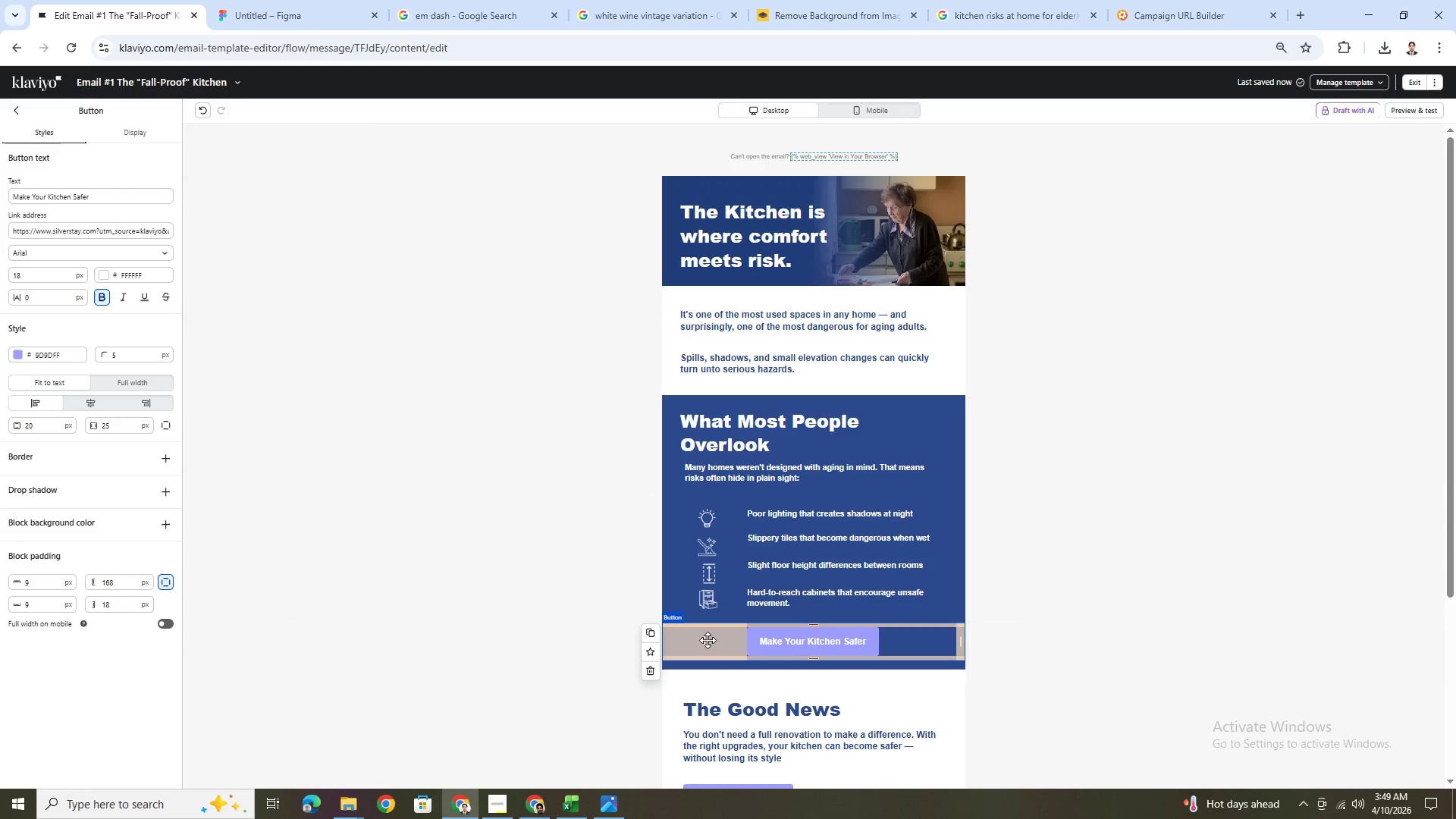 
left_click_drag(start_coordinate=[704, 640], to_coordinate=[754, 646])
 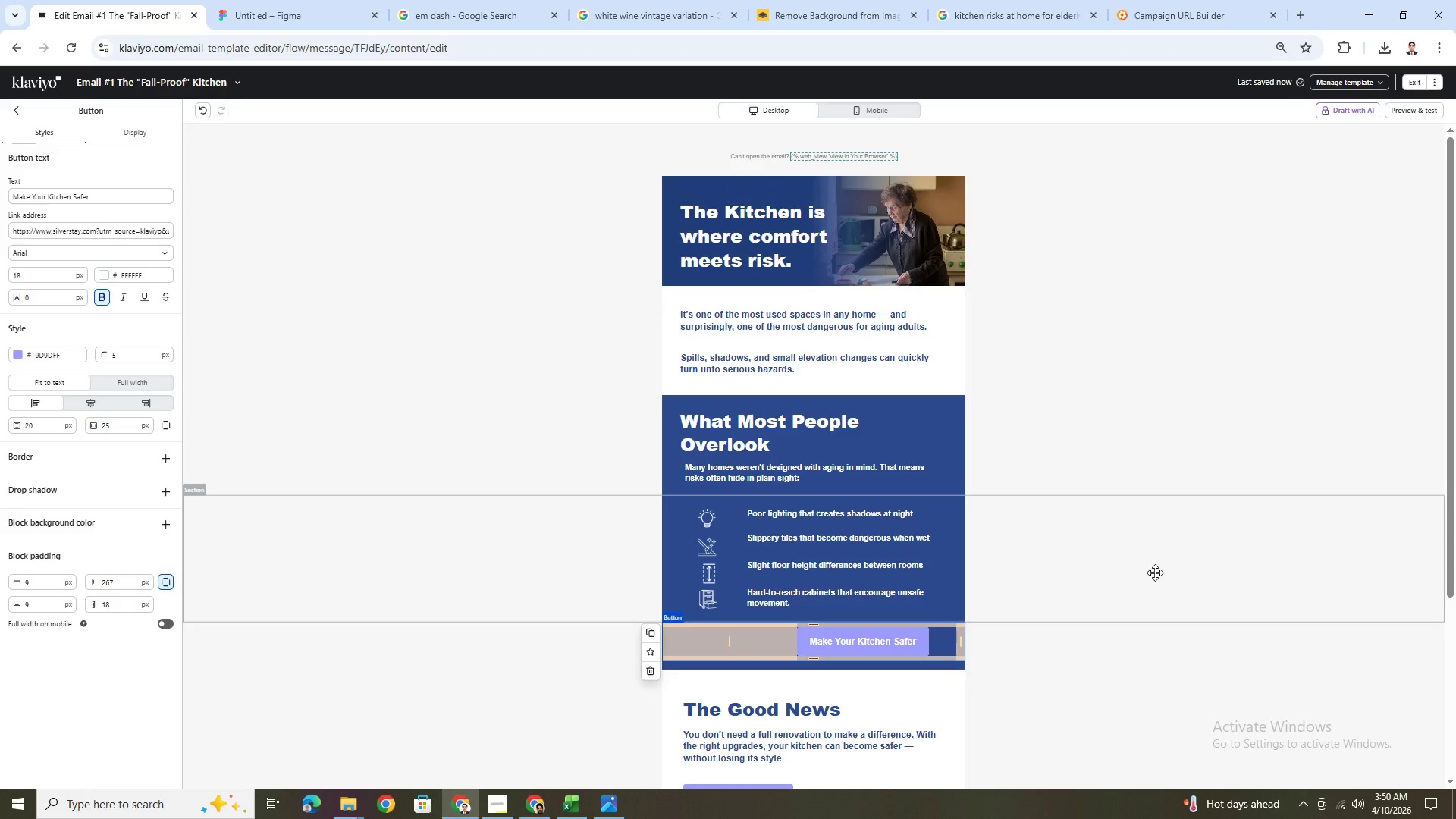 
left_click([1157, 571])
 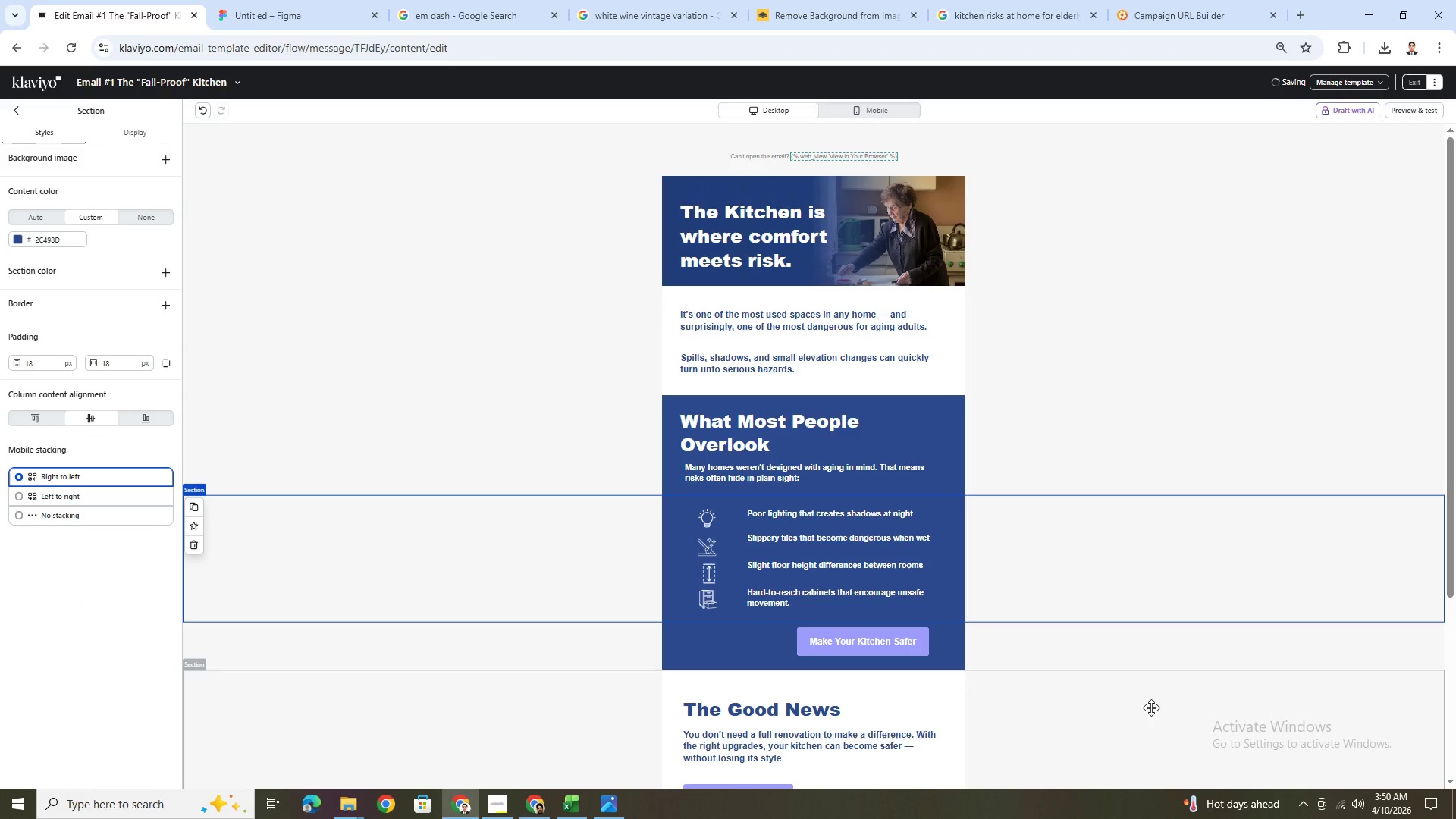 
scroll: coordinate [1151, 708], scroll_direction: down, amount: 1.0
 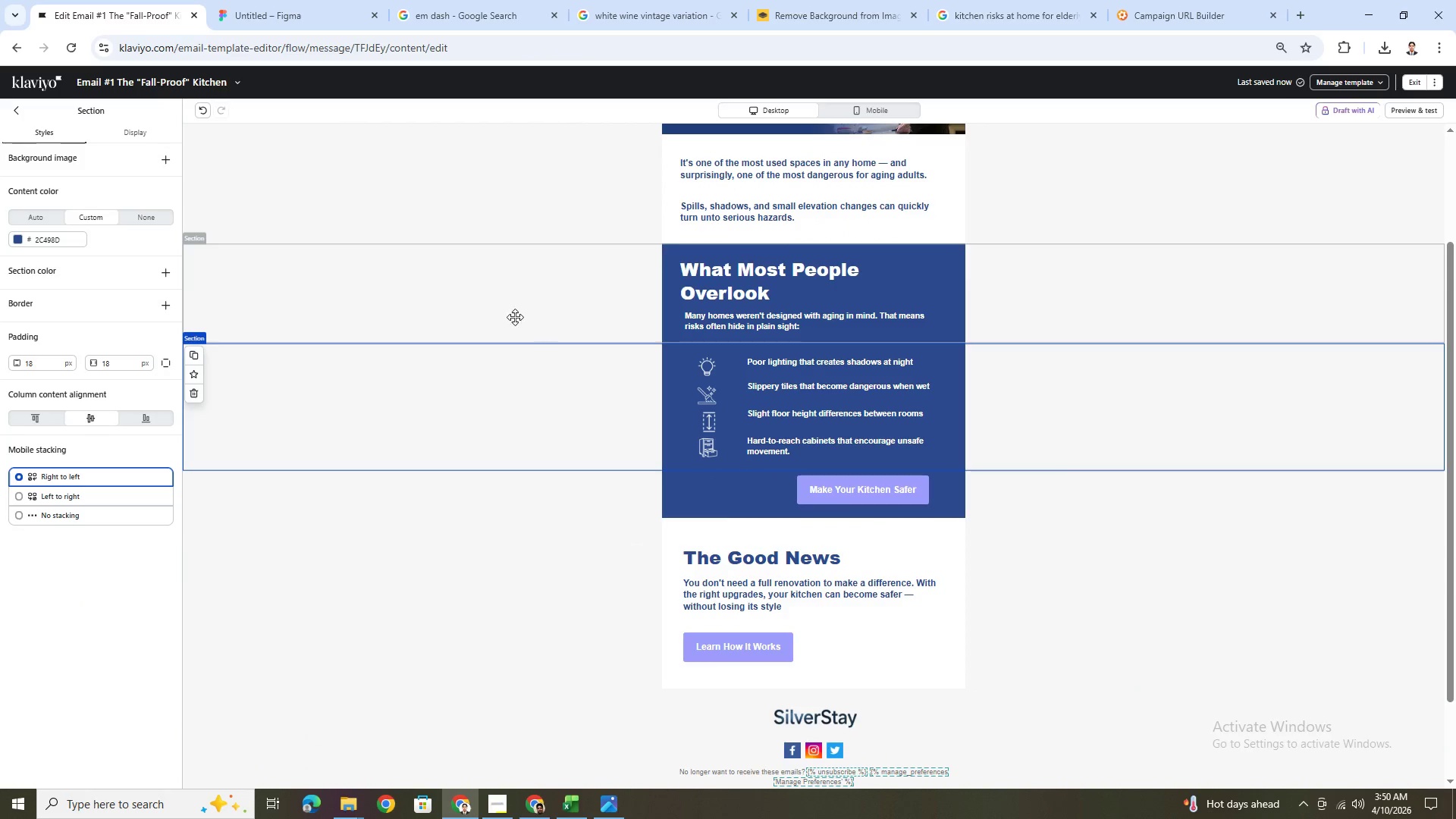 
left_click([202, 111])
 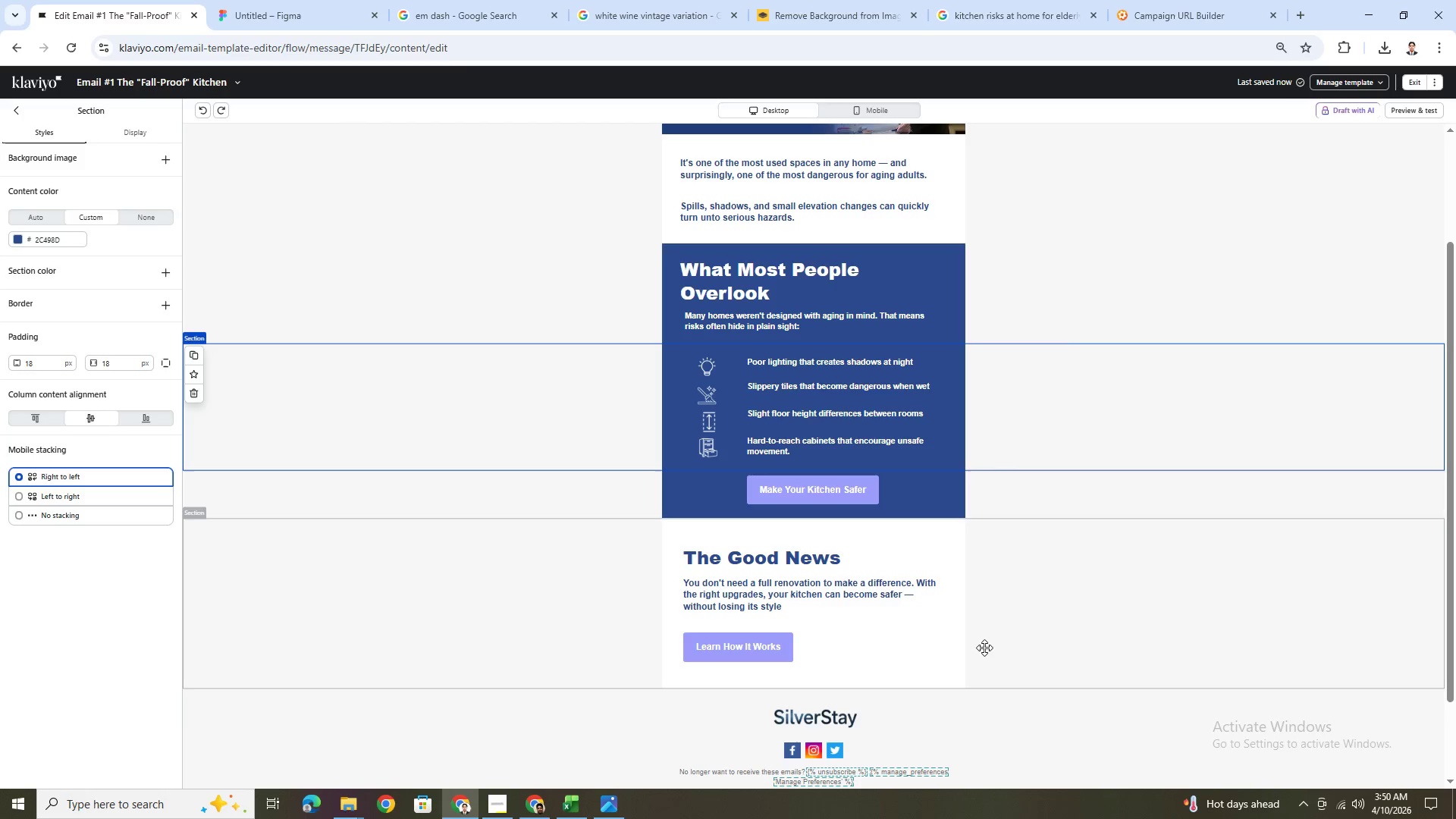 
wait(7.61)
 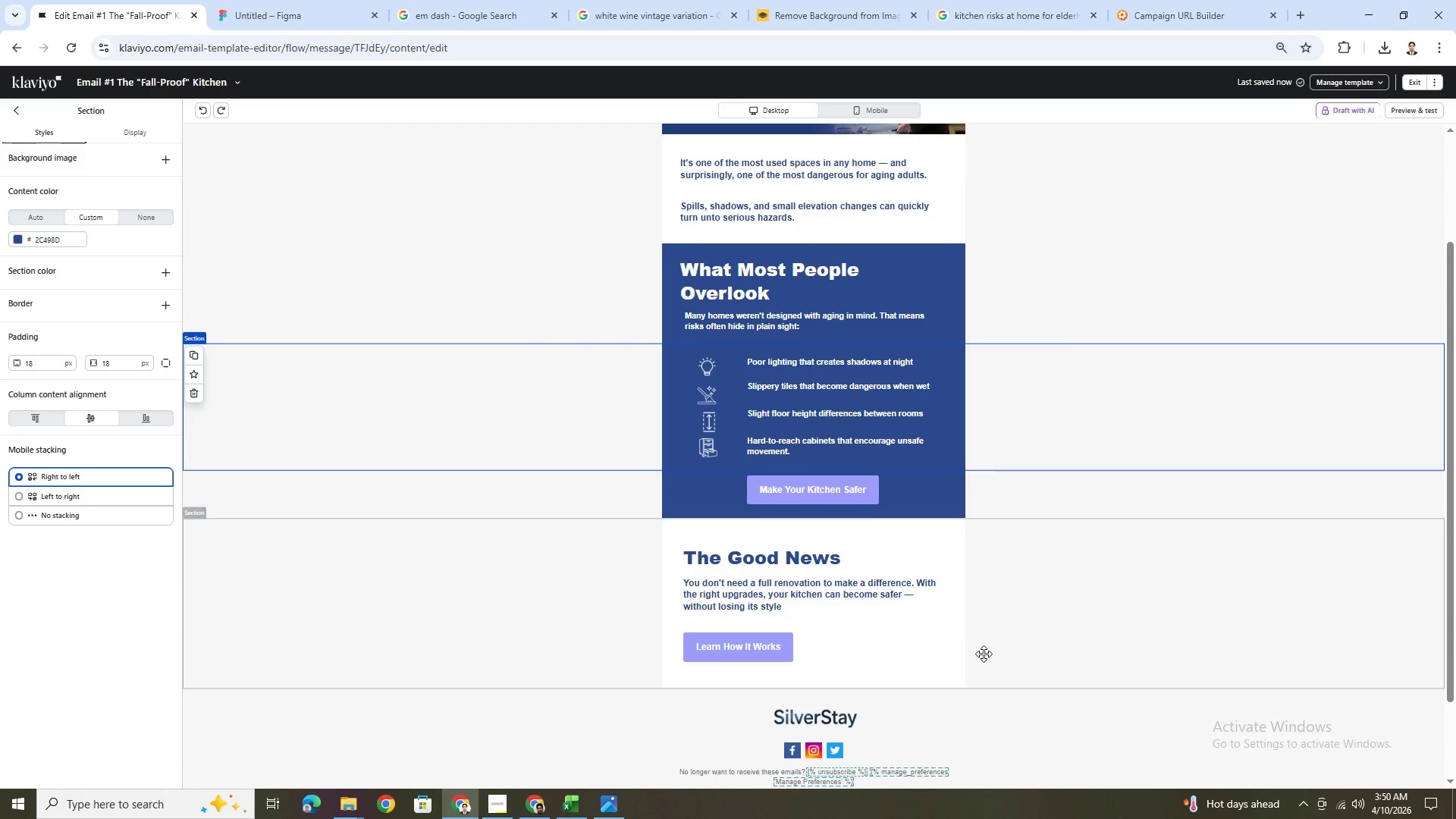 
scroll: coordinate [1029, 612], scroll_direction: up, amount: 2.0
 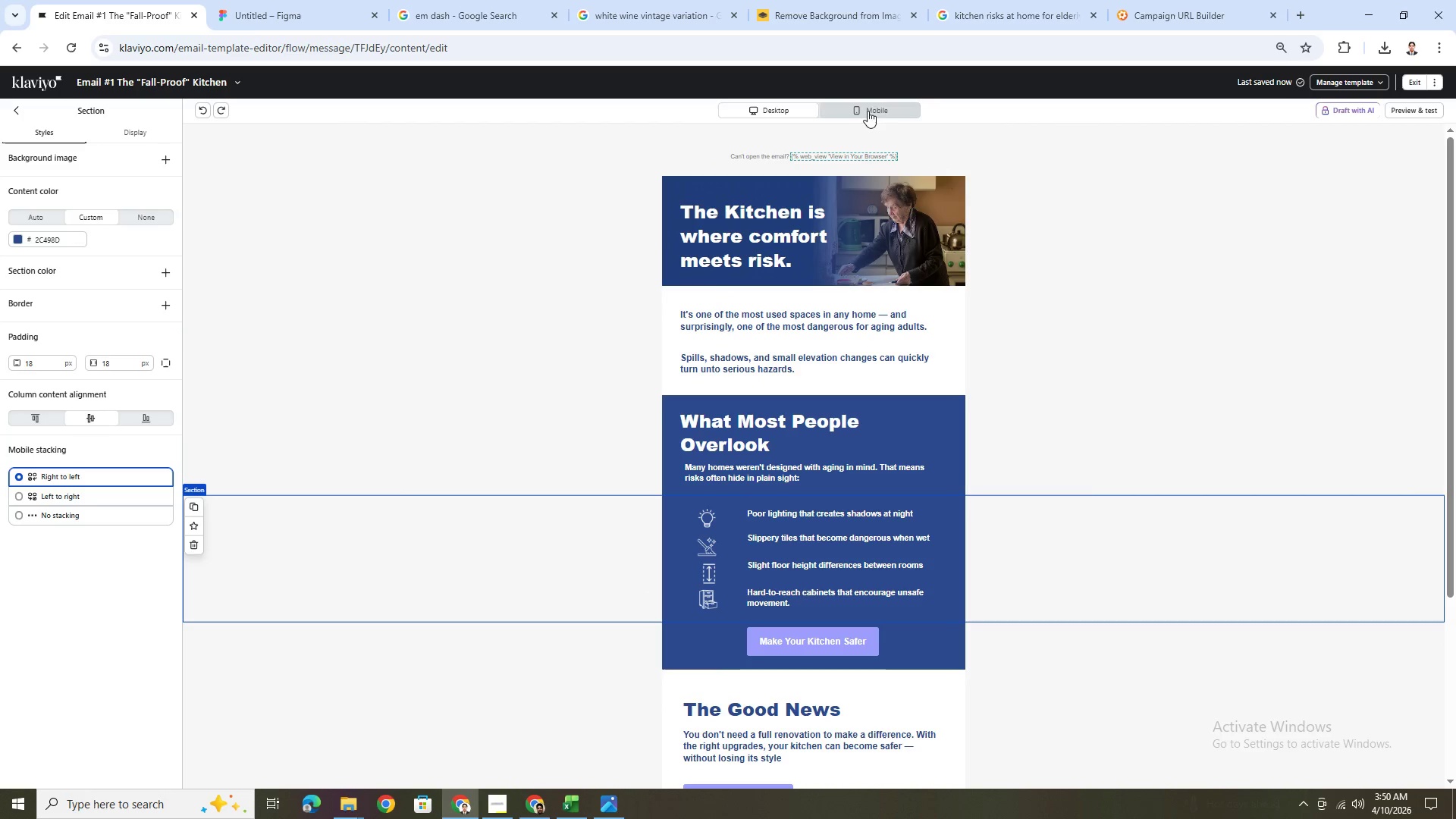 
left_click([872, 114])
 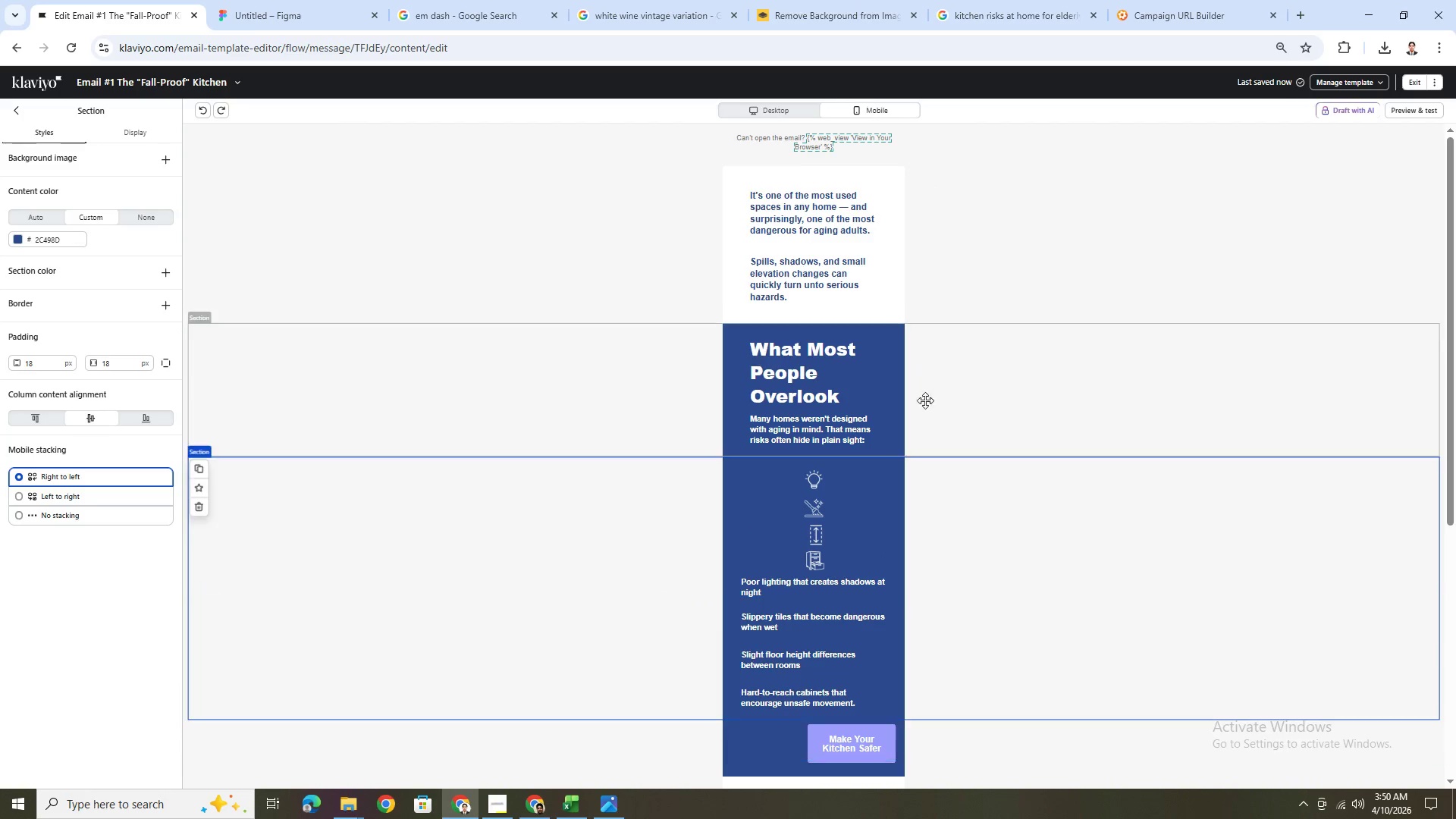 
scroll: coordinate [954, 422], scroll_direction: down, amount: 2.0
 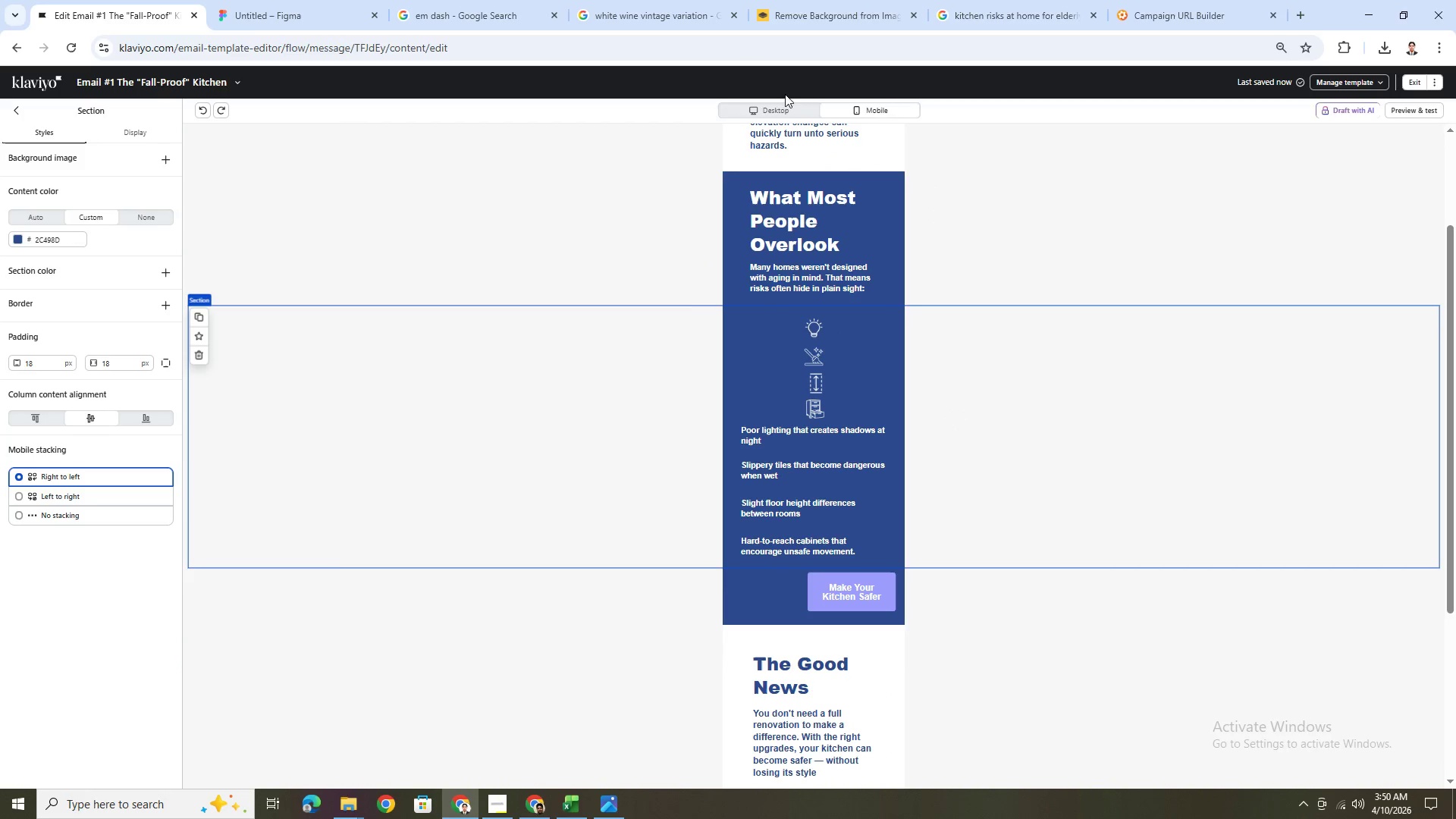 
left_click([795, 112])
 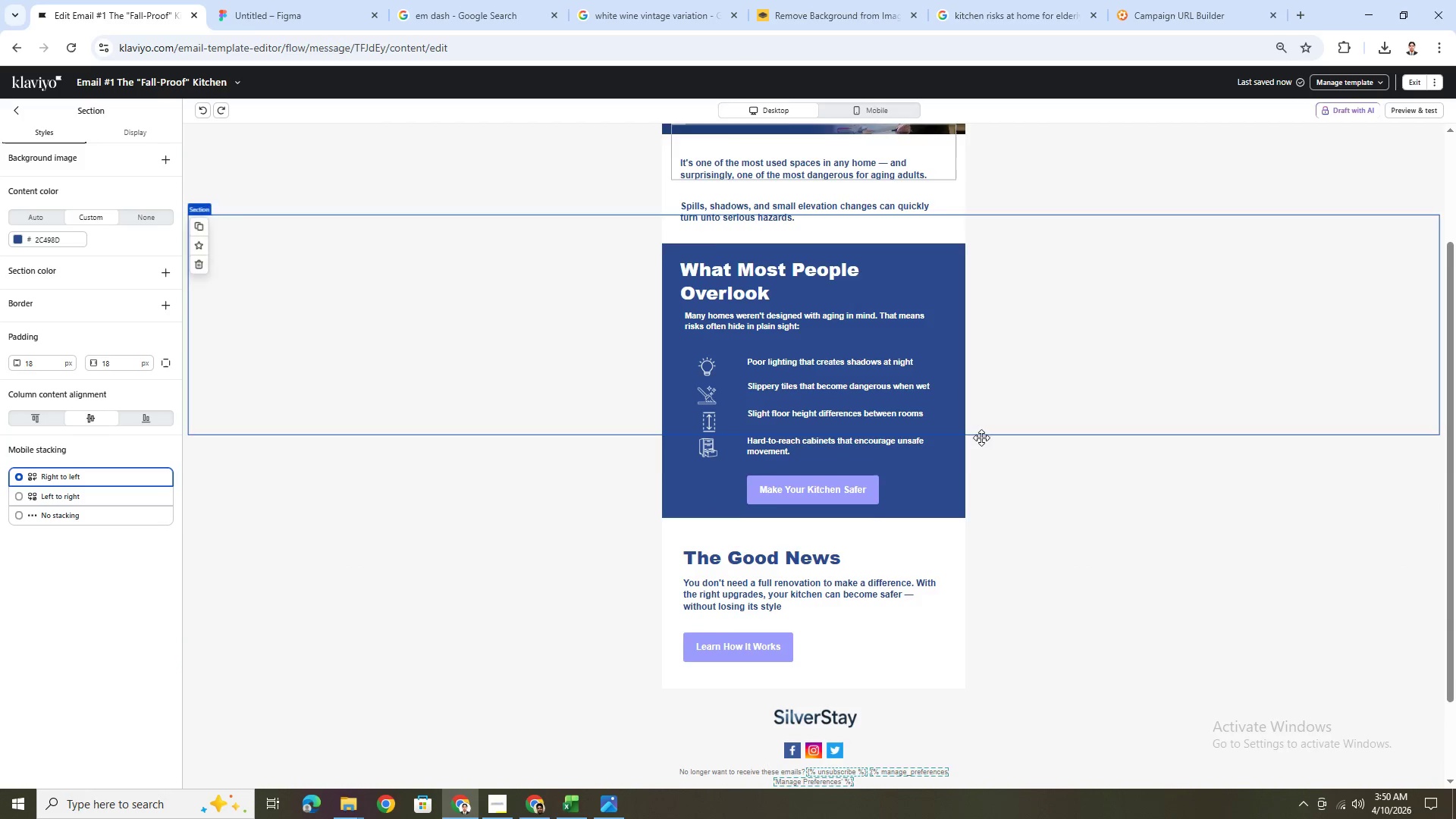 
scroll: coordinate [996, 468], scroll_direction: down, amount: 4.0
 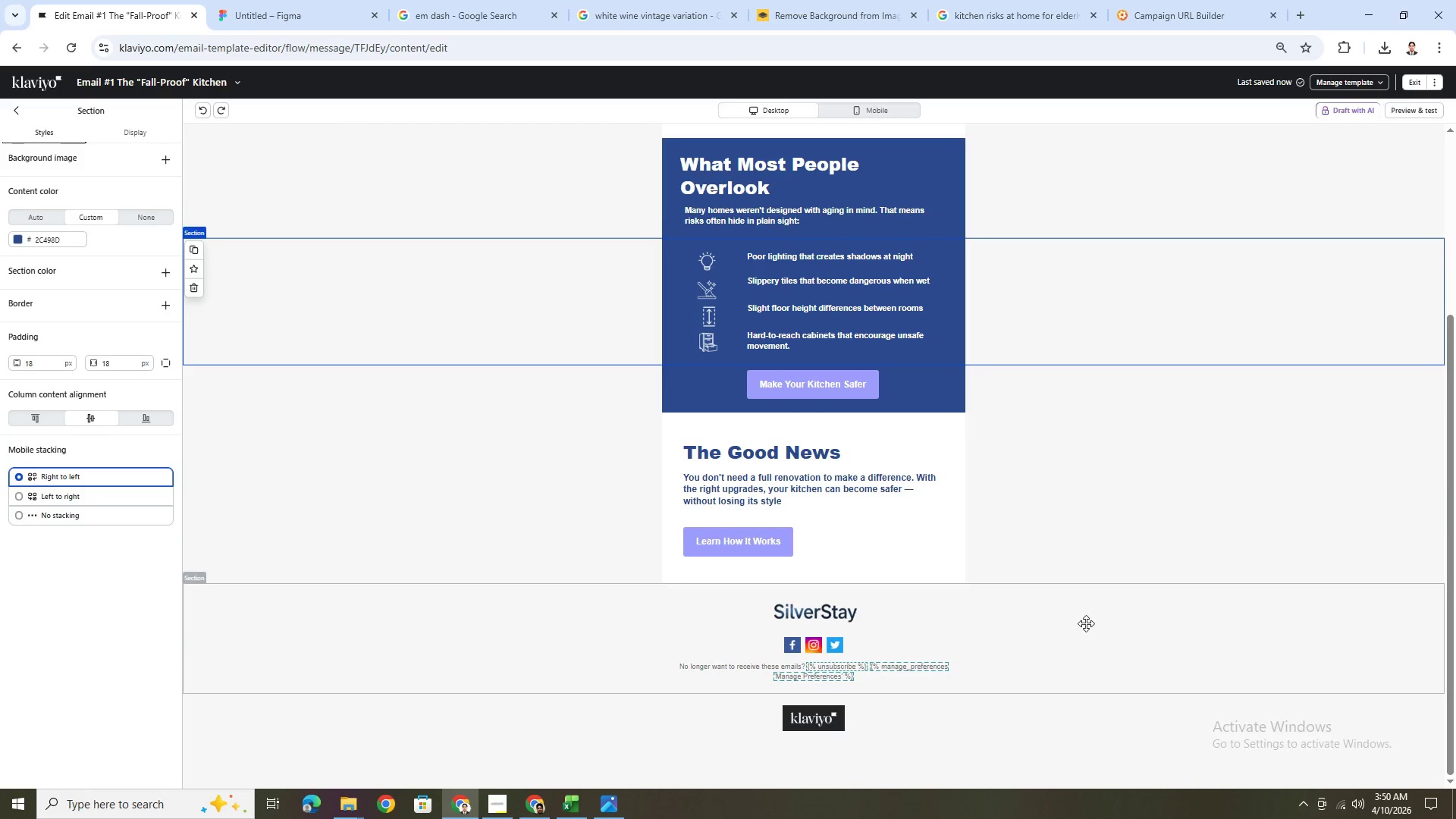 
scroll: coordinate [1148, 673], scroll_direction: up, amount: 1.0
 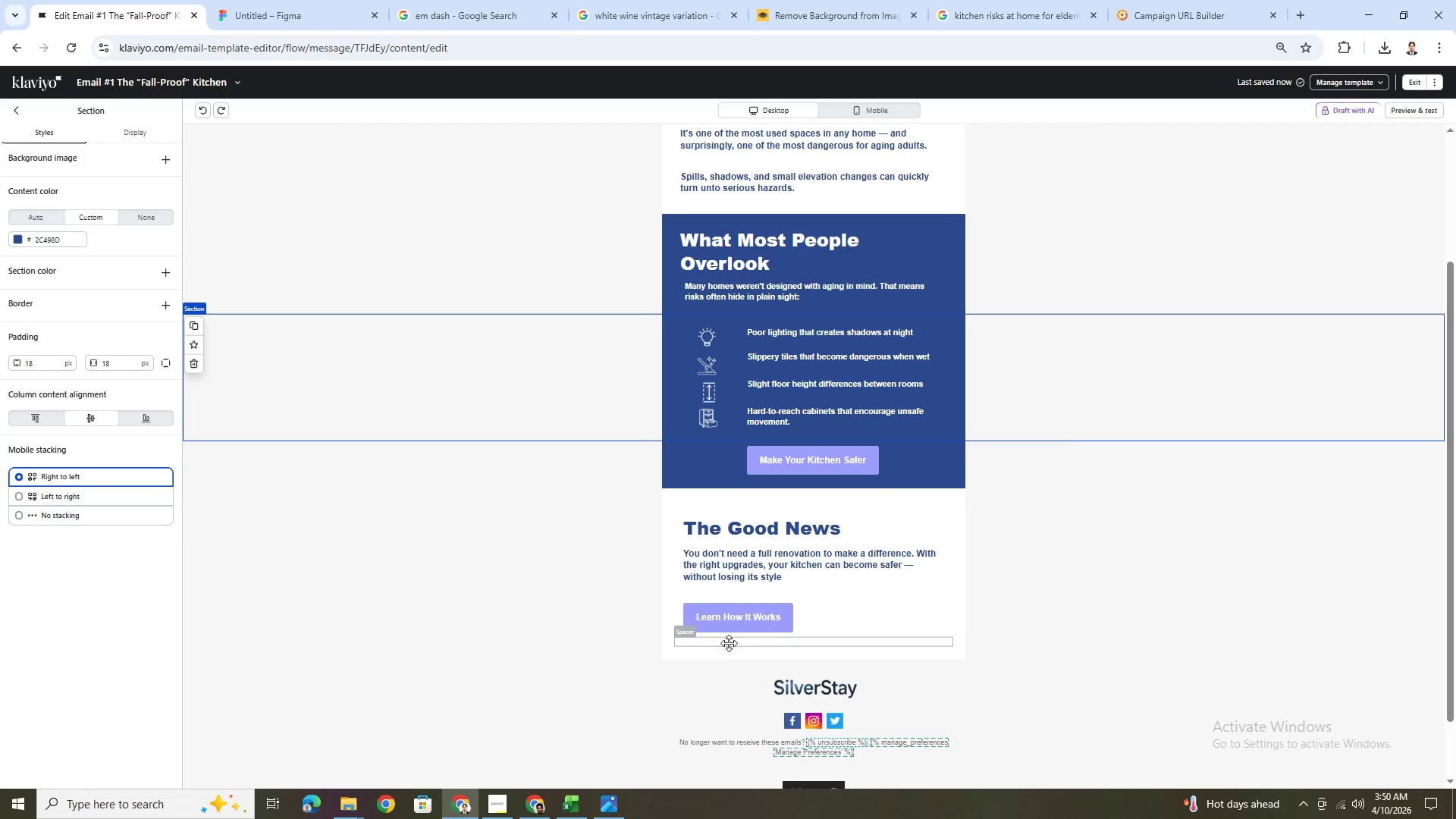 
hold_key(key=ControlLeft, duration=1.5)
scroll: coordinate [935, 618], scroll_direction: down, amount: 3.0
 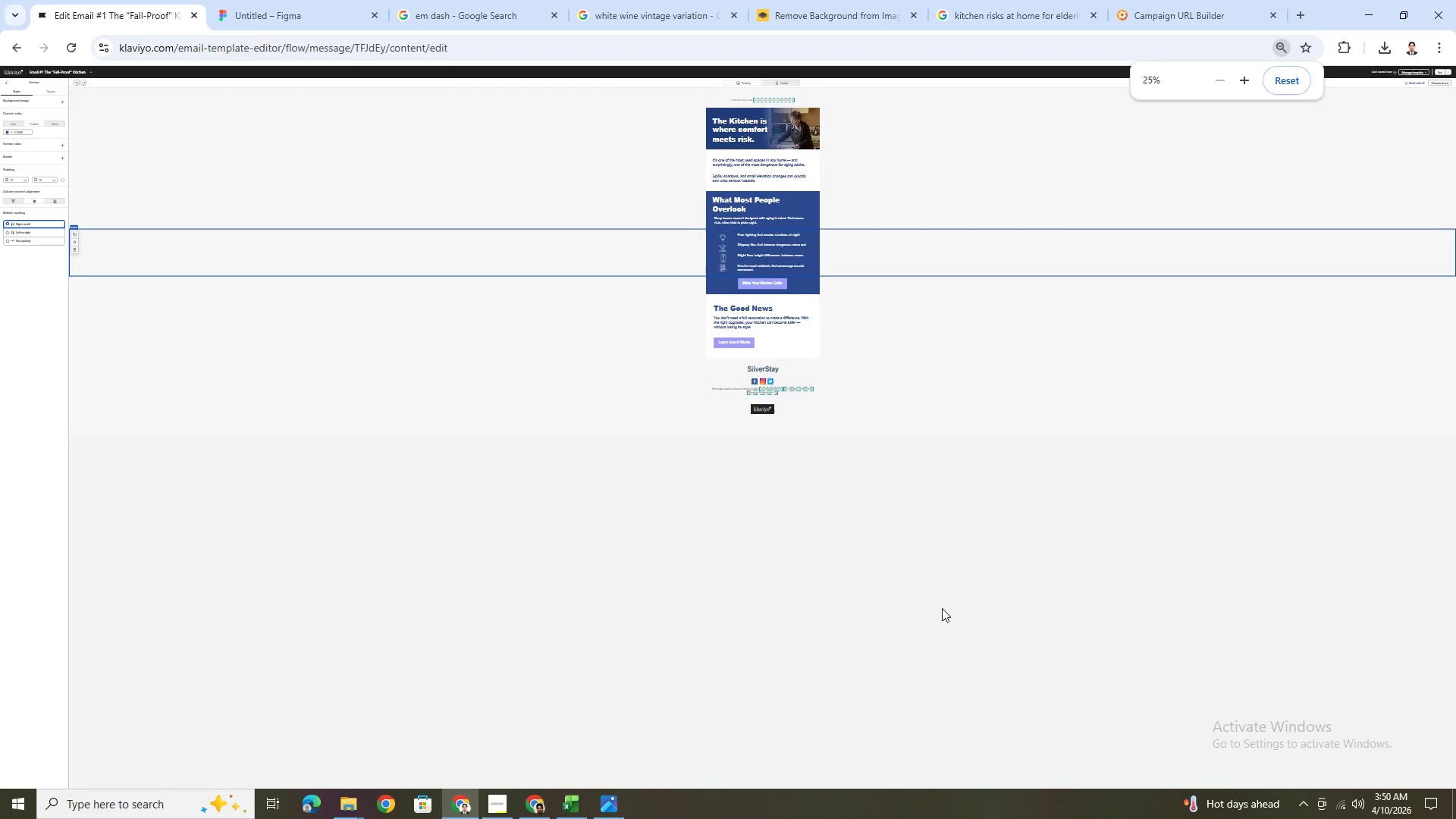 
key(Control+ControlLeft)
 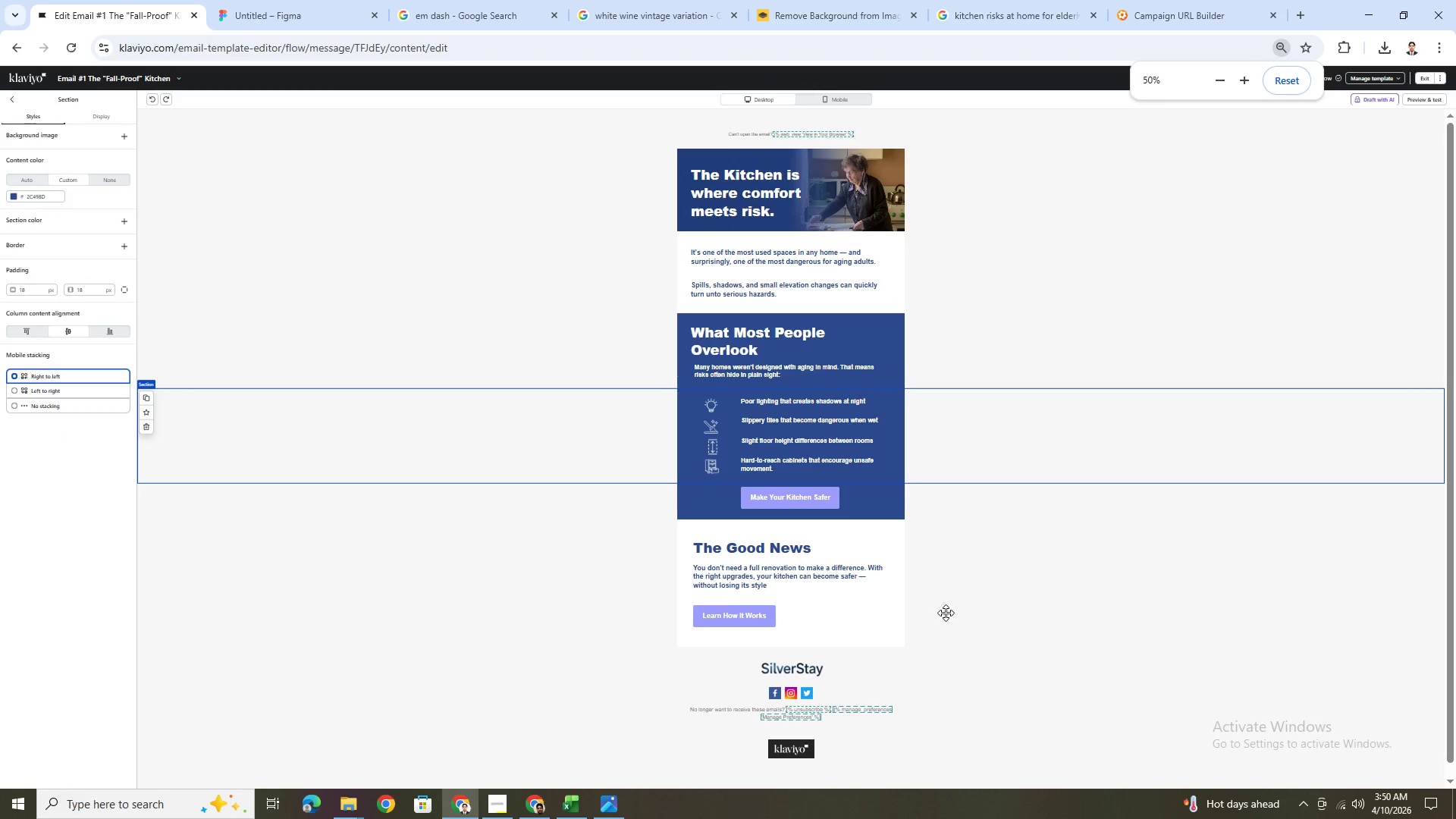 
key(Control+ControlLeft)
 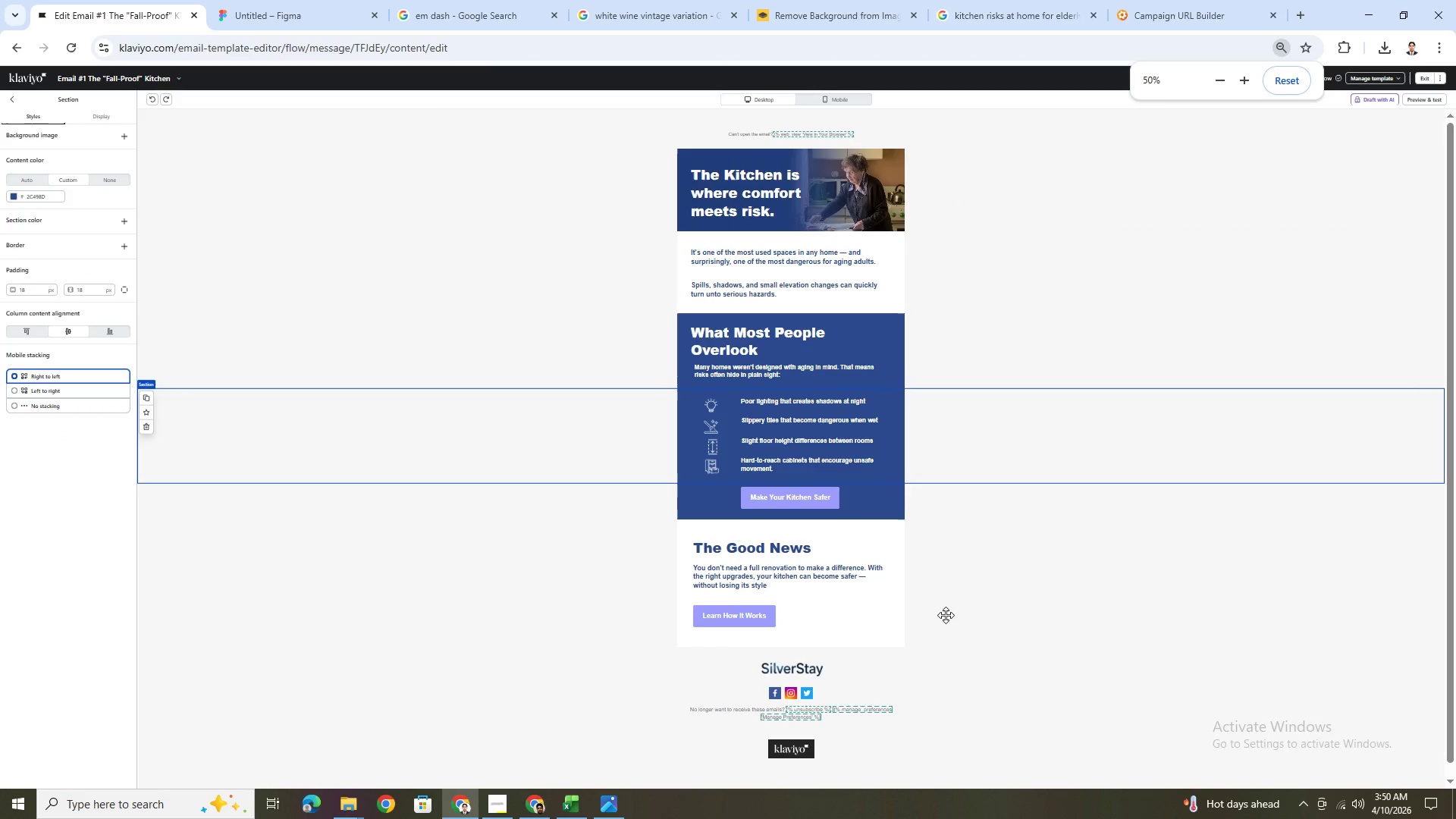 
scroll: coordinate [942, 608], scroll_direction: up, amount: 2.0
 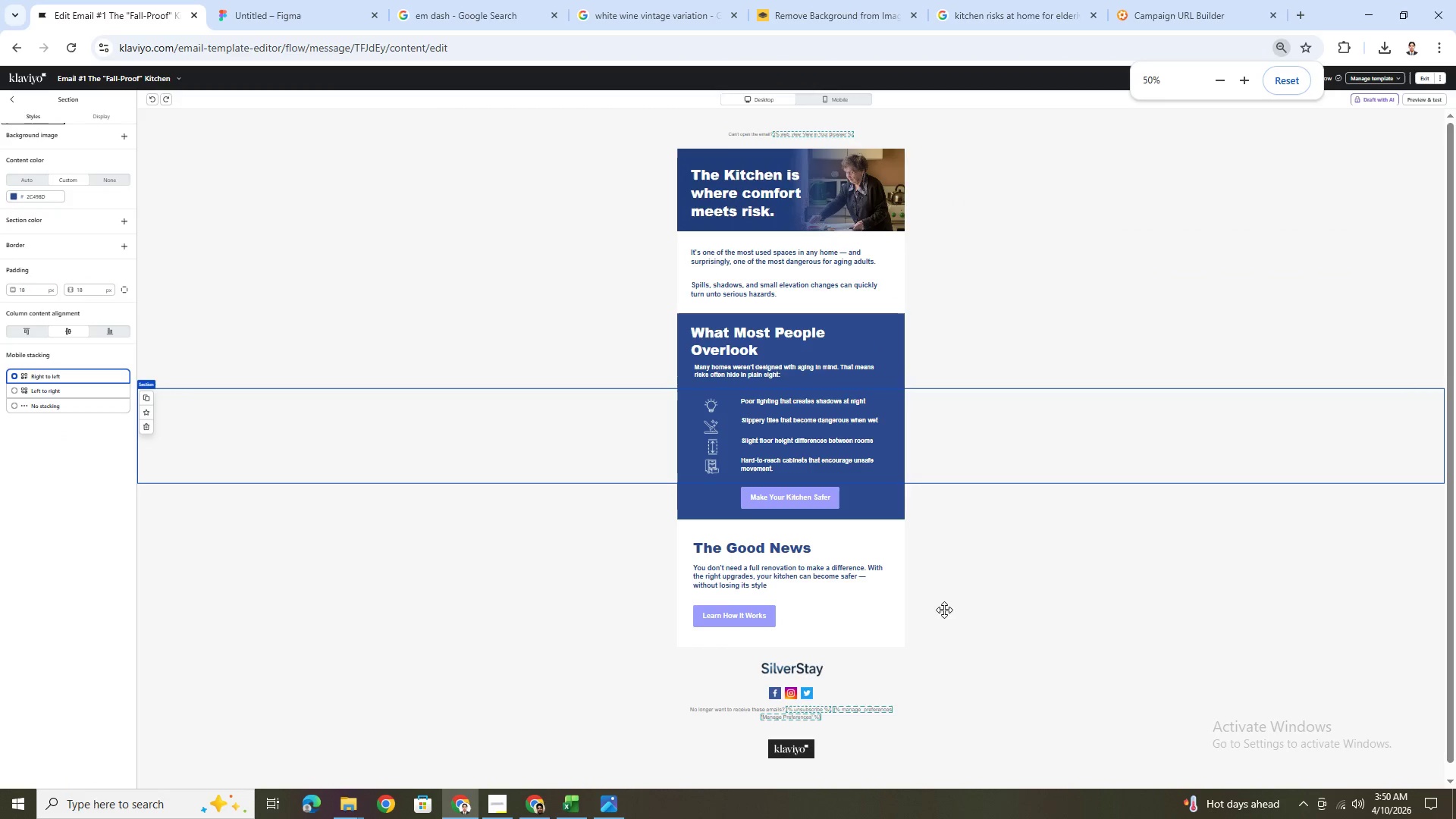 
key(Control+ControlLeft)
 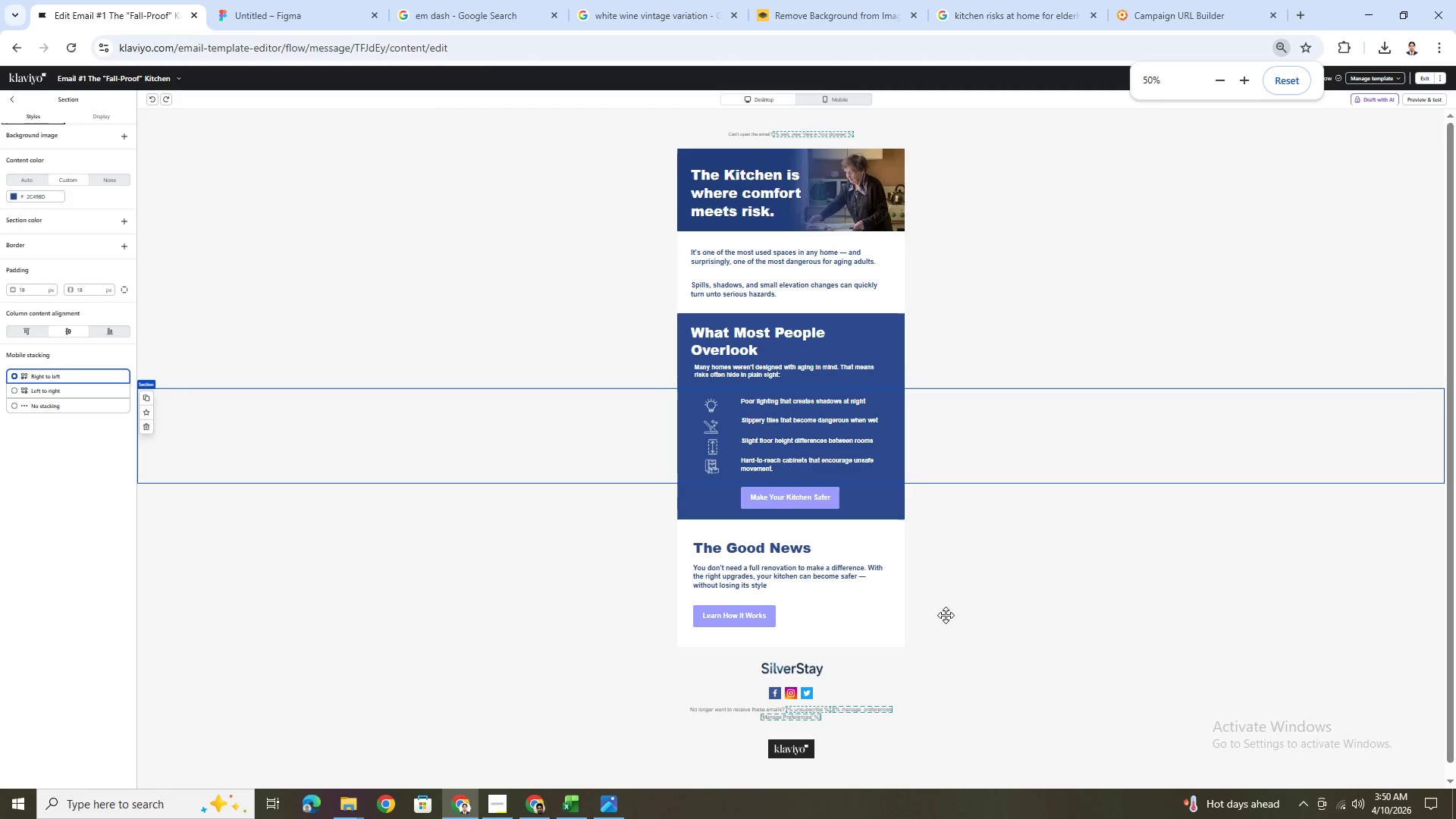 
key(Control+ControlLeft)
 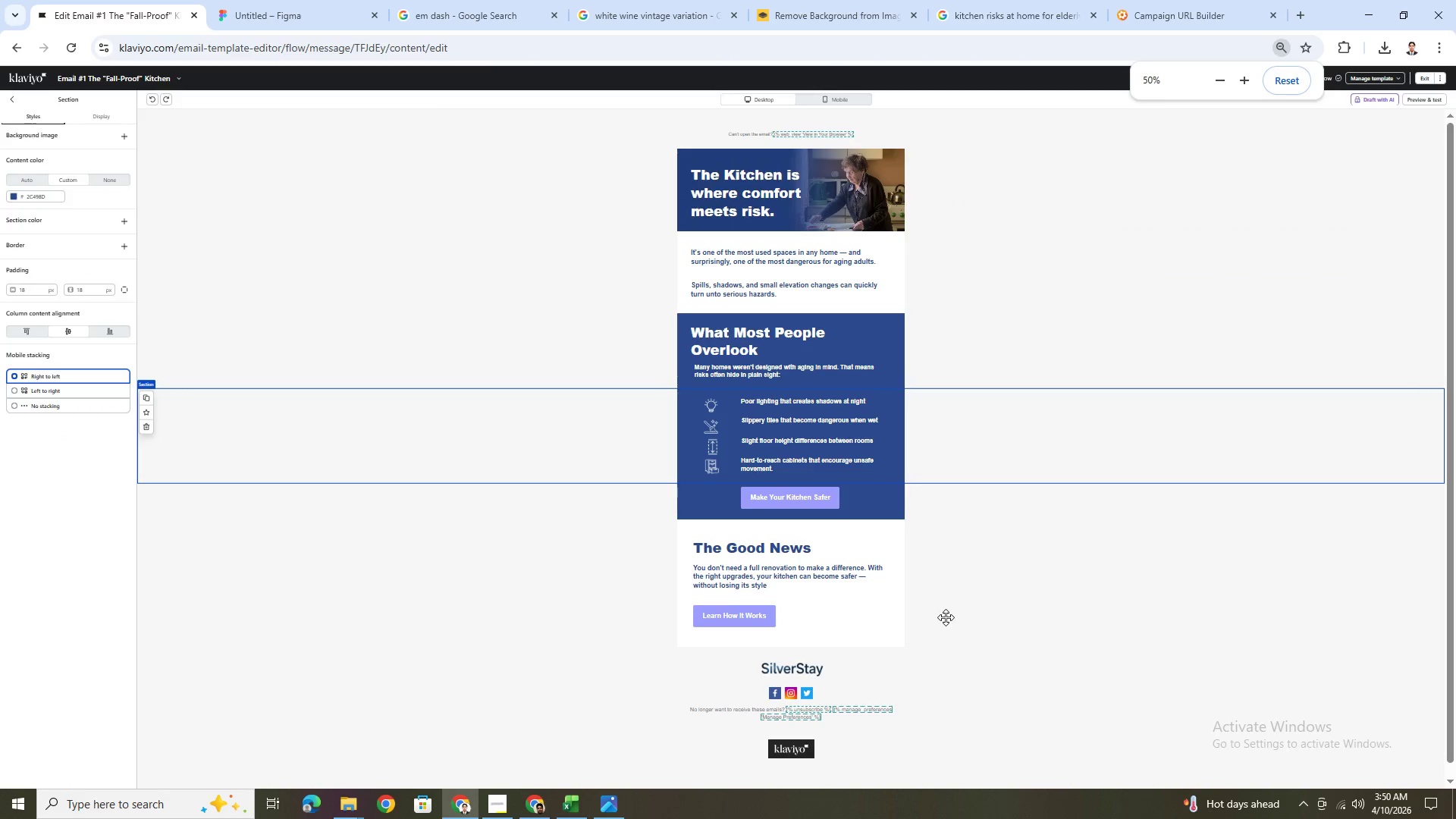 
key(Control+ControlLeft)
 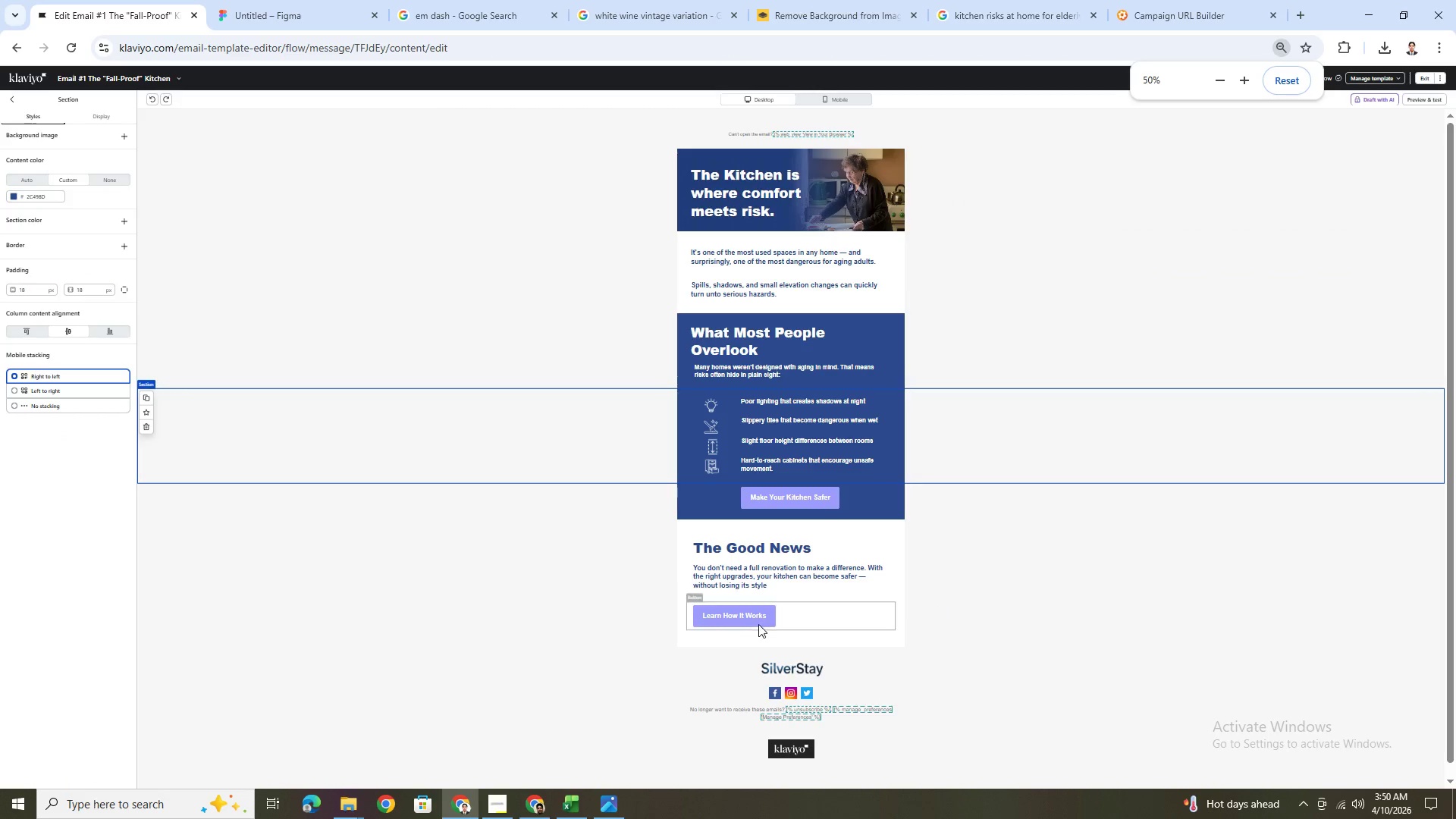 
left_click([761, 621])
 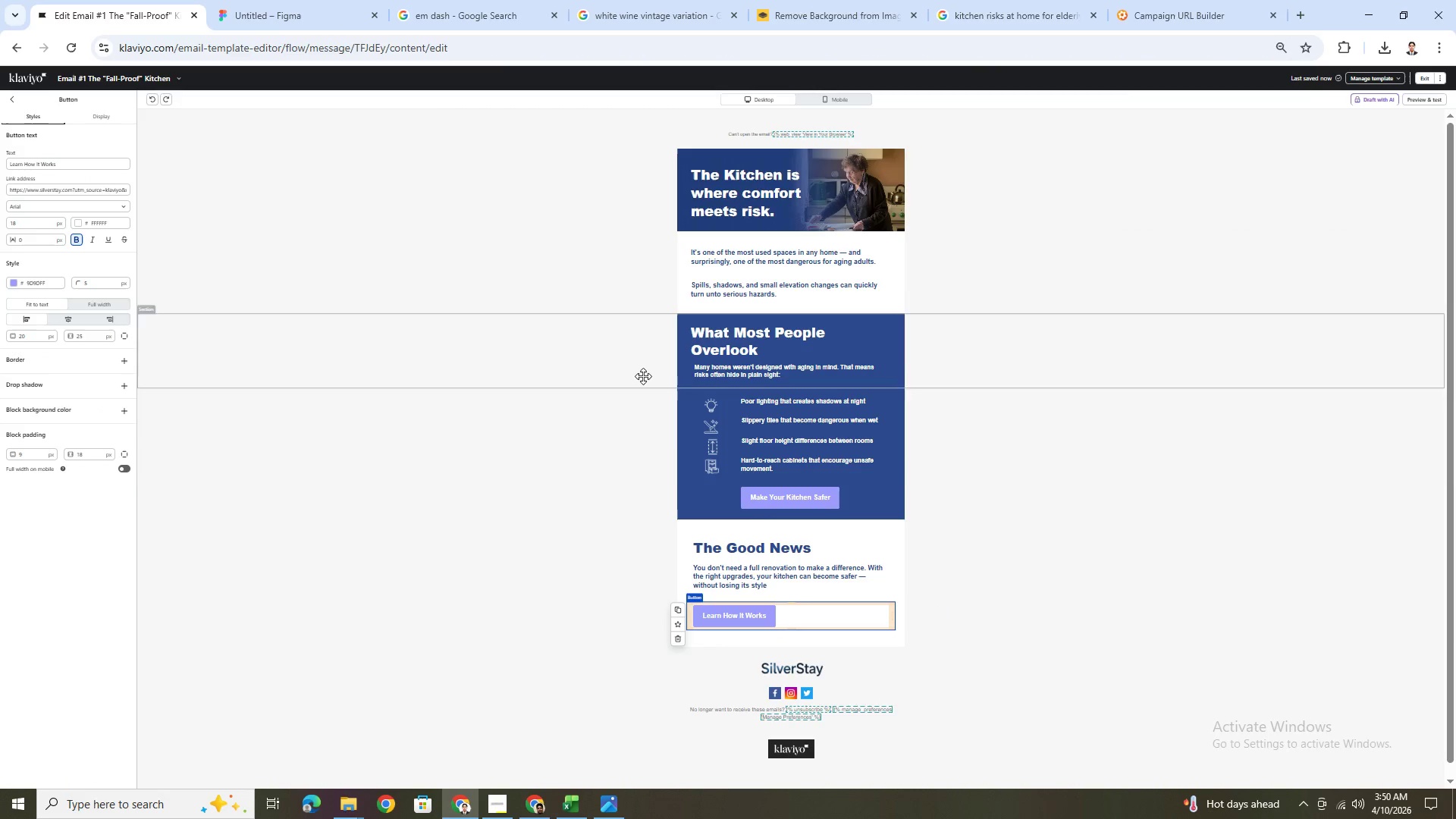 
hold_key(key=ControlLeft, duration=0.5)
scroll: coordinate [917, 613], scroll_direction: none, amount: 0.0
 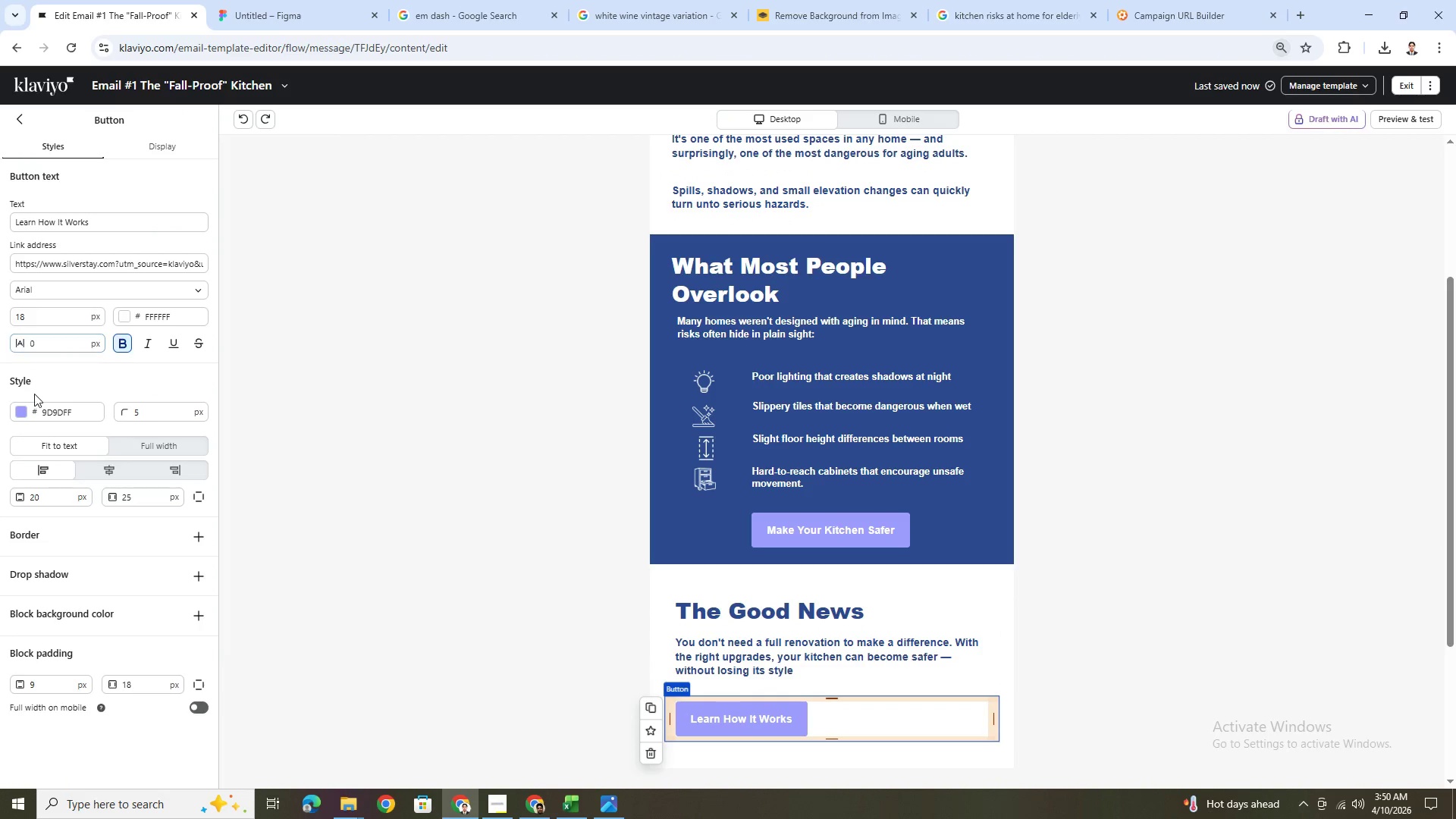 
left_click([25, 406])
 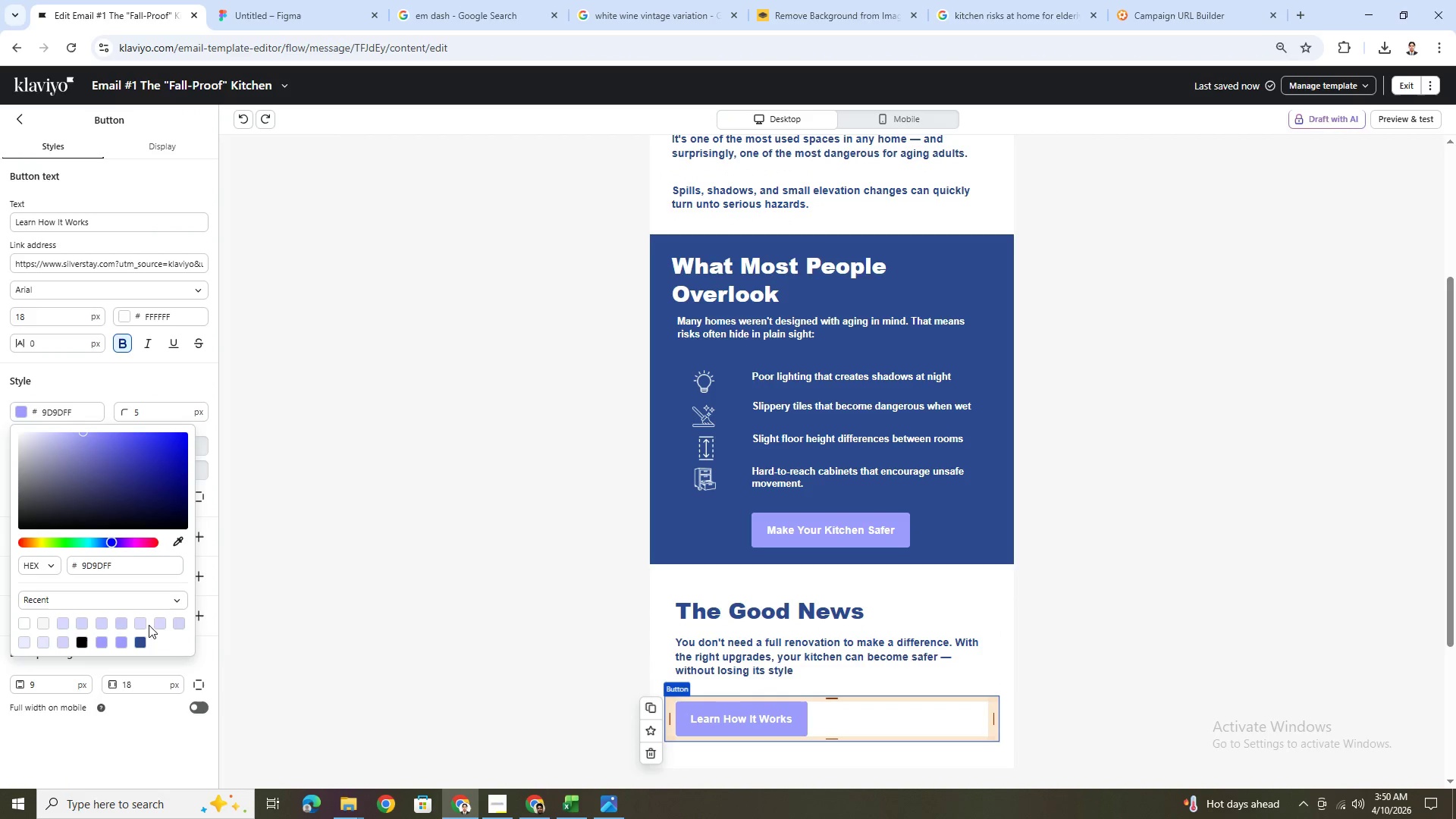 
left_click([144, 641])
 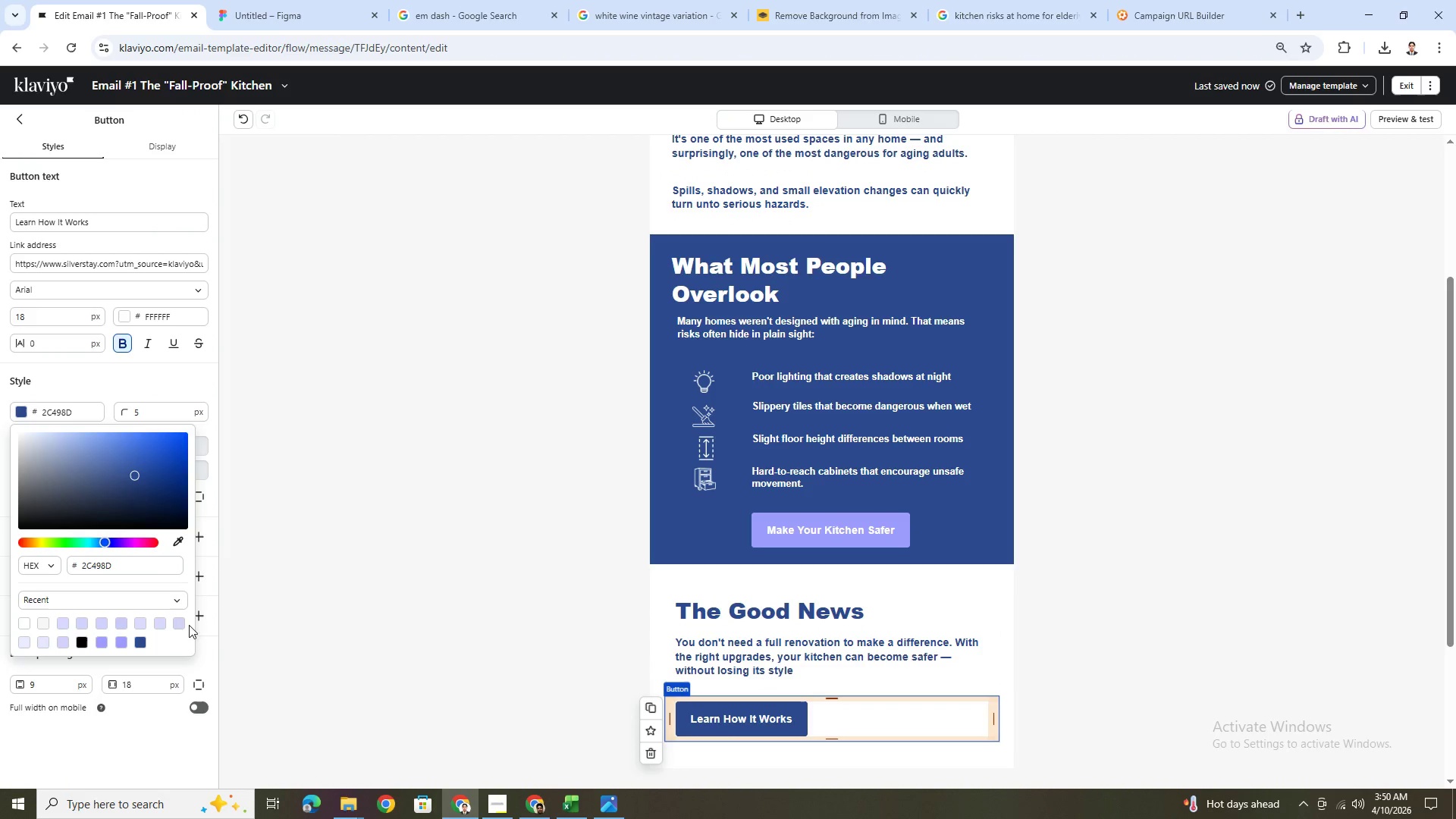 
scroll: coordinate [516, 538], scroll_direction: down, amount: 4.0
 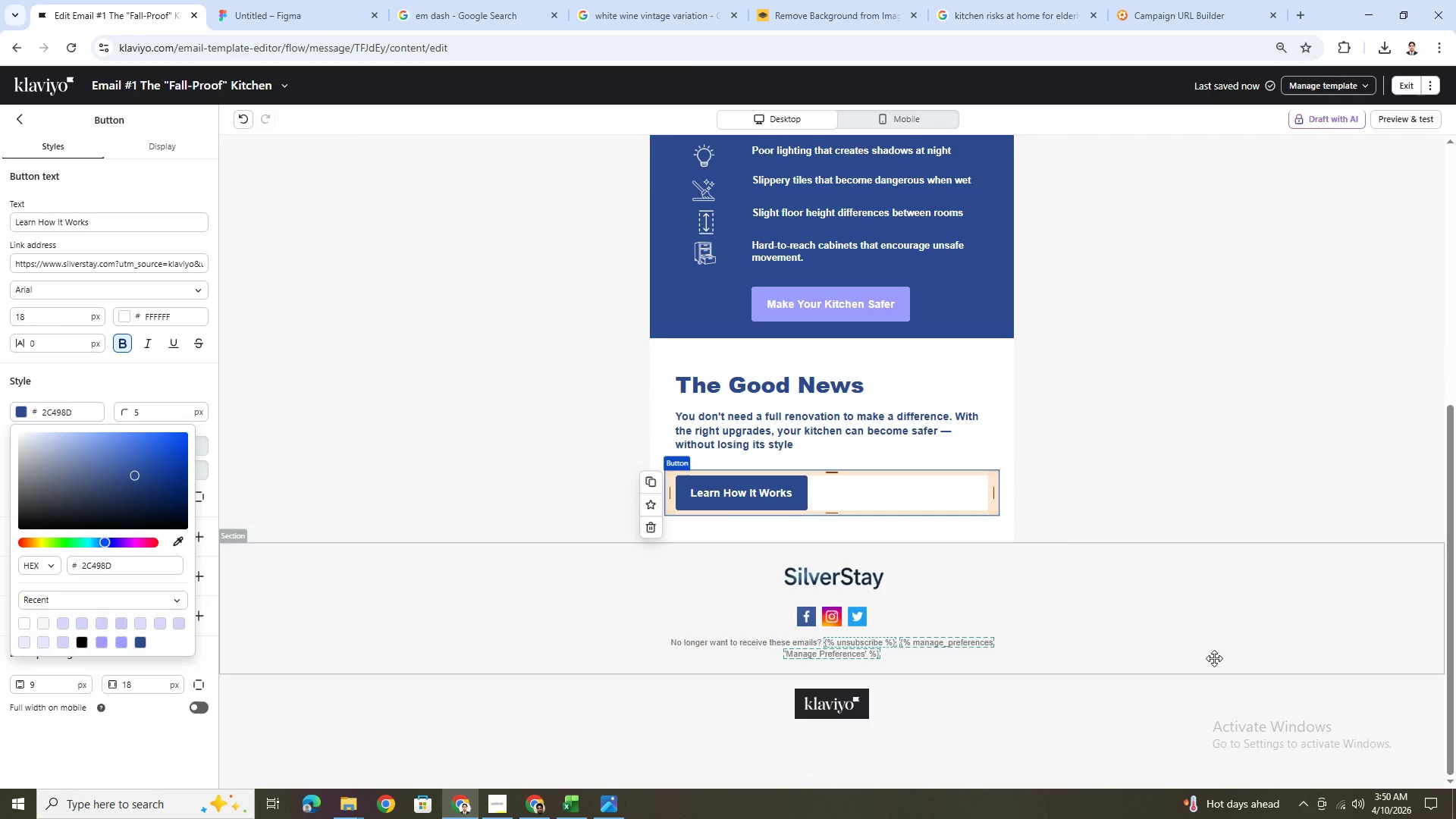 
left_click([1147, 631])
 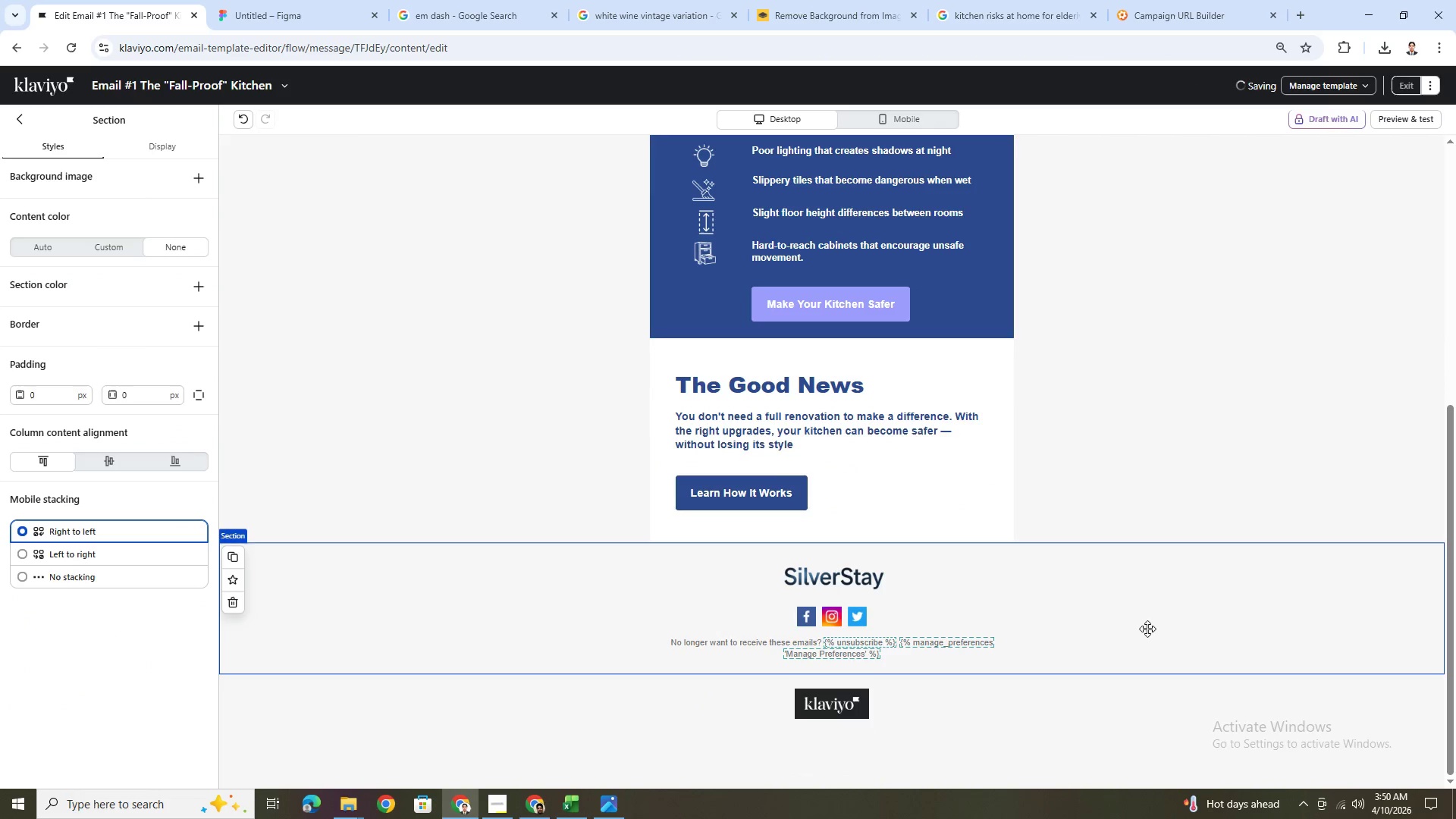 
scroll: coordinate [1147, 627], scroll_direction: up, amount: 1.0
 